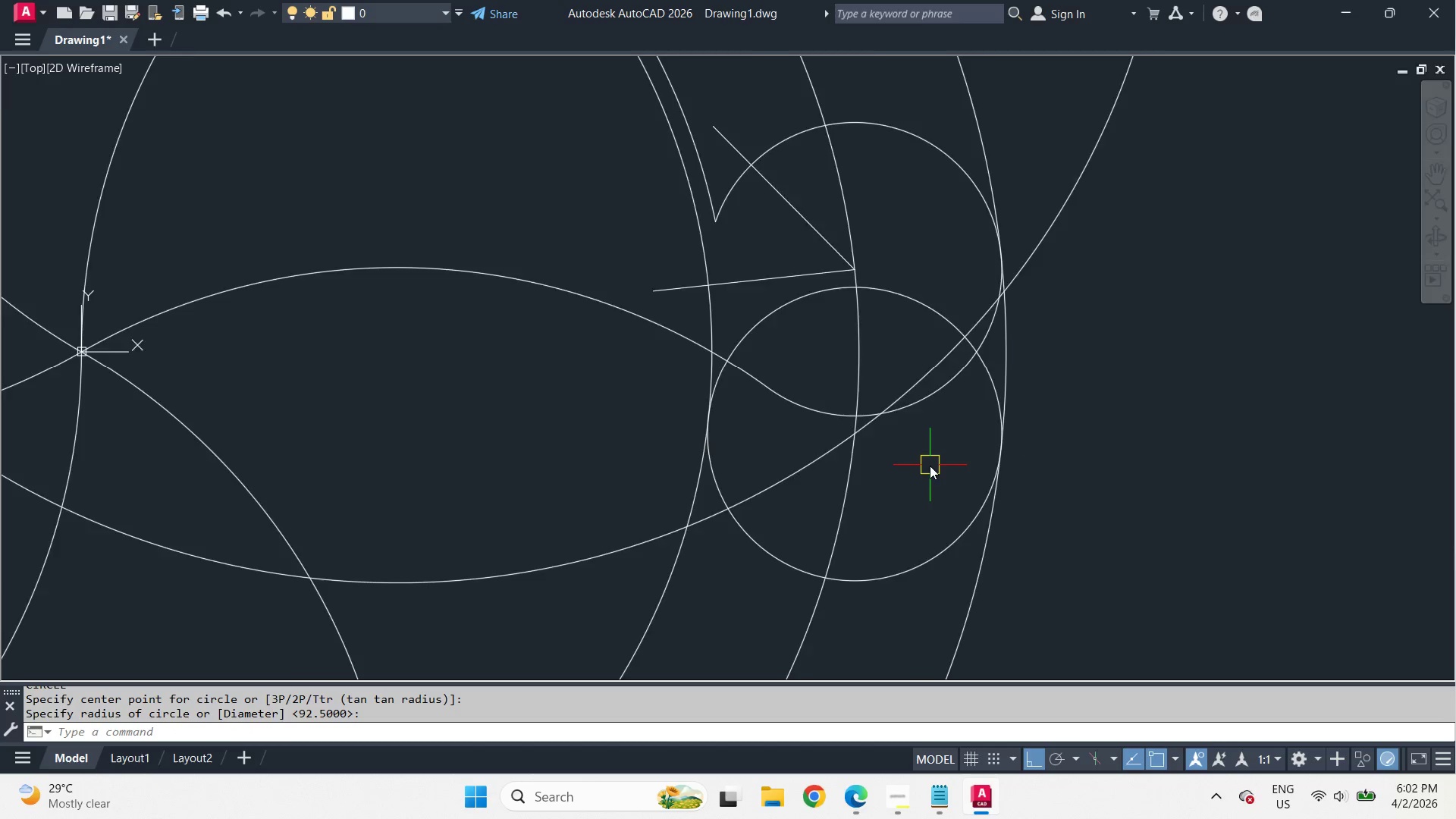 
scroll: coordinate [901, 353], scroll_direction: down, amount: 2.0
 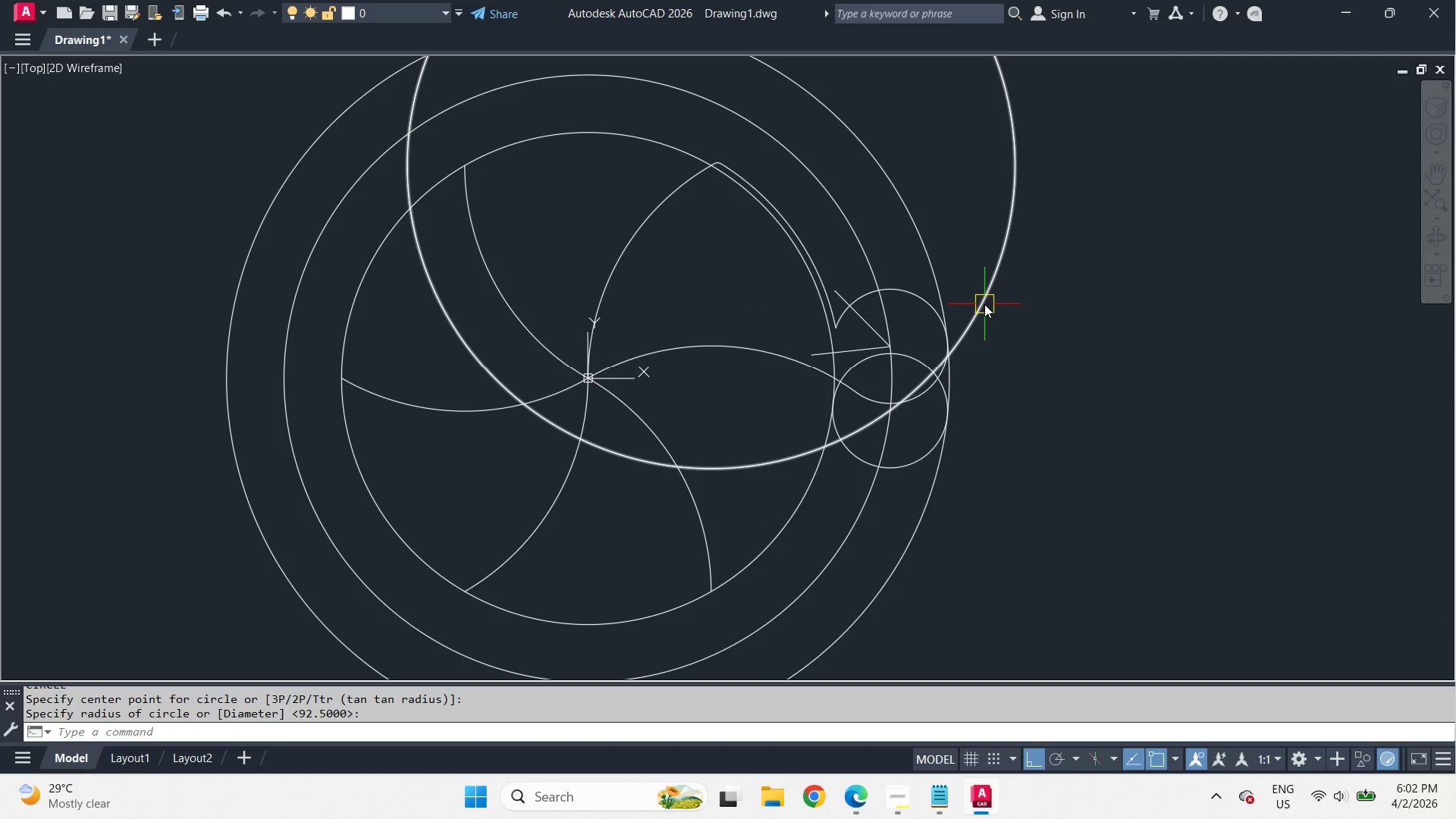 
left_click([984, 303])
 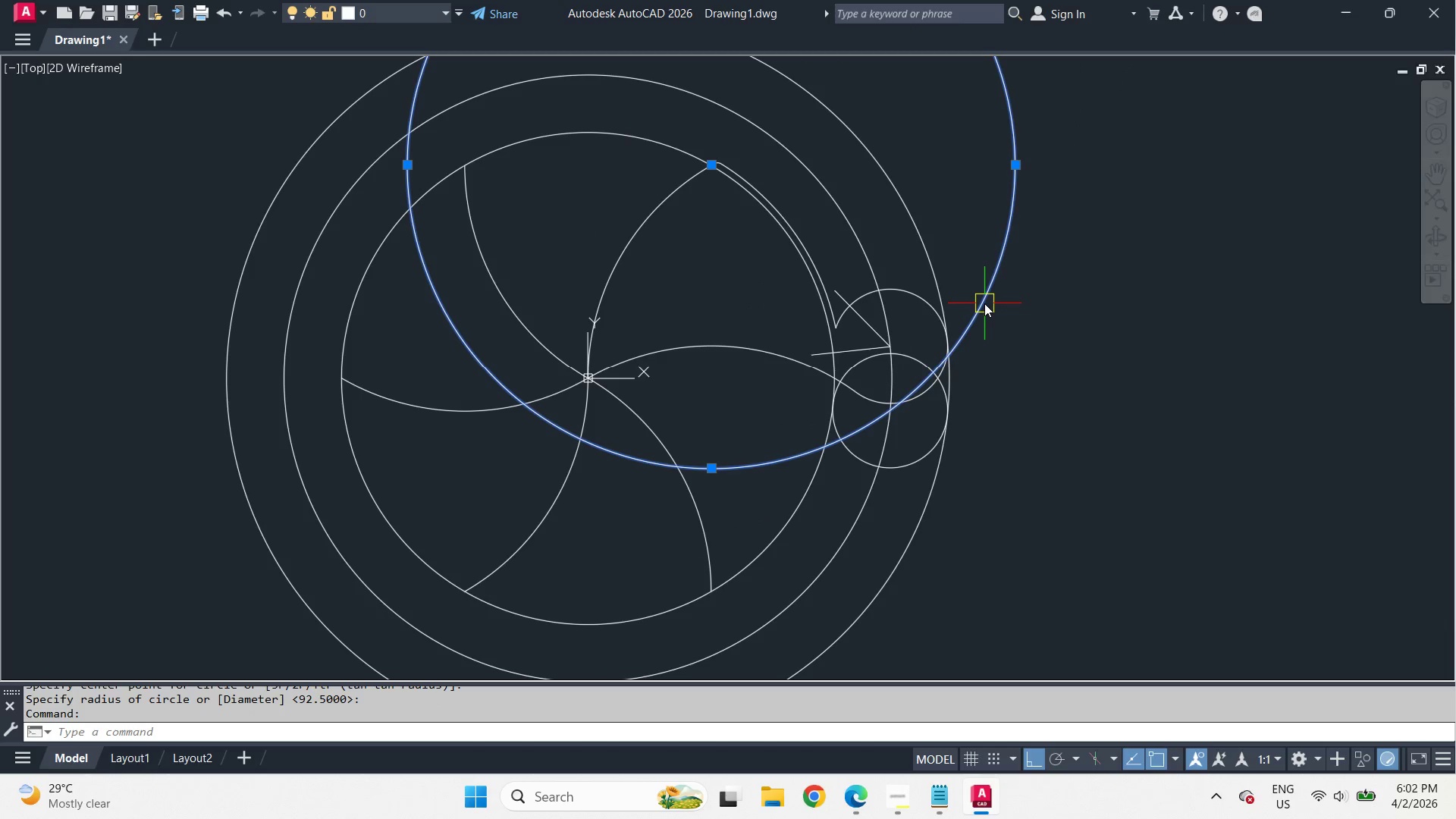 
key(E)
 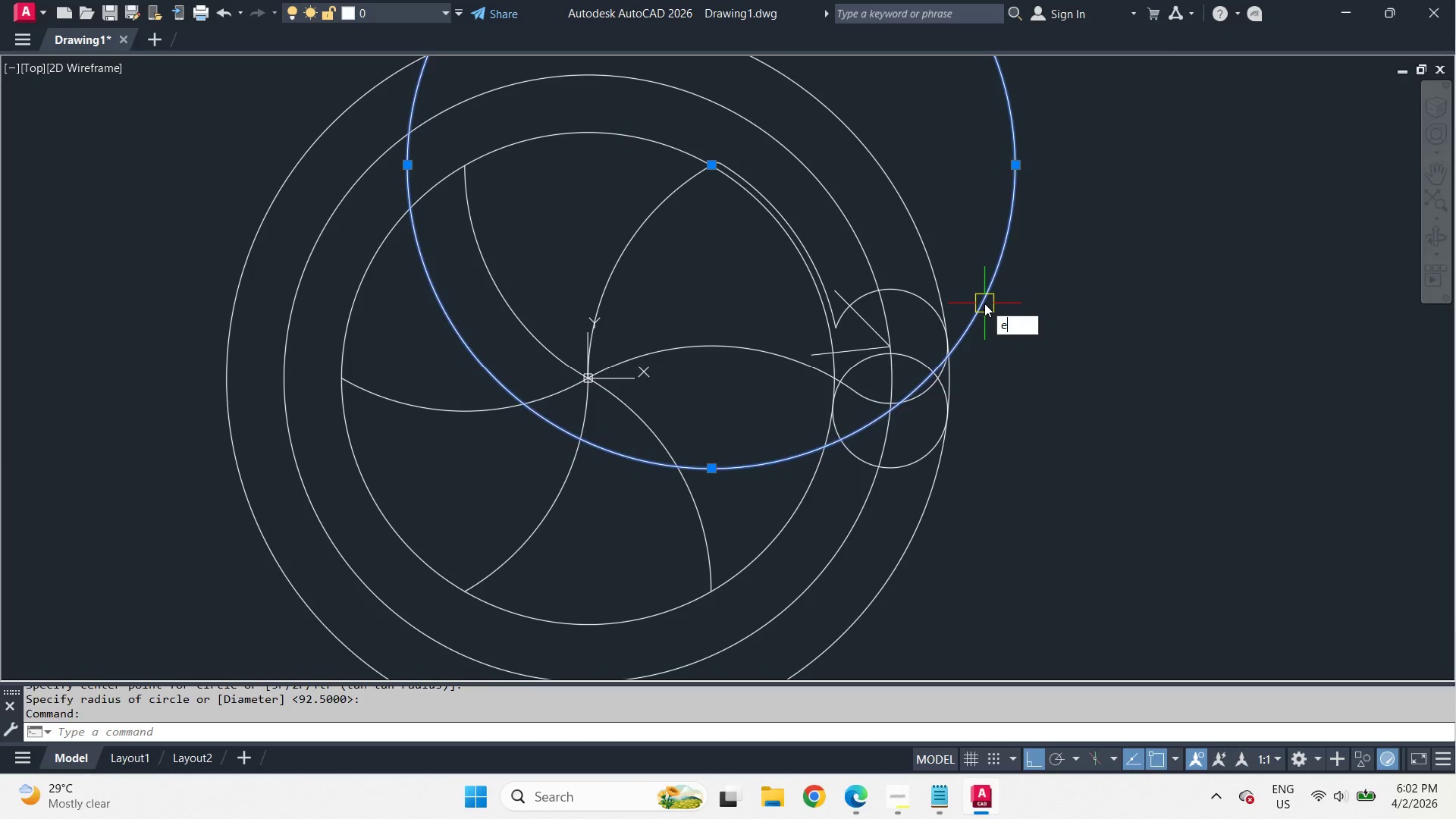 
key(Space)
 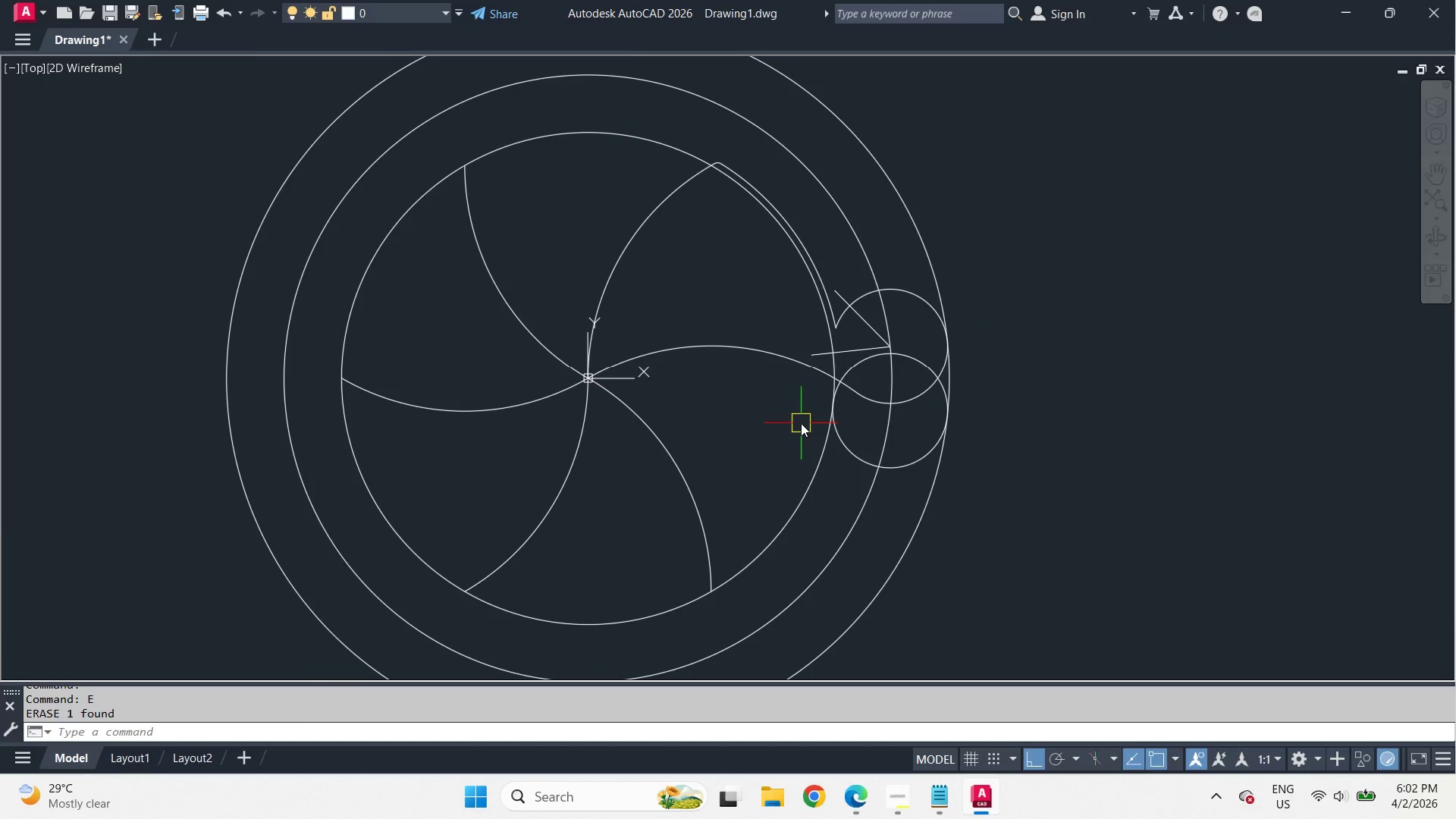 
scroll: coordinate [802, 408], scroll_direction: up, amount: 1.0
 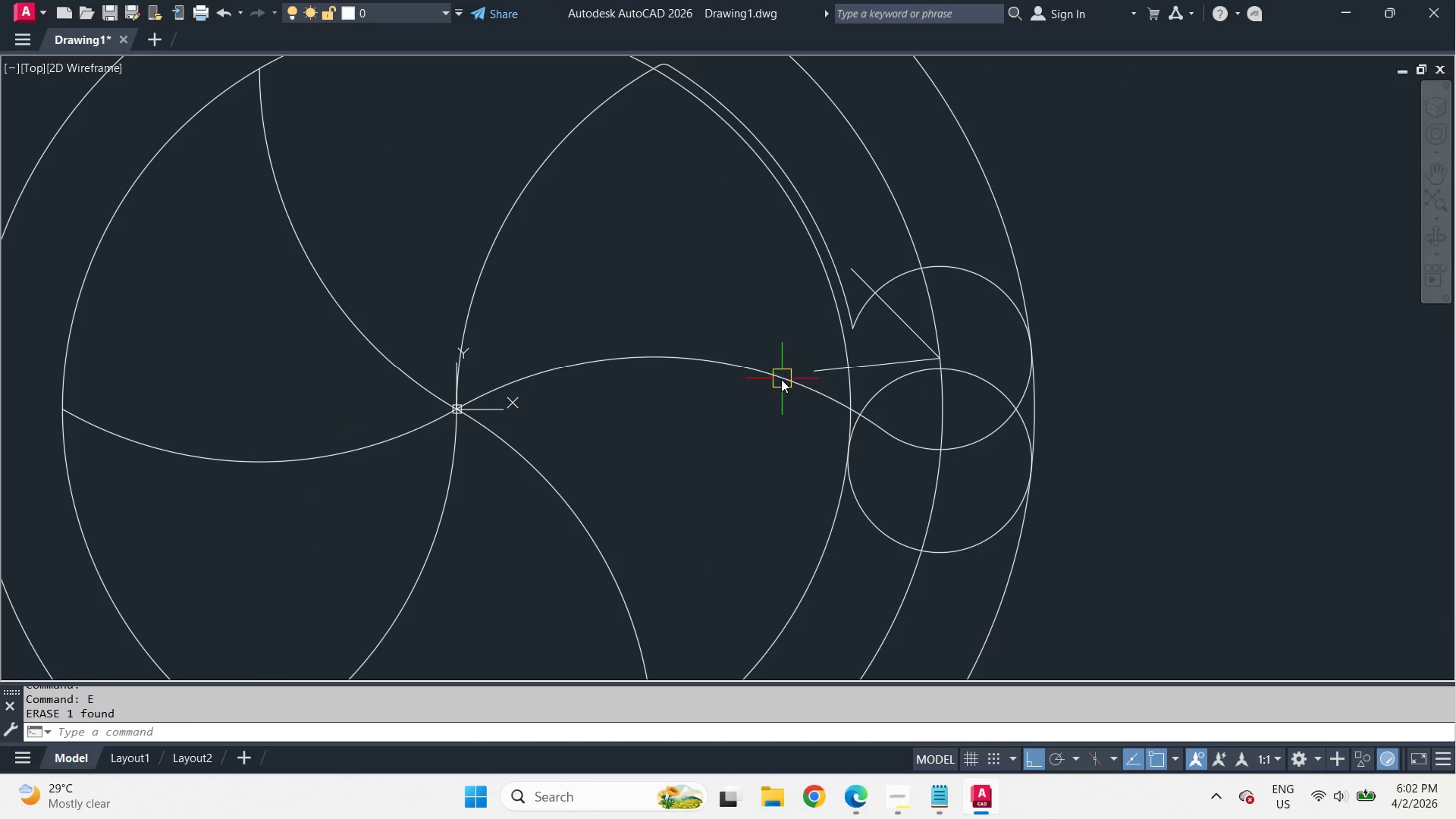 
left_click([780, 378])
 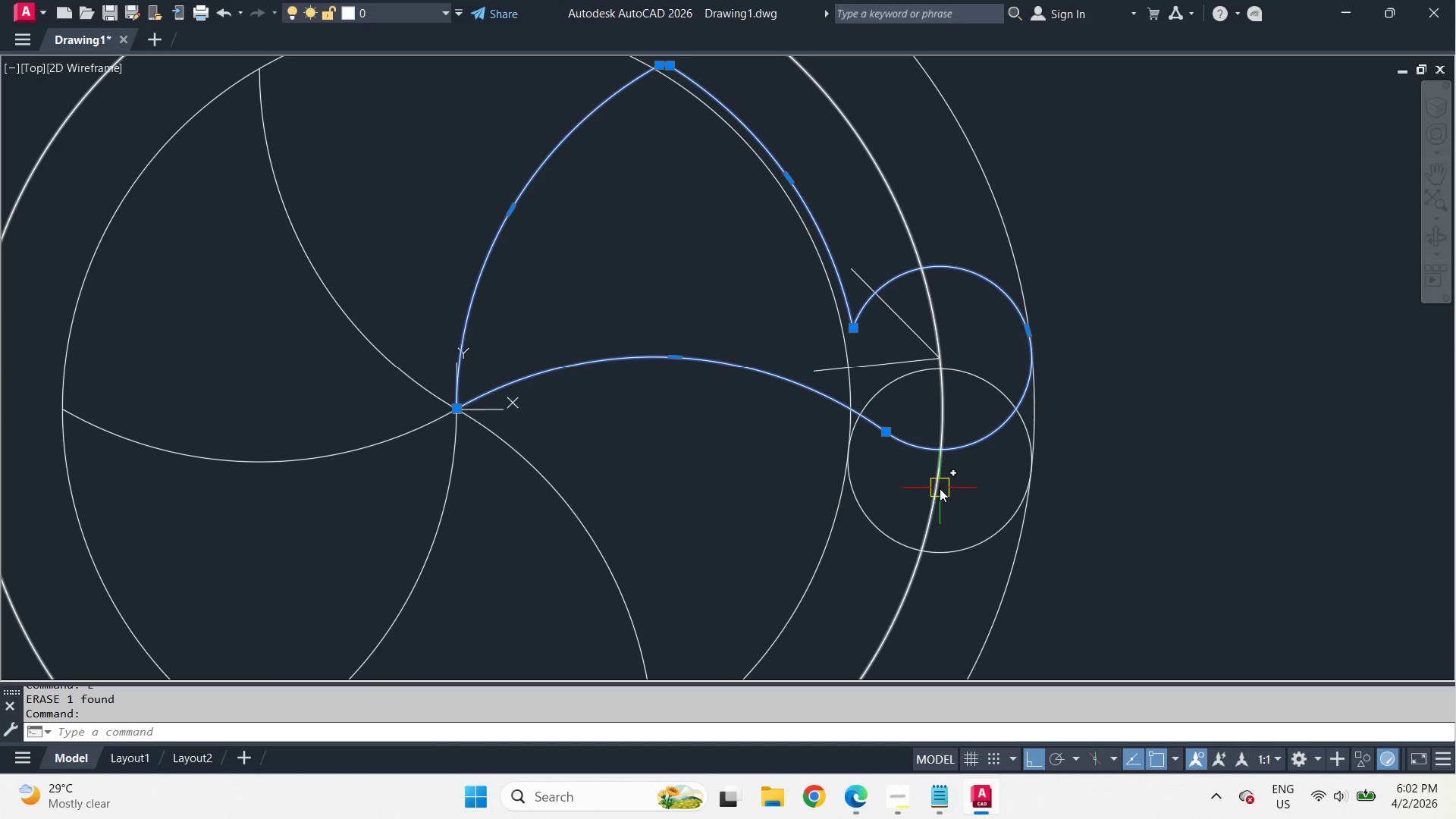 
type(ro )
 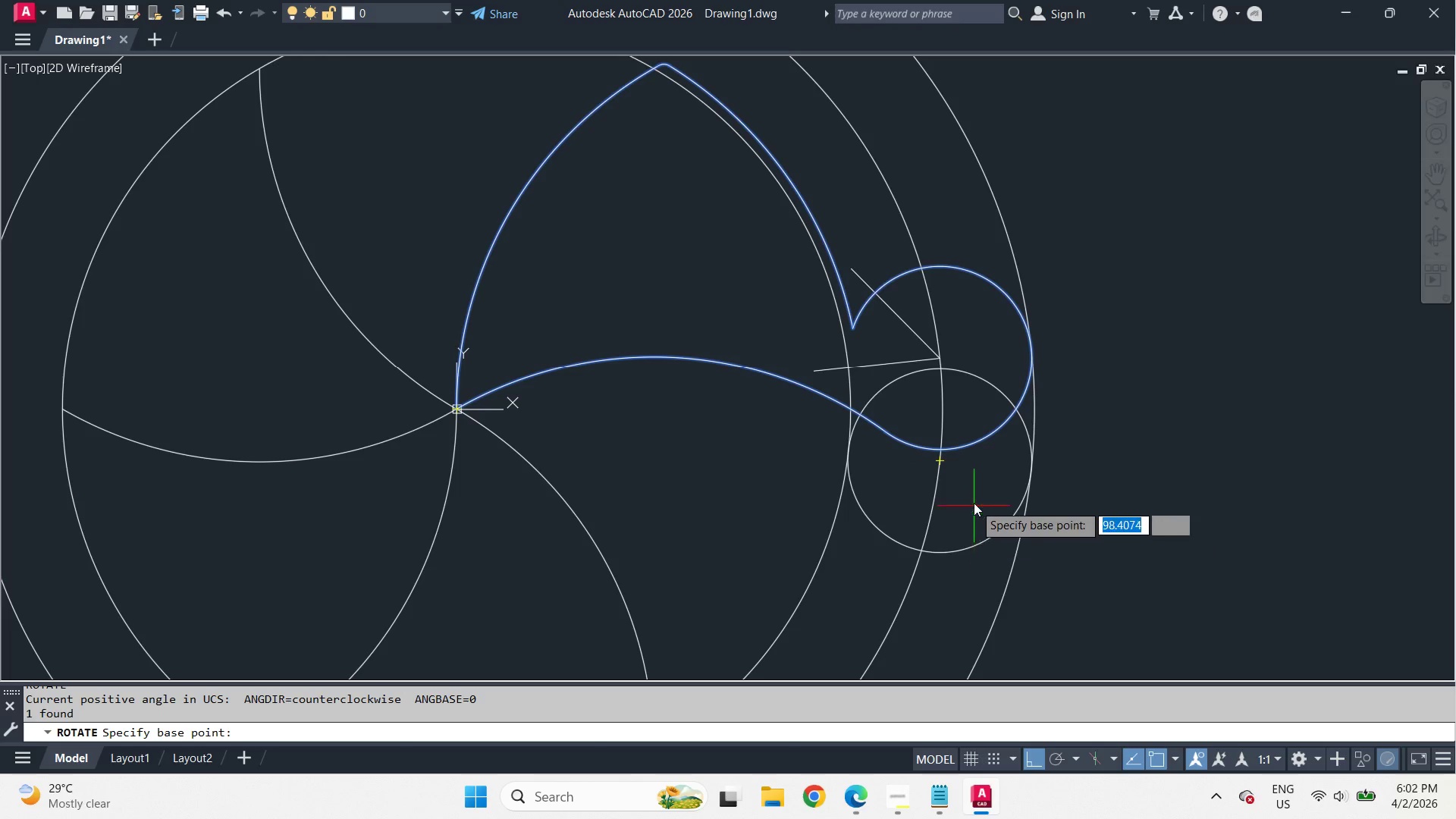 
key(Escape)
type(pl)
 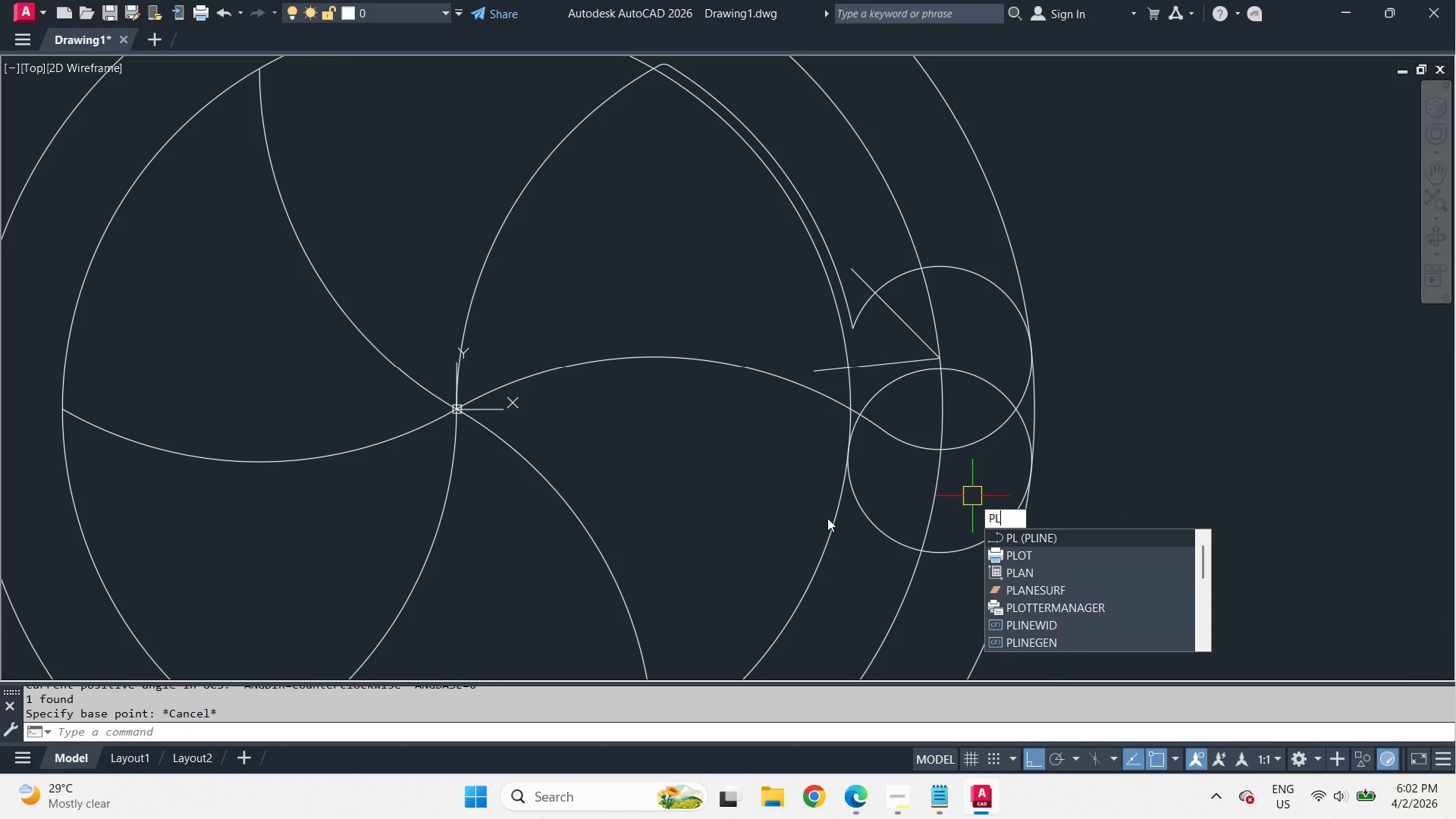 
type( cen )
 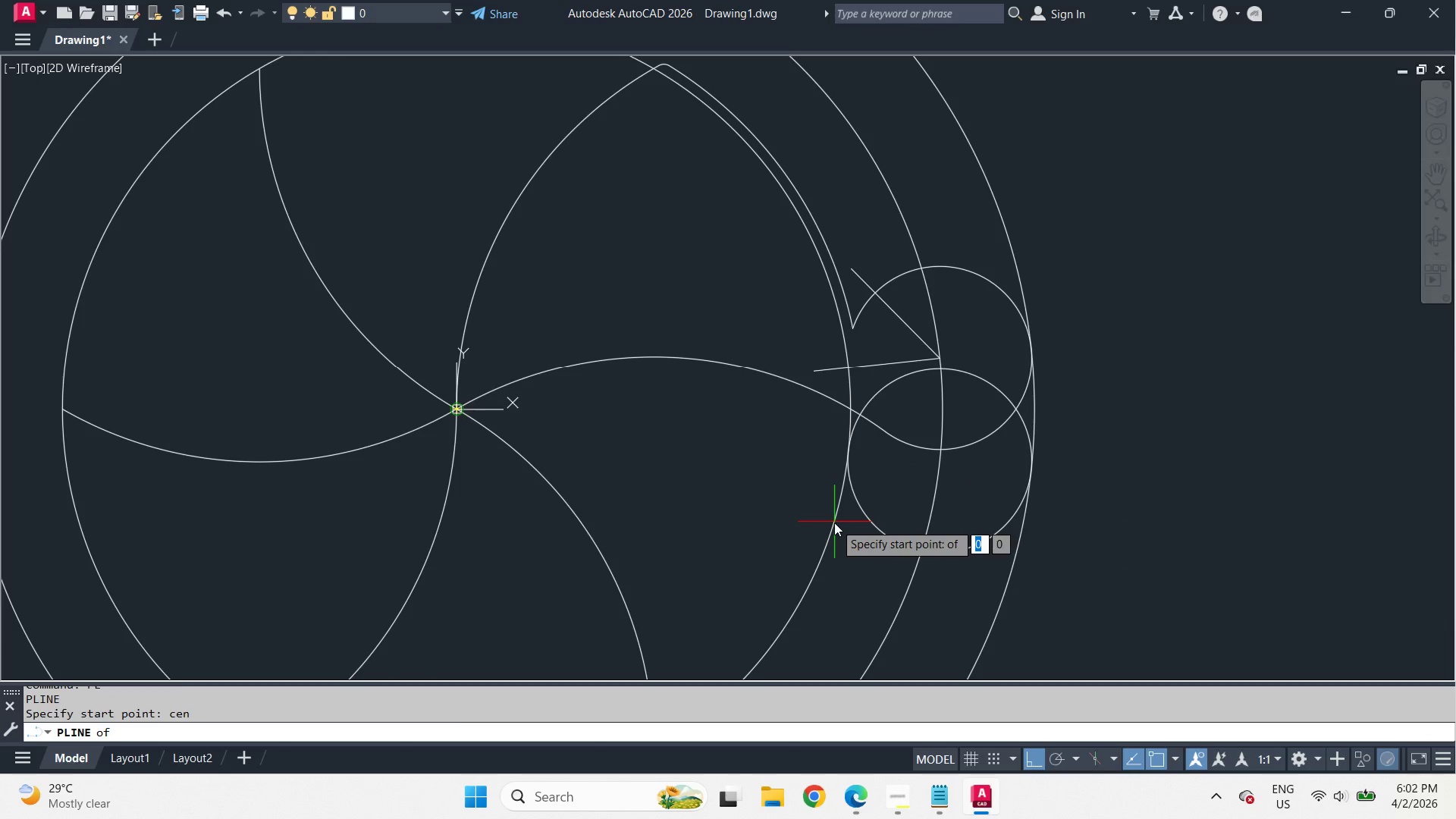 
left_click([834, 522])
 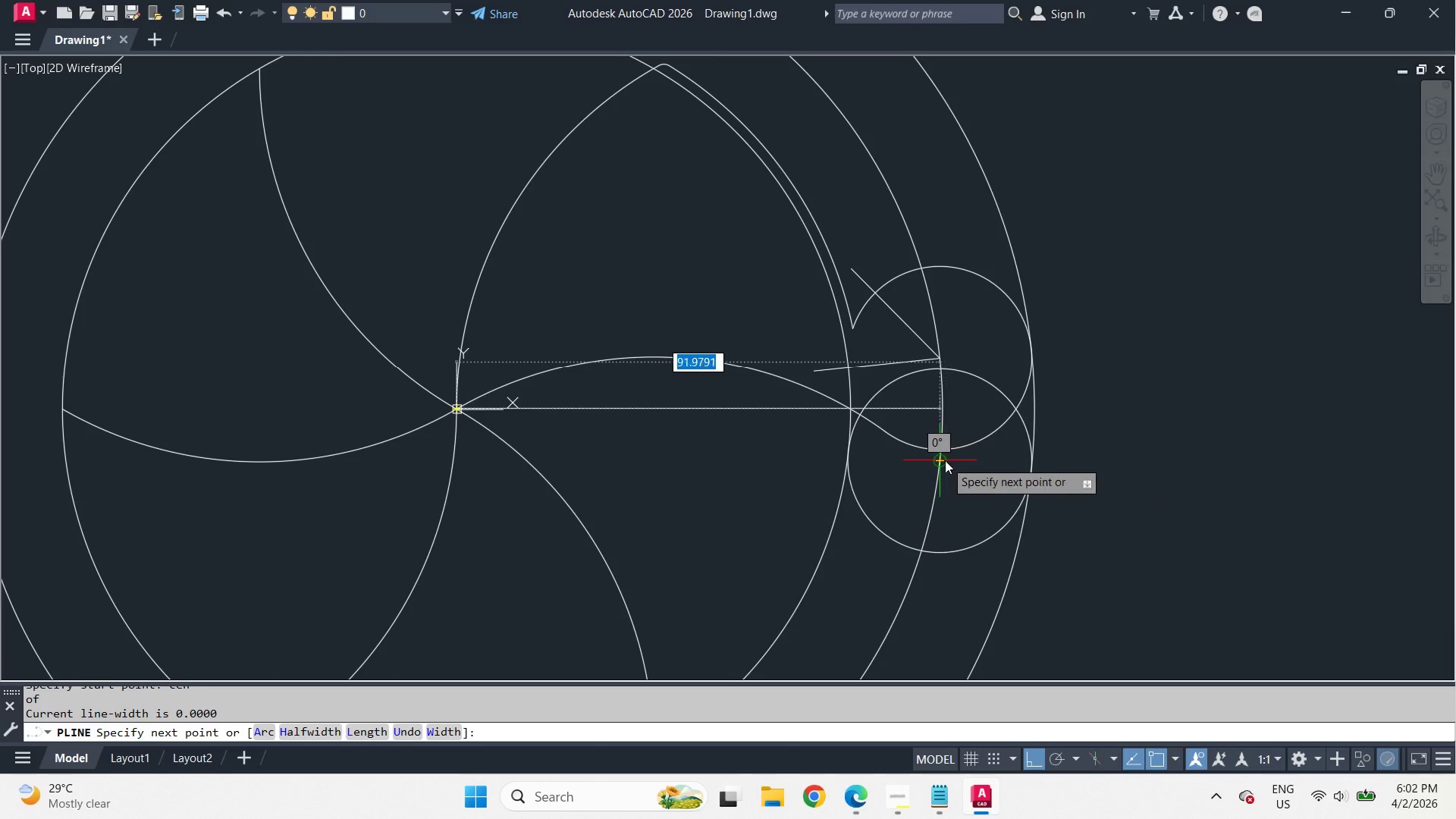 
left_click([943, 461])
 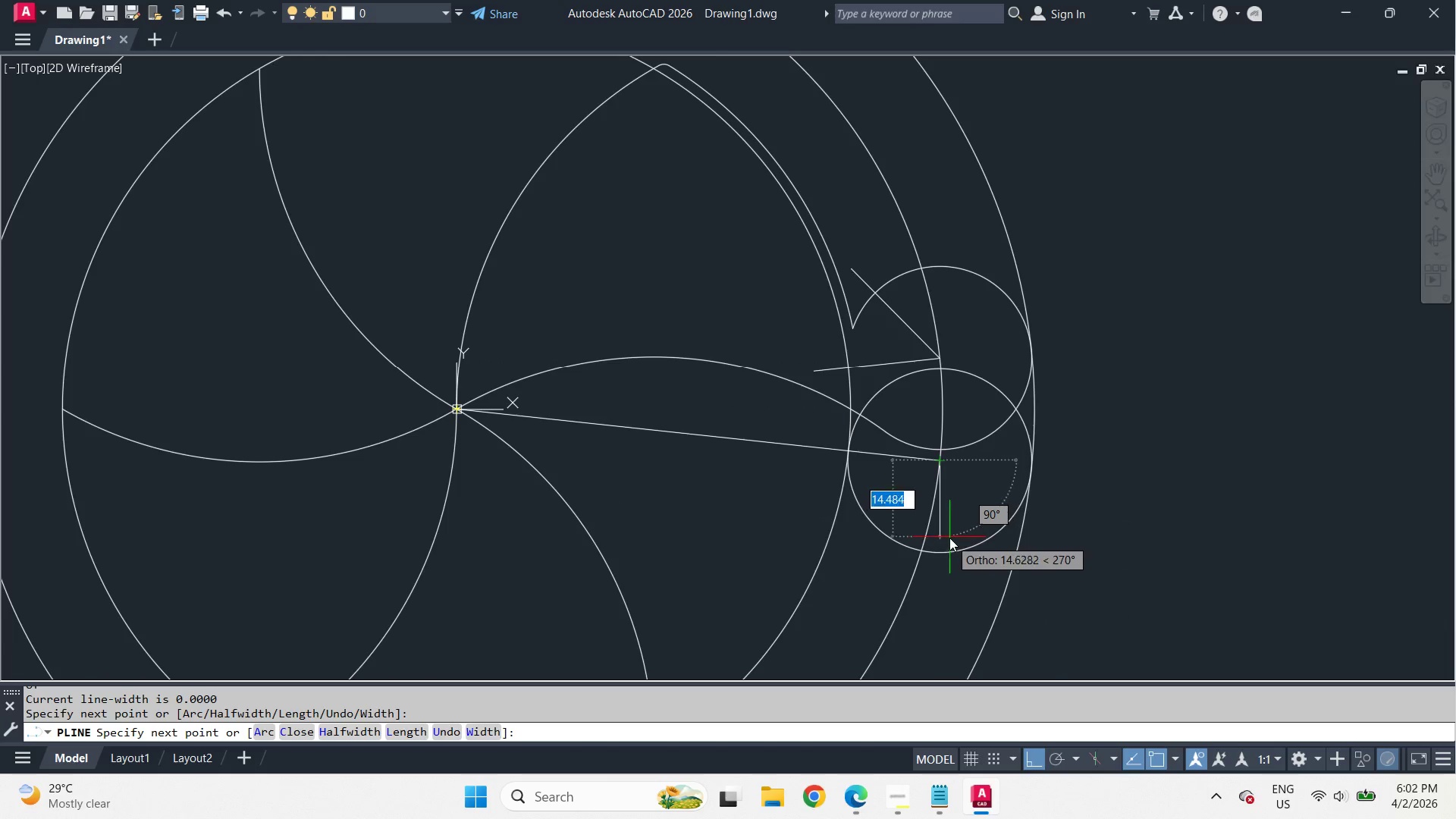 
scroll: coordinate [949, 532], scroll_direction: down, amount: 1.0
 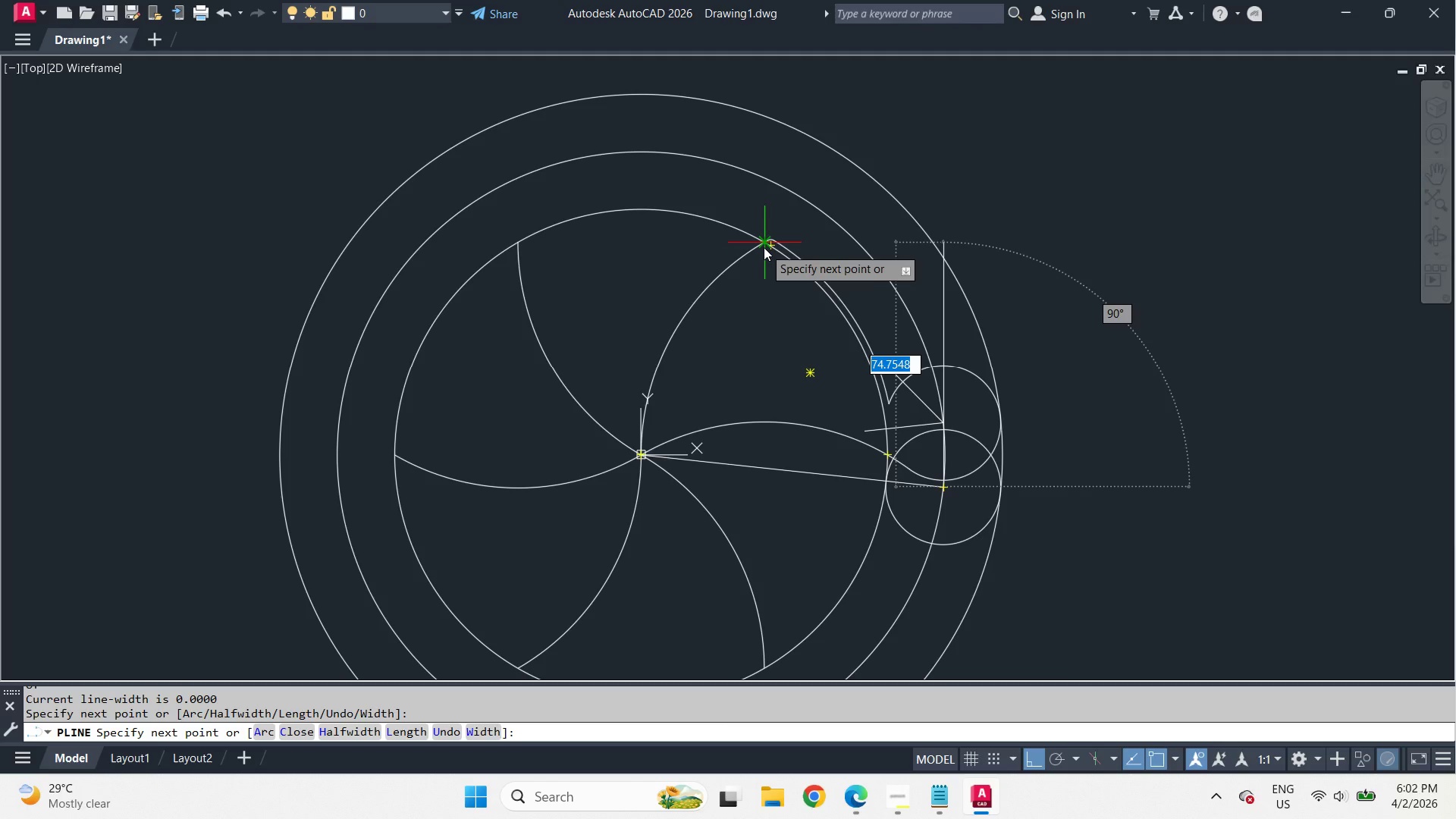 
left_click([764, 247])
 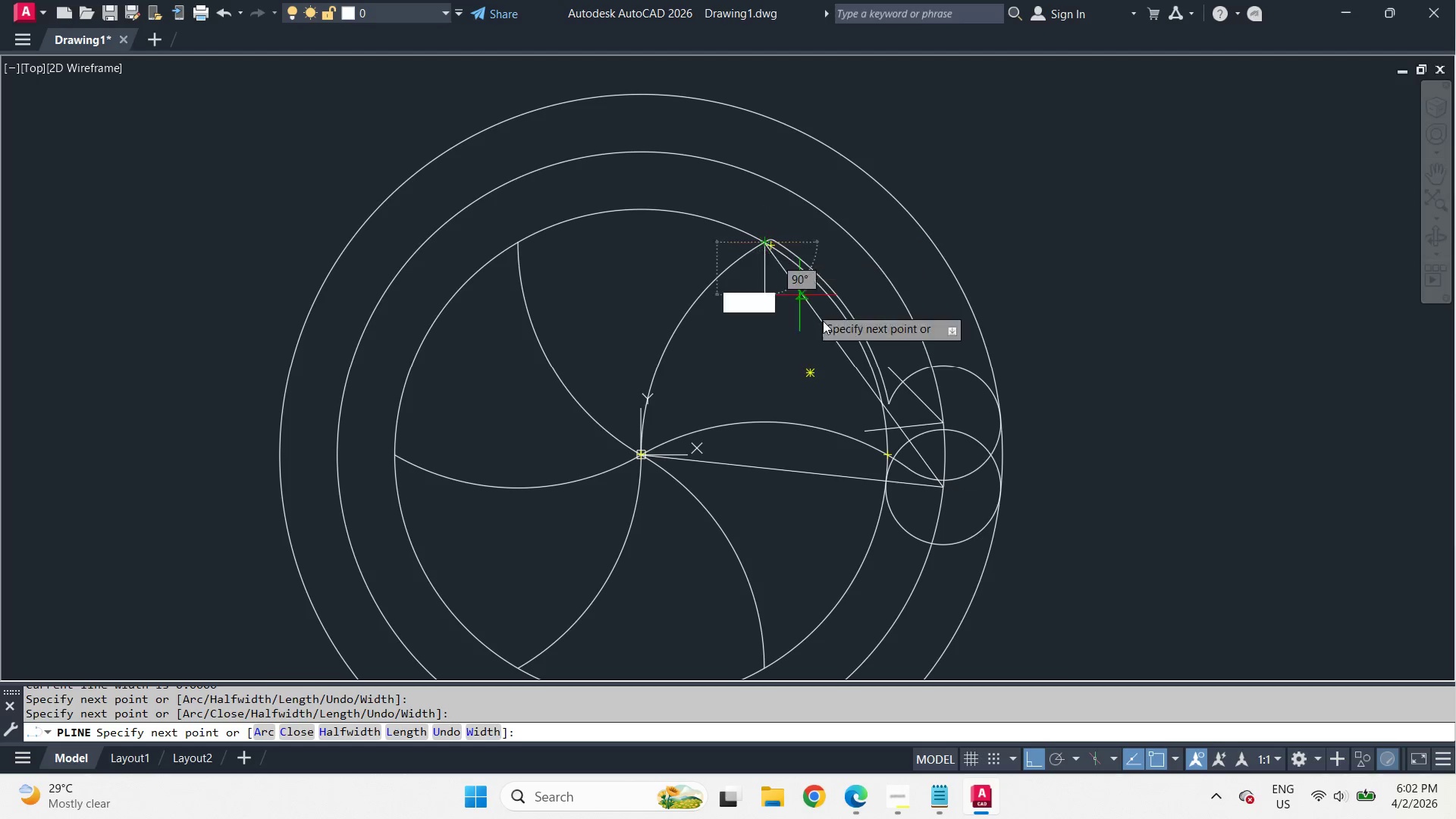 
key(Space)
 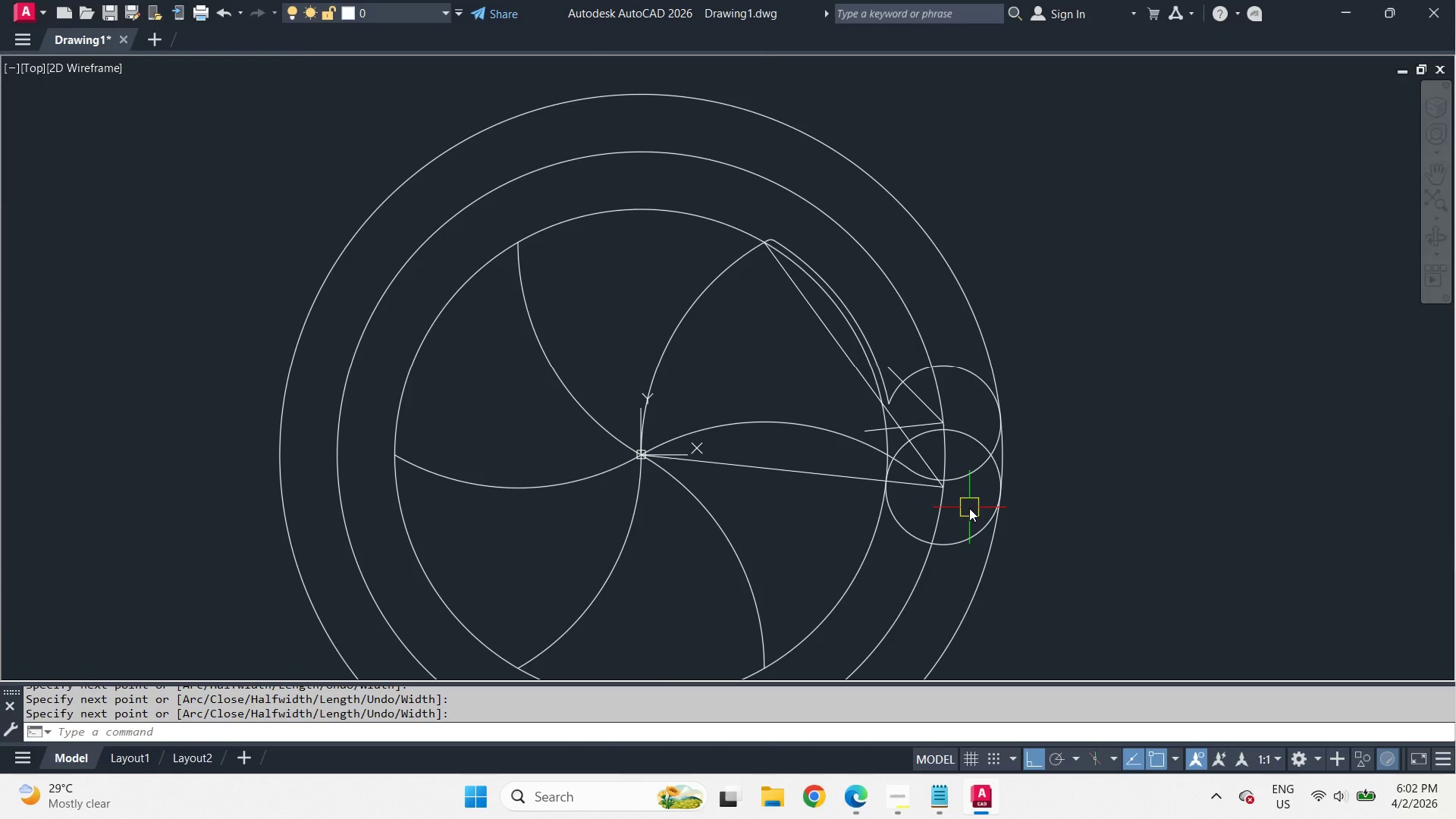 
scroll: coordinate [969, 508], scroll_direction: up, amount: 1.0
 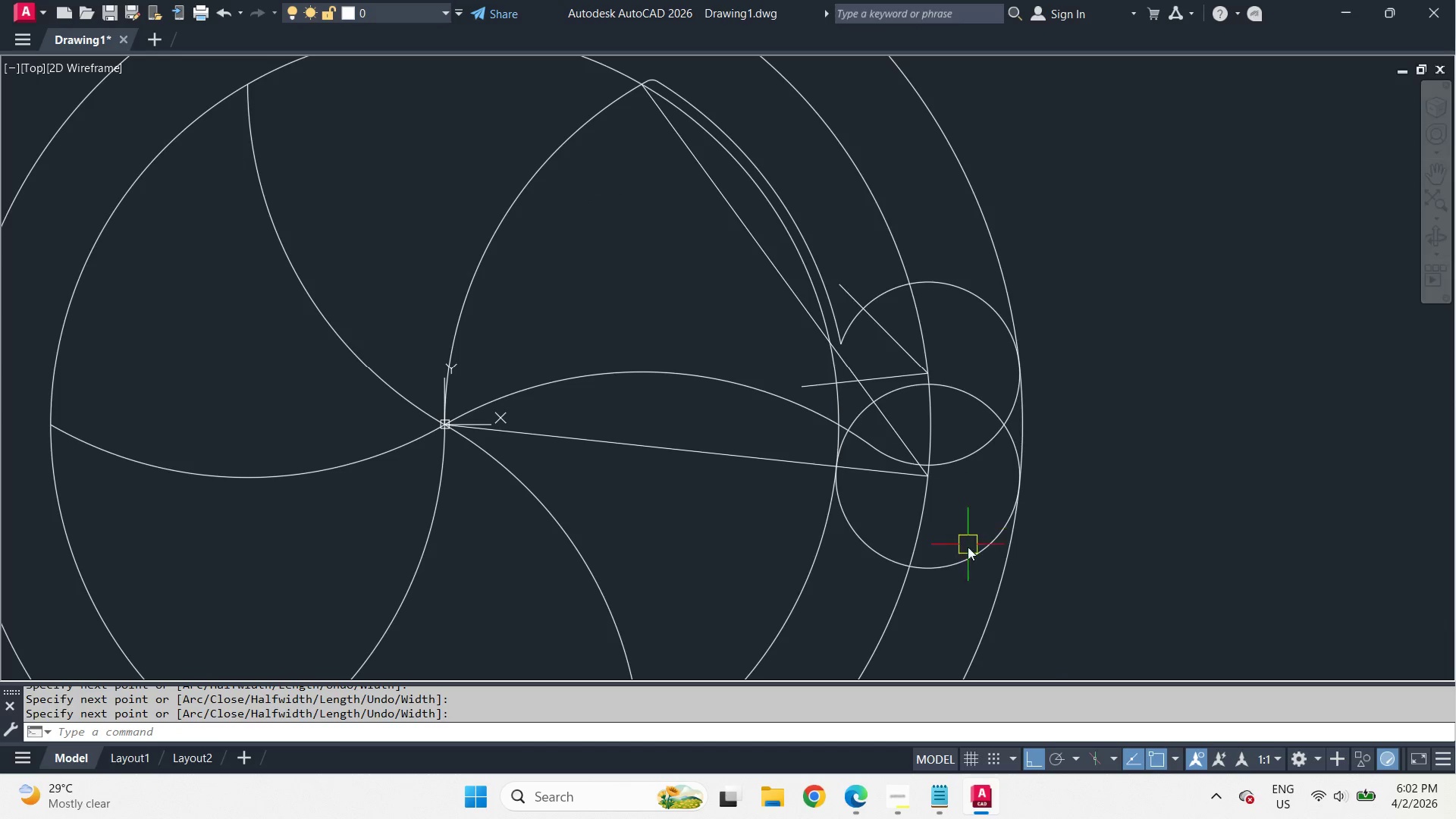 
mouse_move([965, 532])
 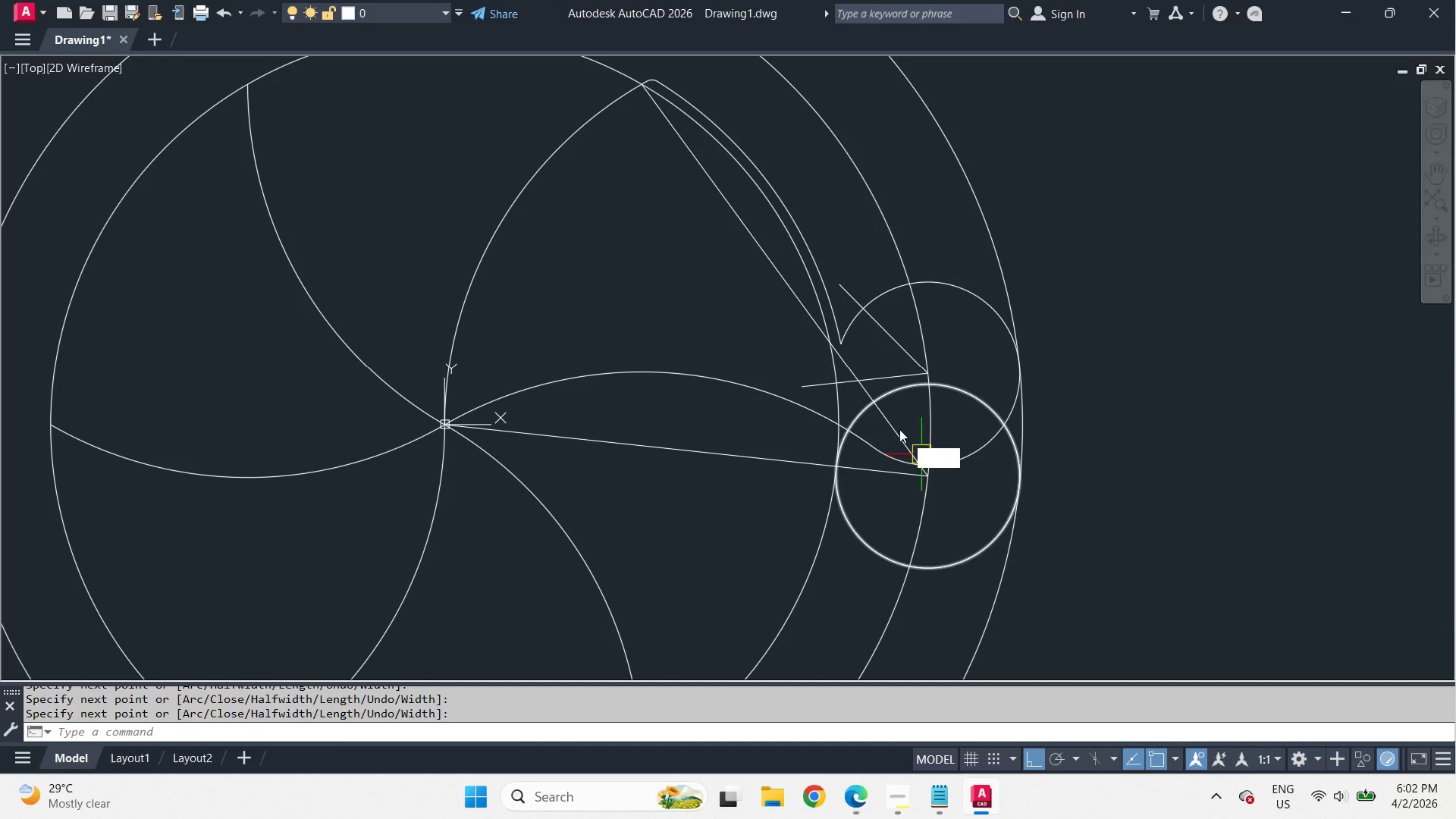 
type(tr )
 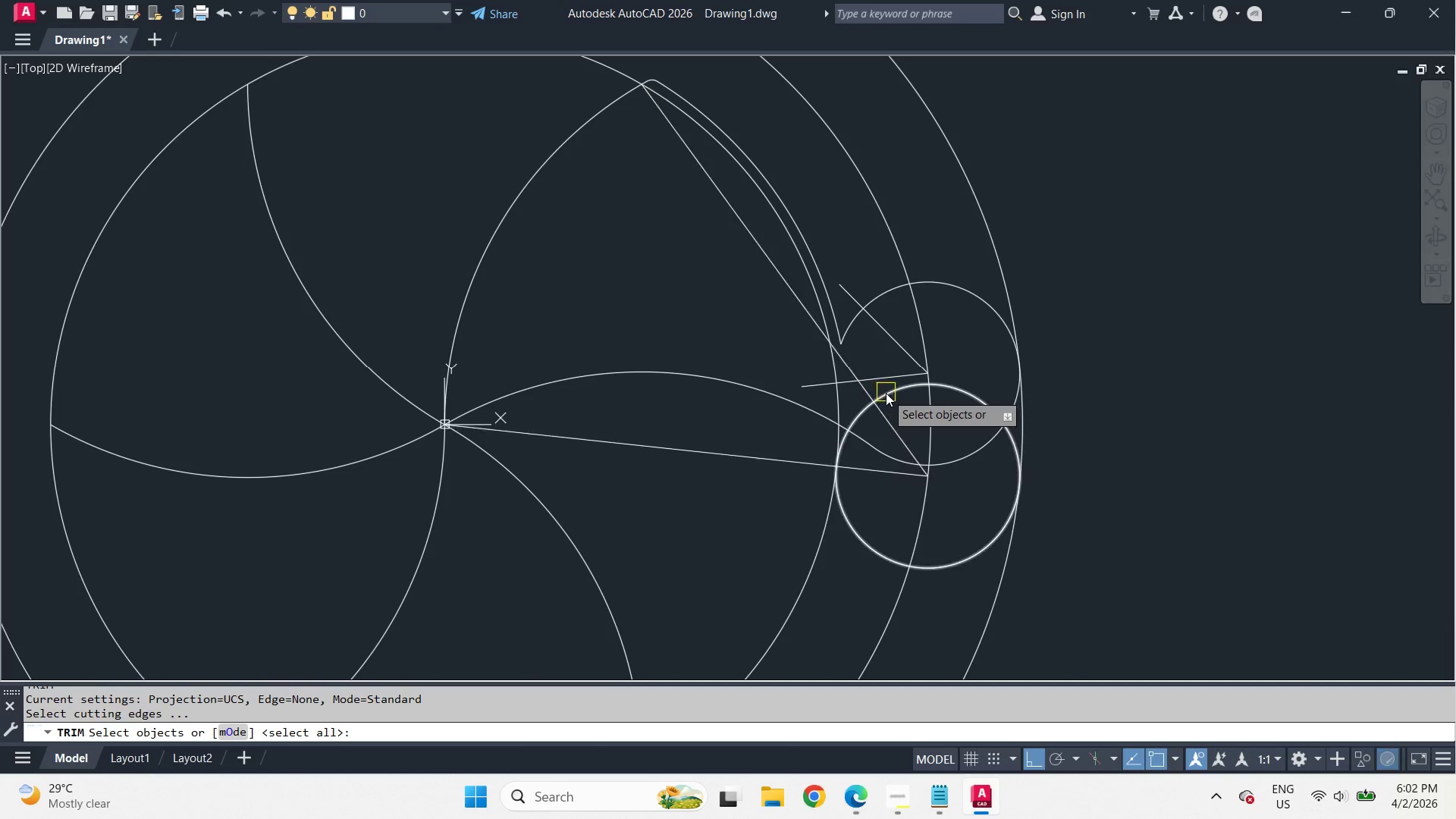 
left_click([887, 394])
 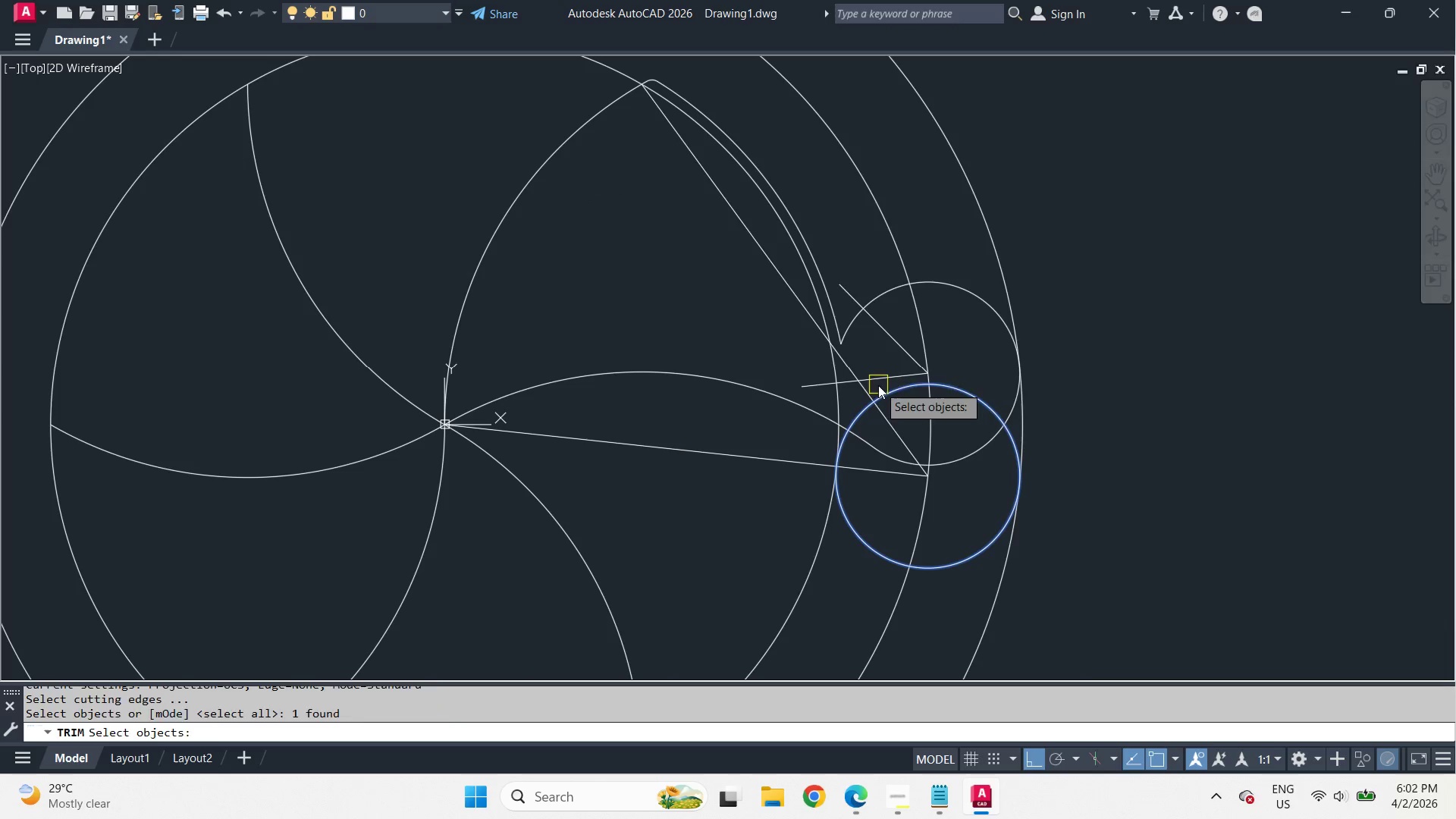 
key(Space)
 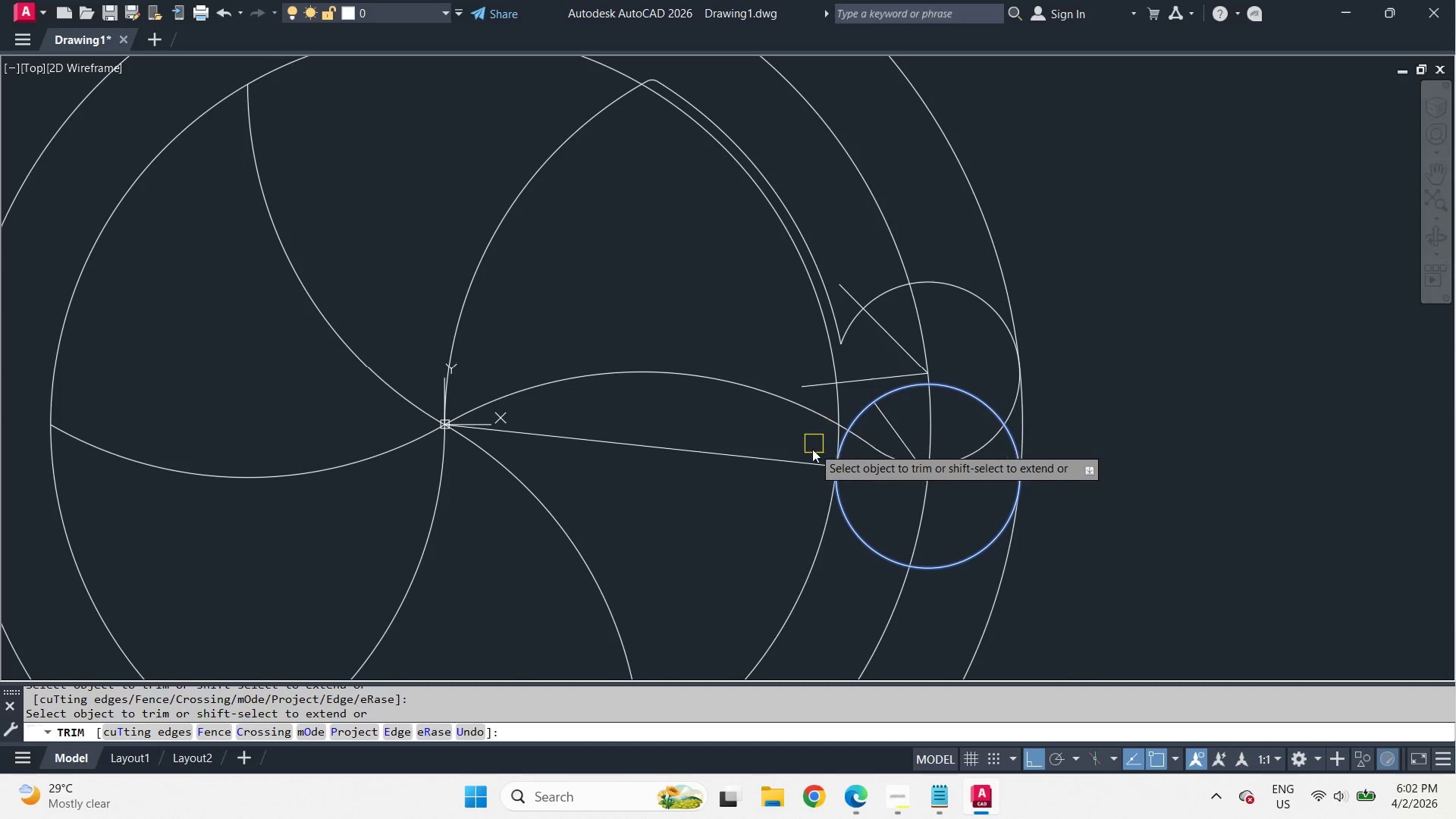 
double_click([808, 463])
 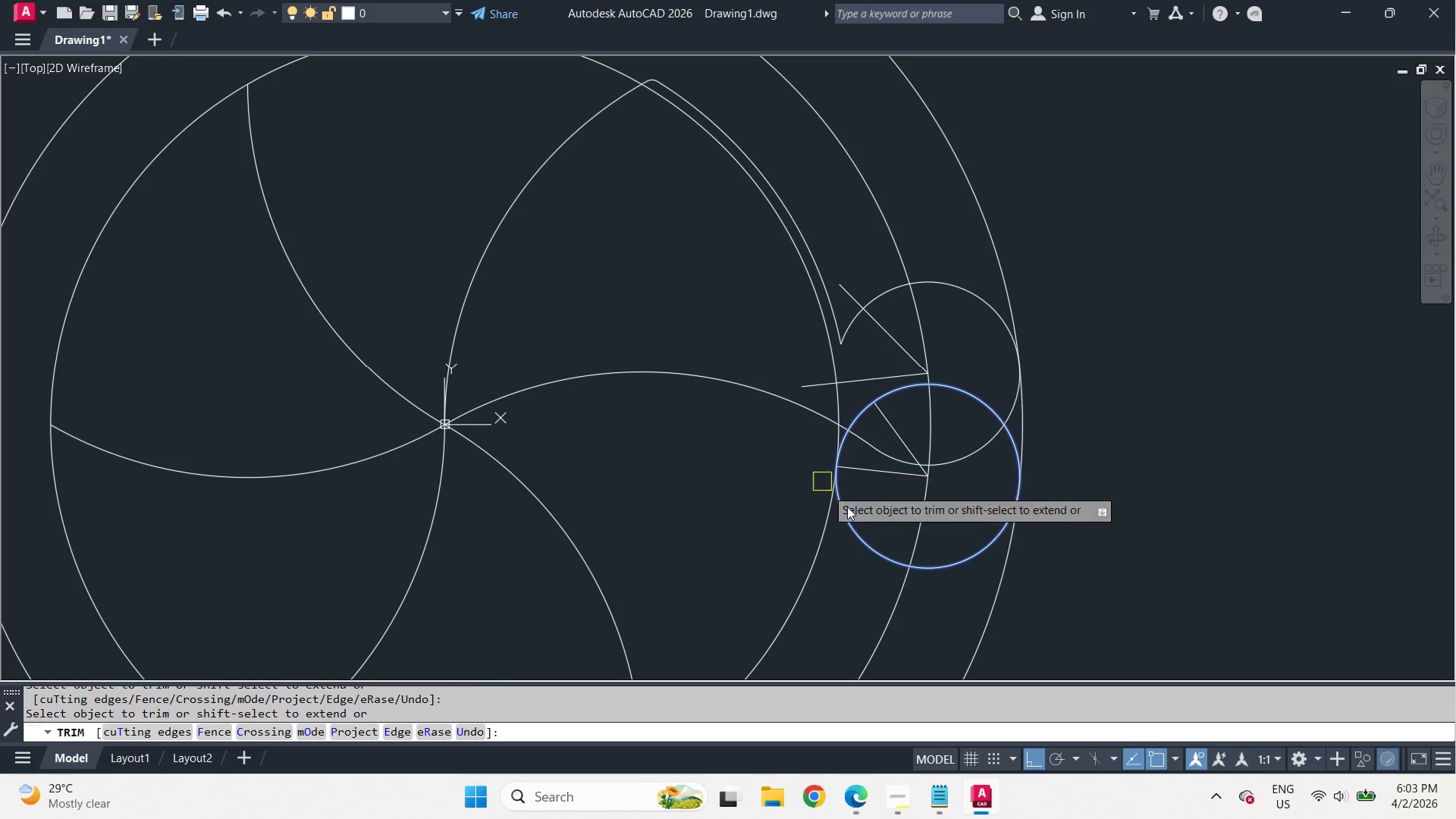 
key(Space)
 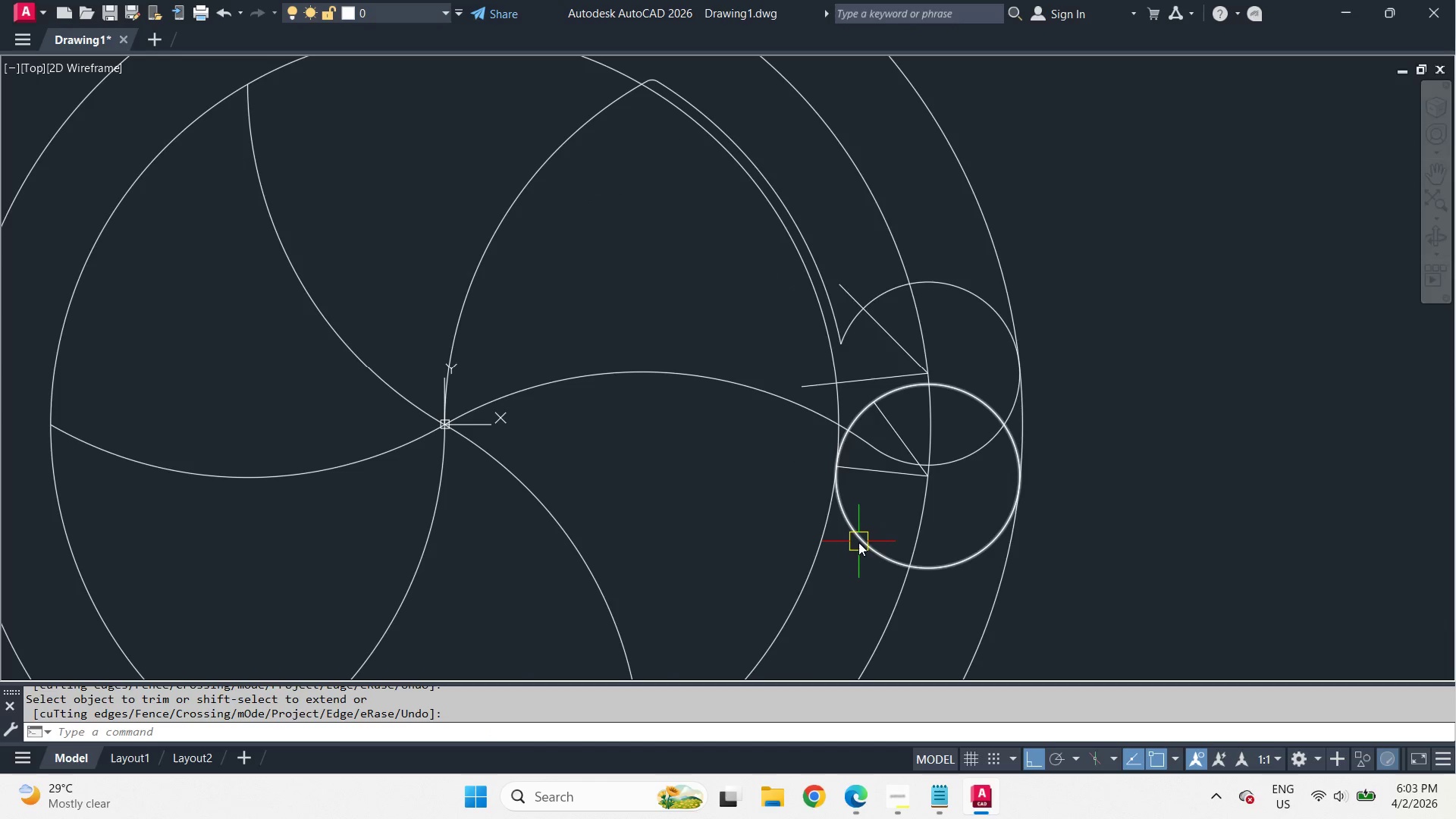 
left_click([858, 542])
 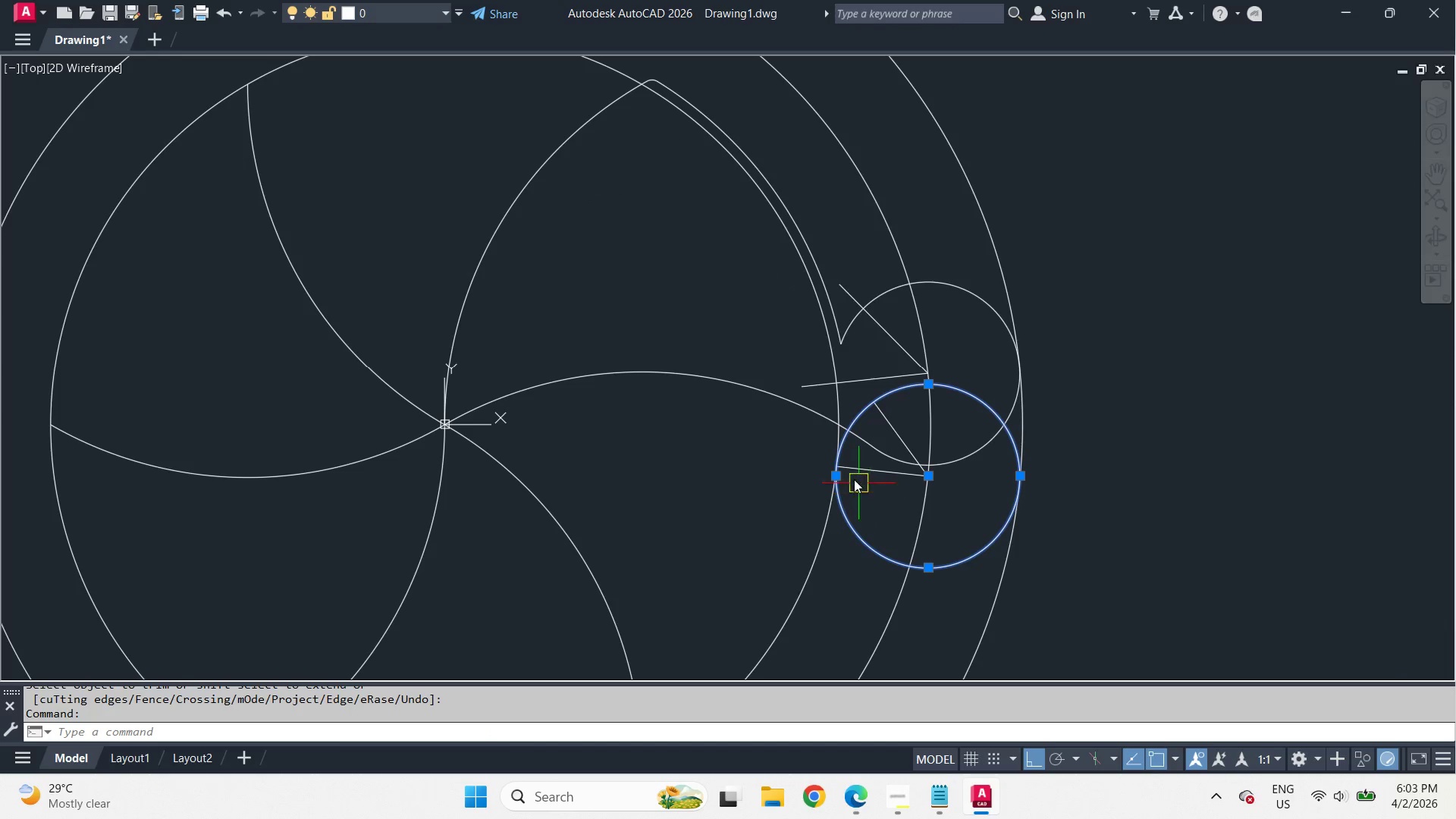 
key(Escape)
type(ro )
 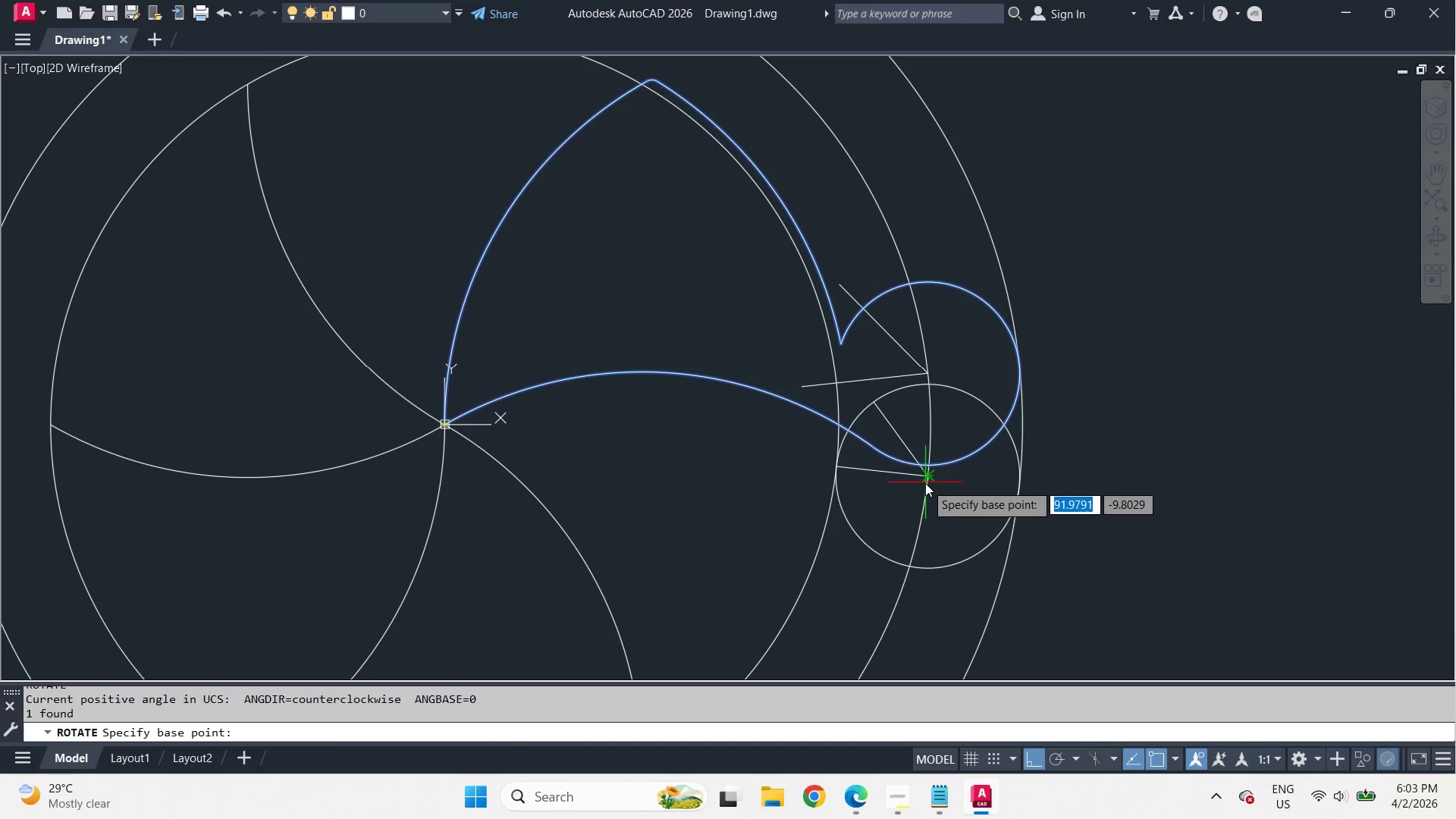 
type(end )
 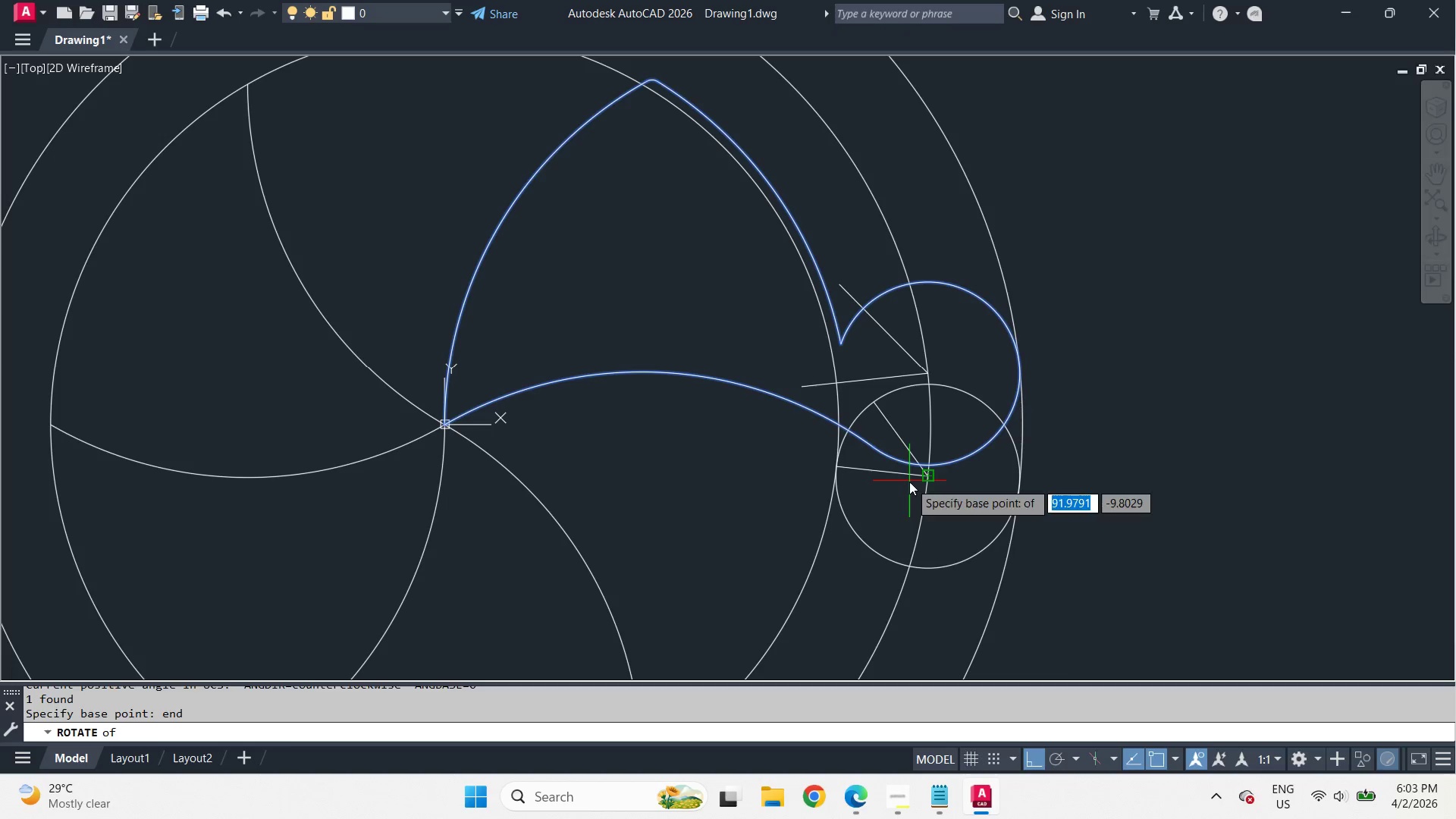 
left_click([909, 482])
 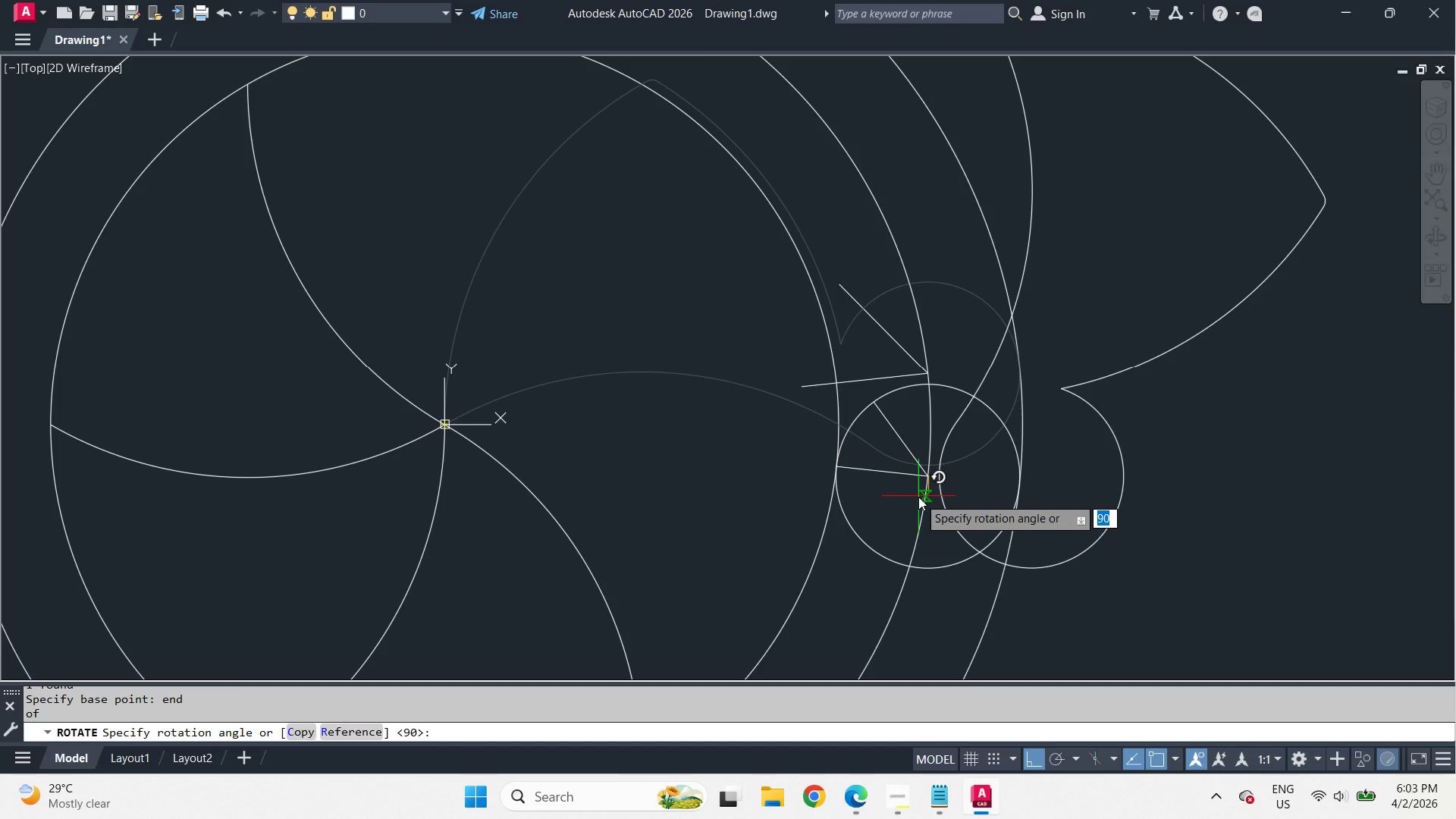 
key(R)
 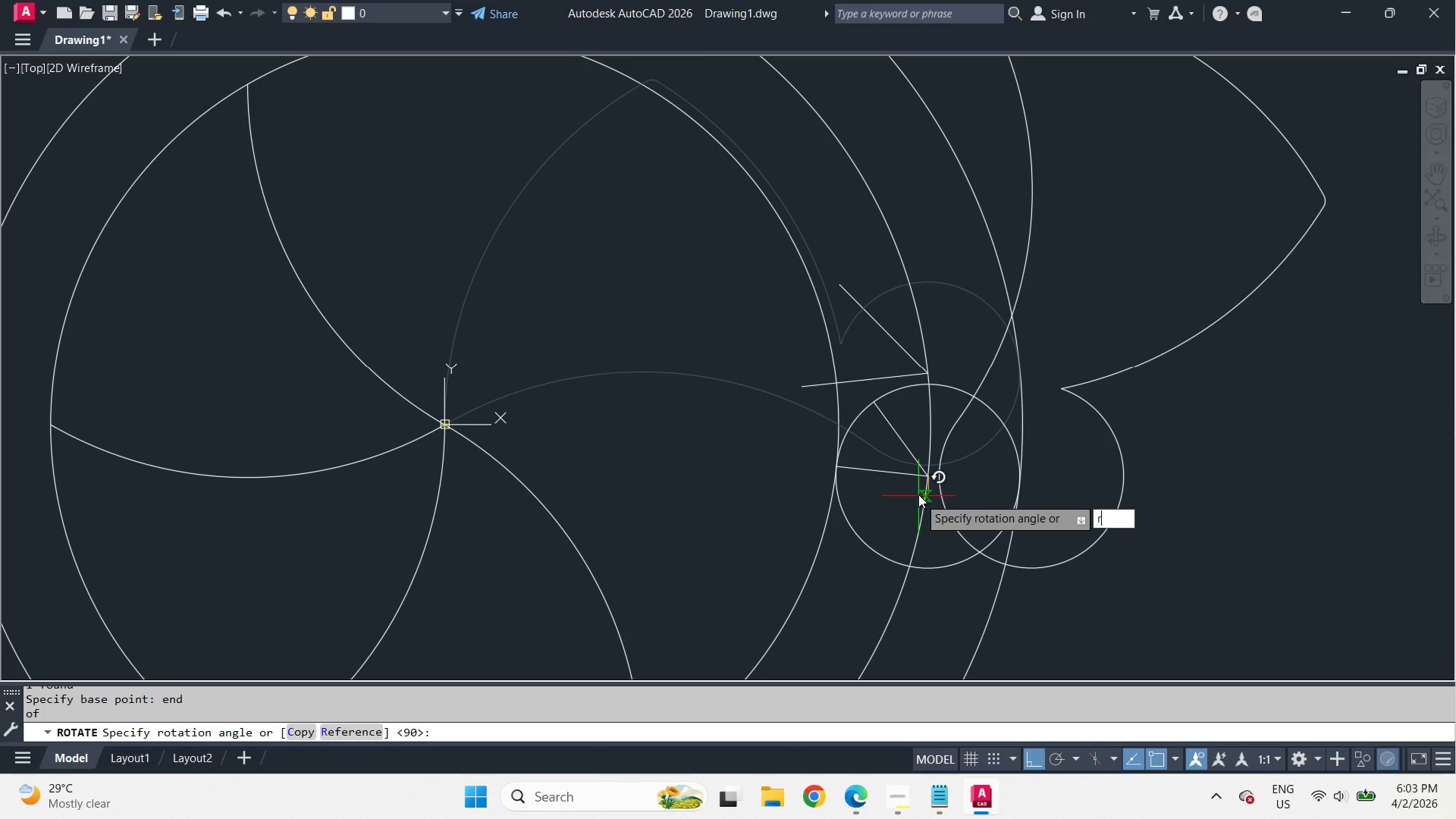 
key(Space)
 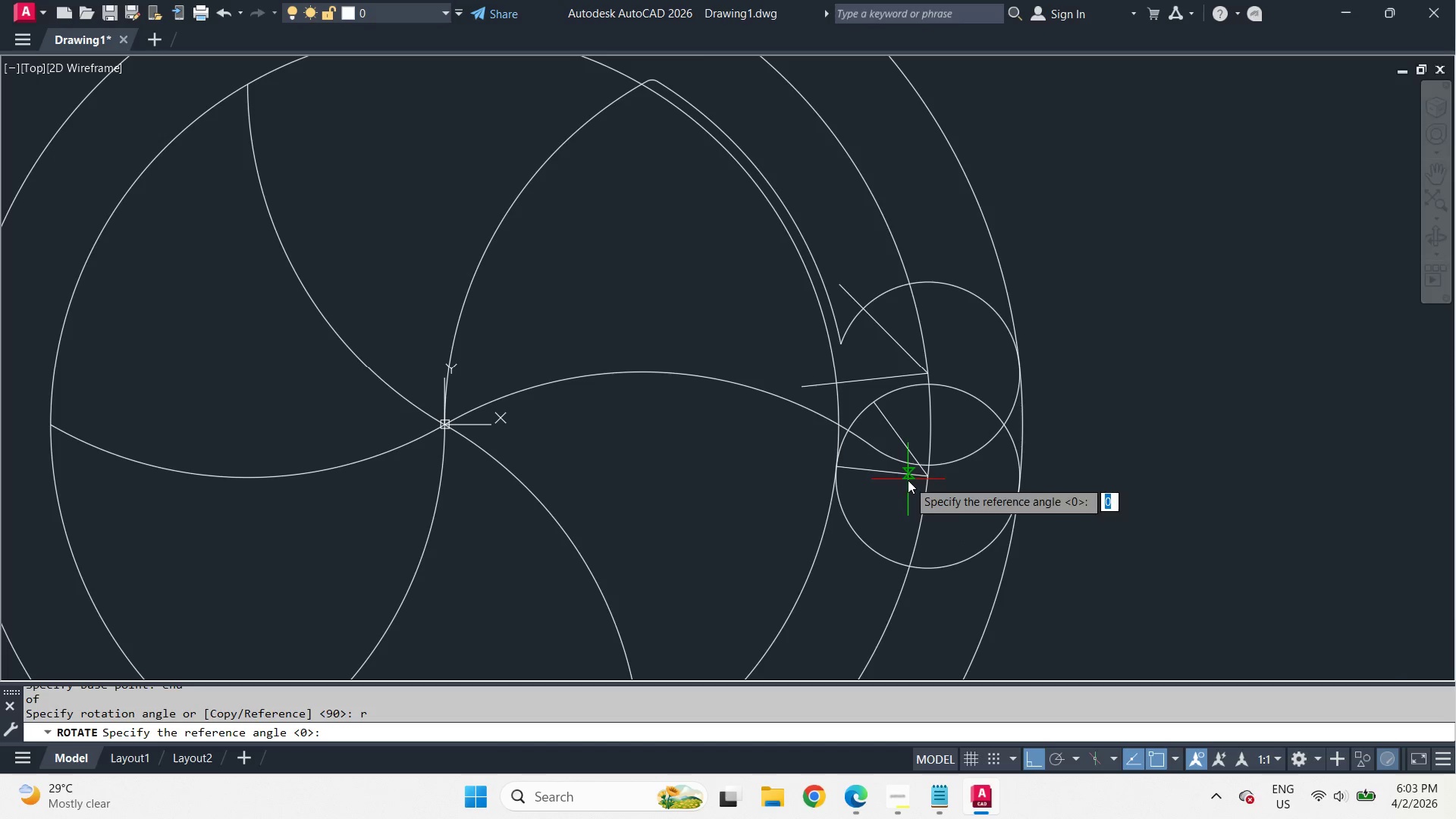 
left_click_drag(start_coordinate=[908, 480], to_coordinate=[898, 479])
 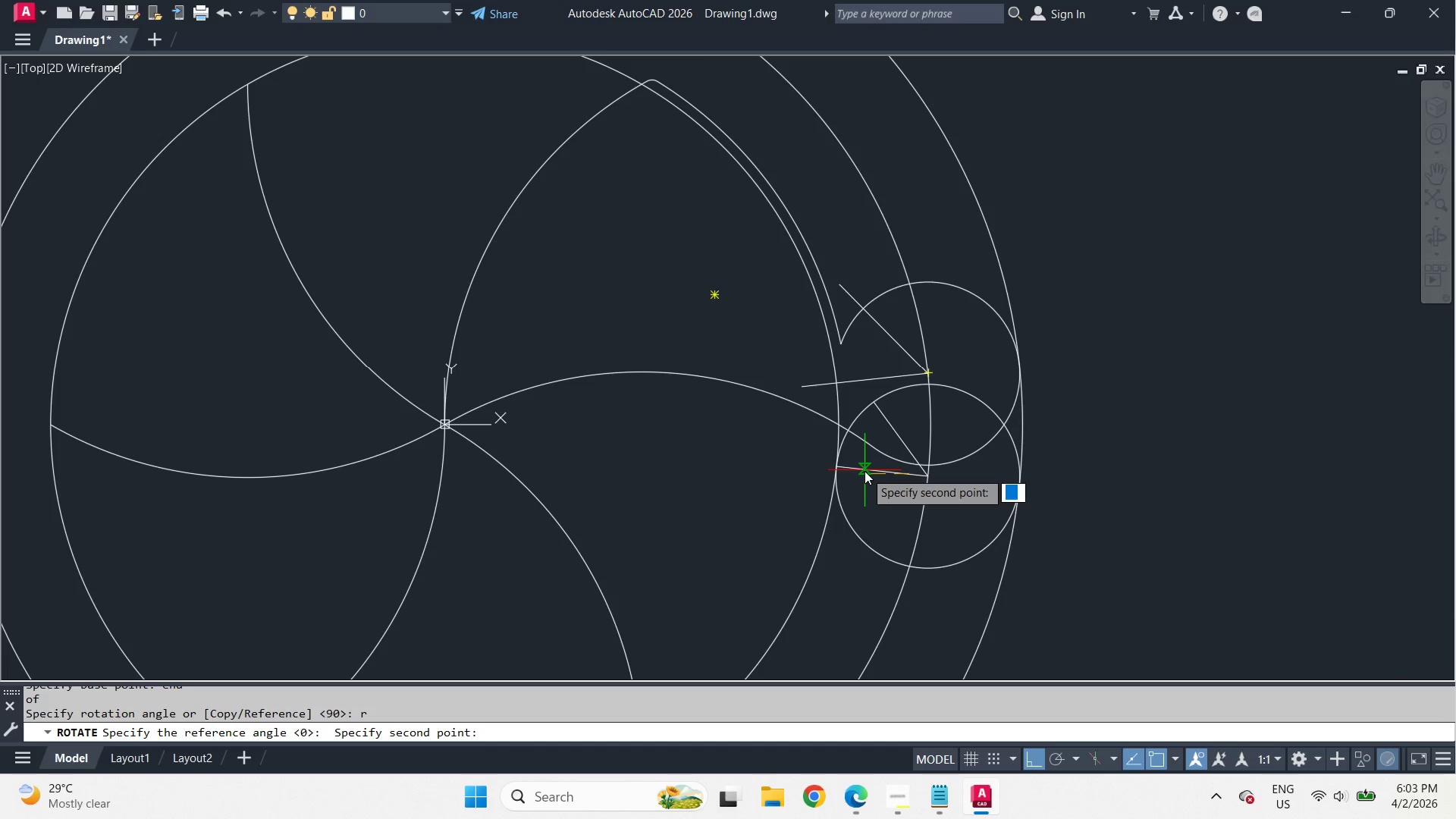 
left_click([864, 471])
 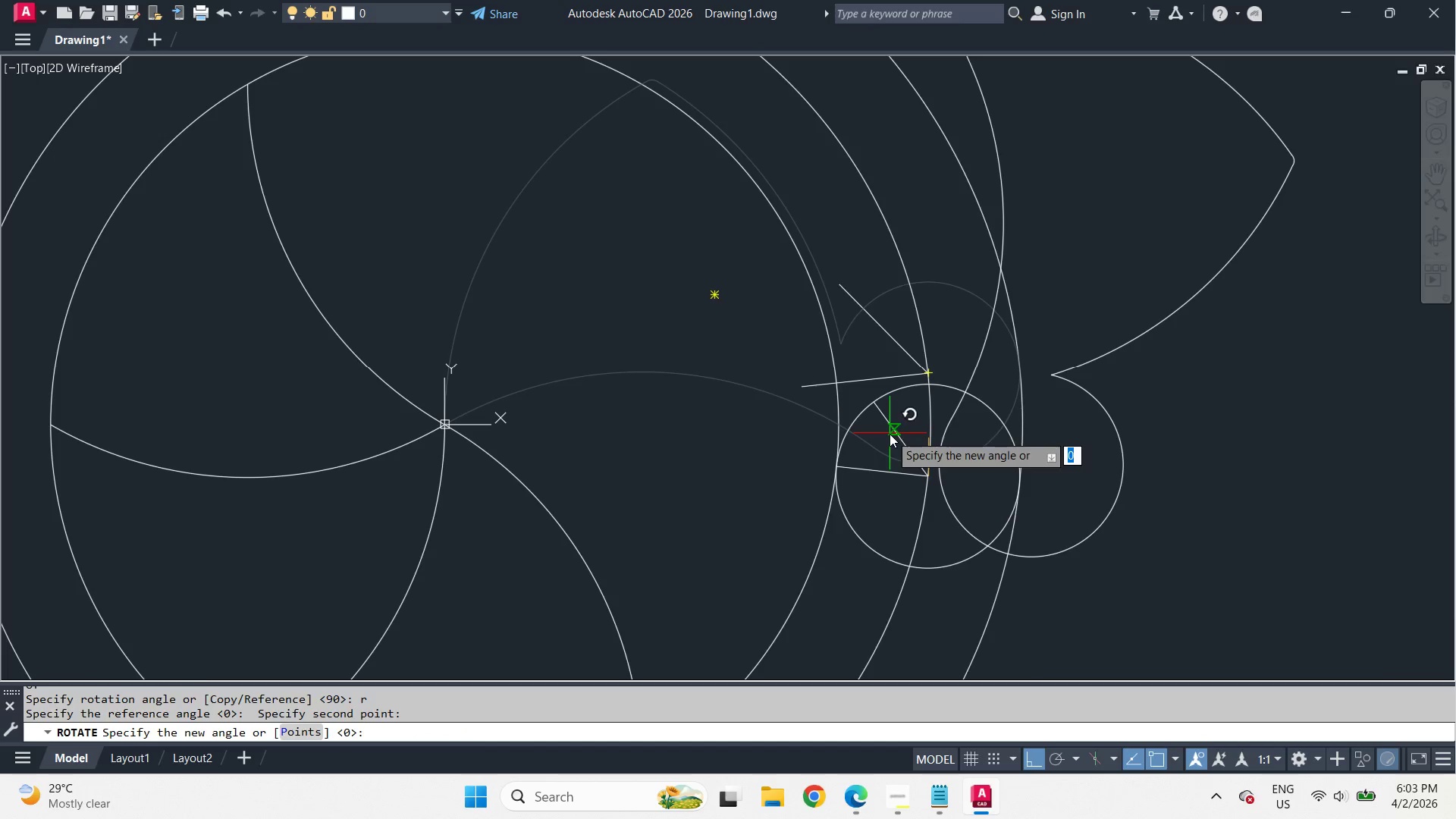 
left_click([890, 434])
 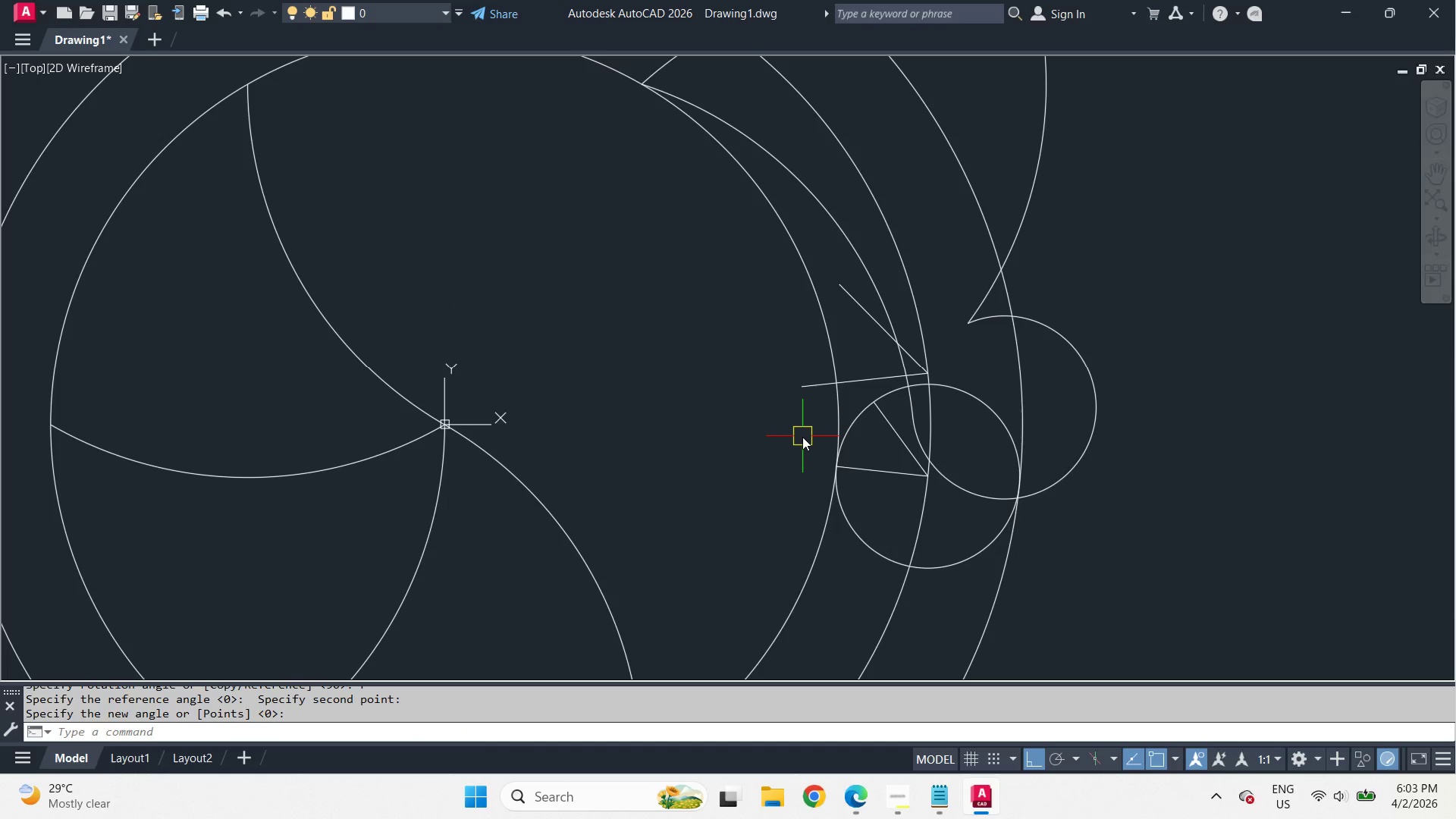 
scroll: coordinate [802, 437], scroll_direction: down, amount: 1.0
 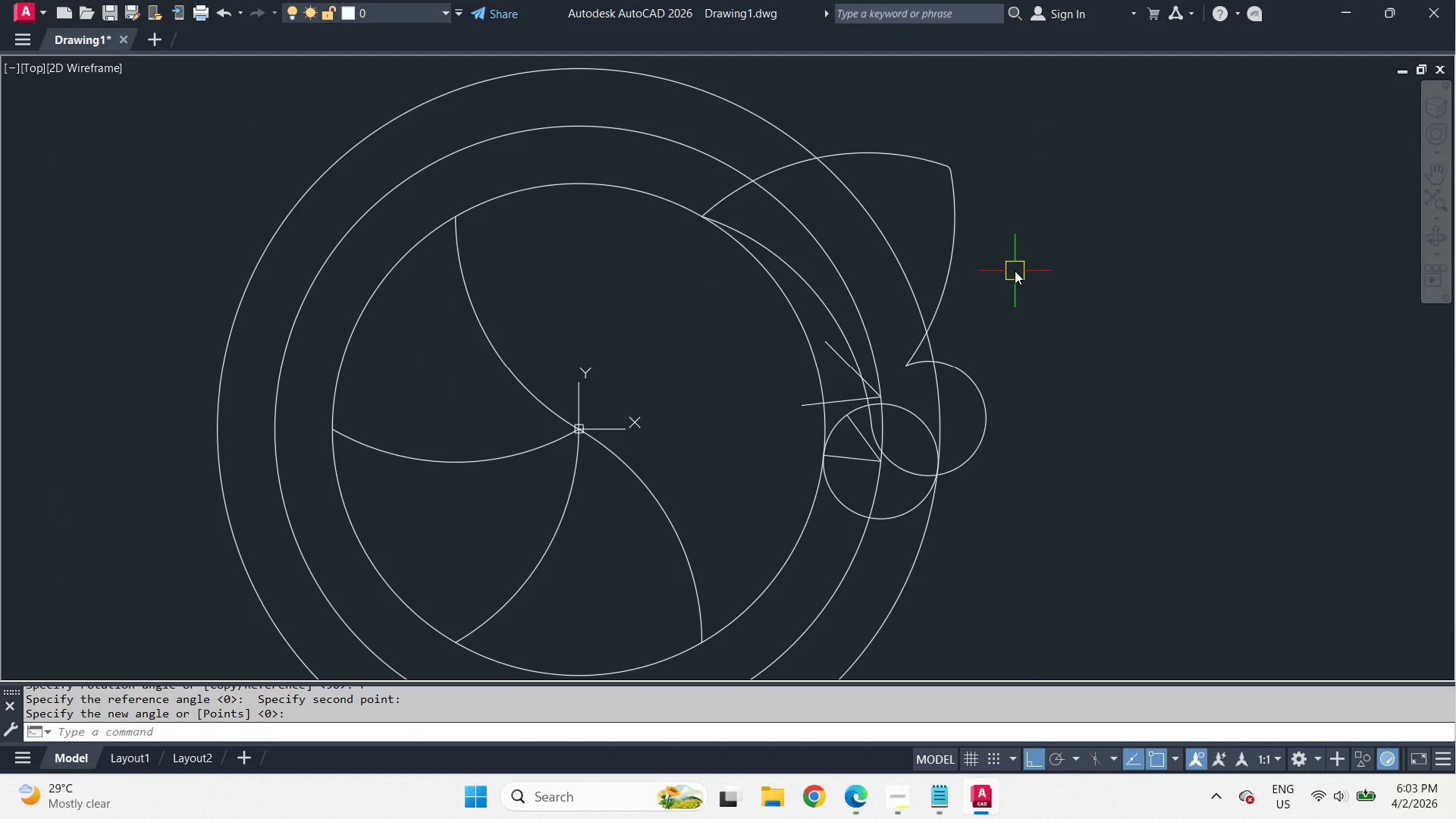 
wait(7.48)
 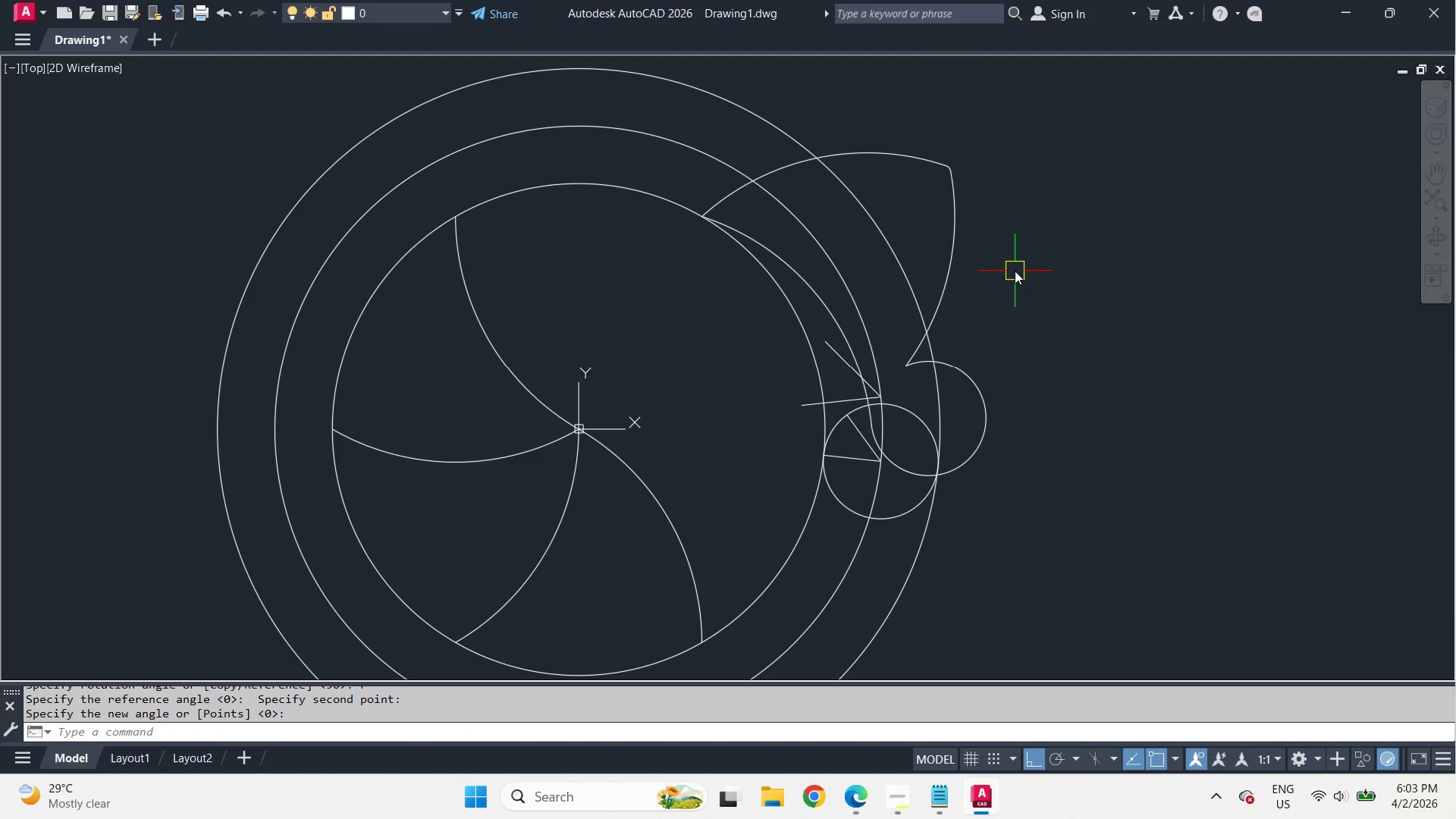 
key(Control+Z)
 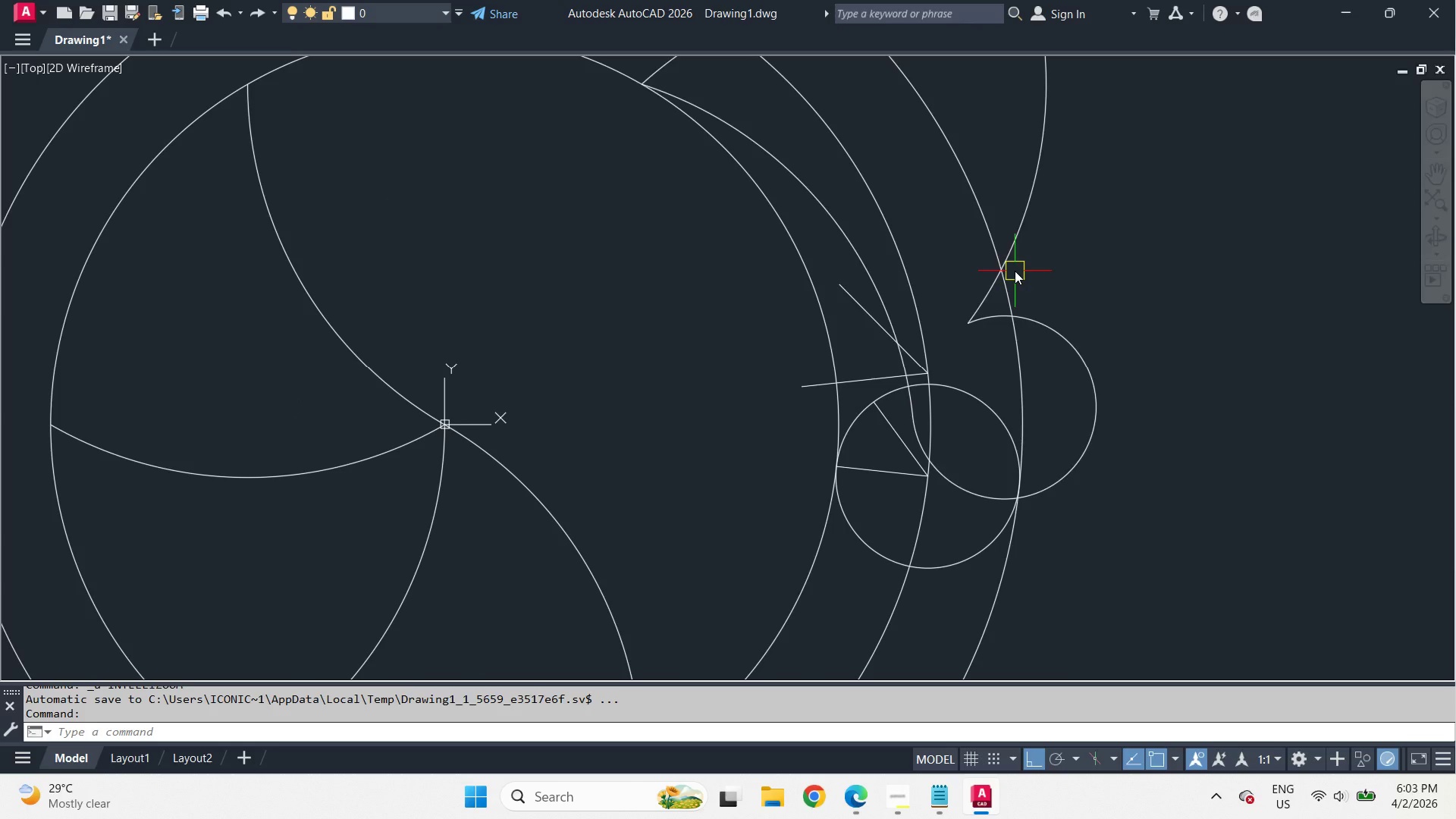 
key(Control+Z)
 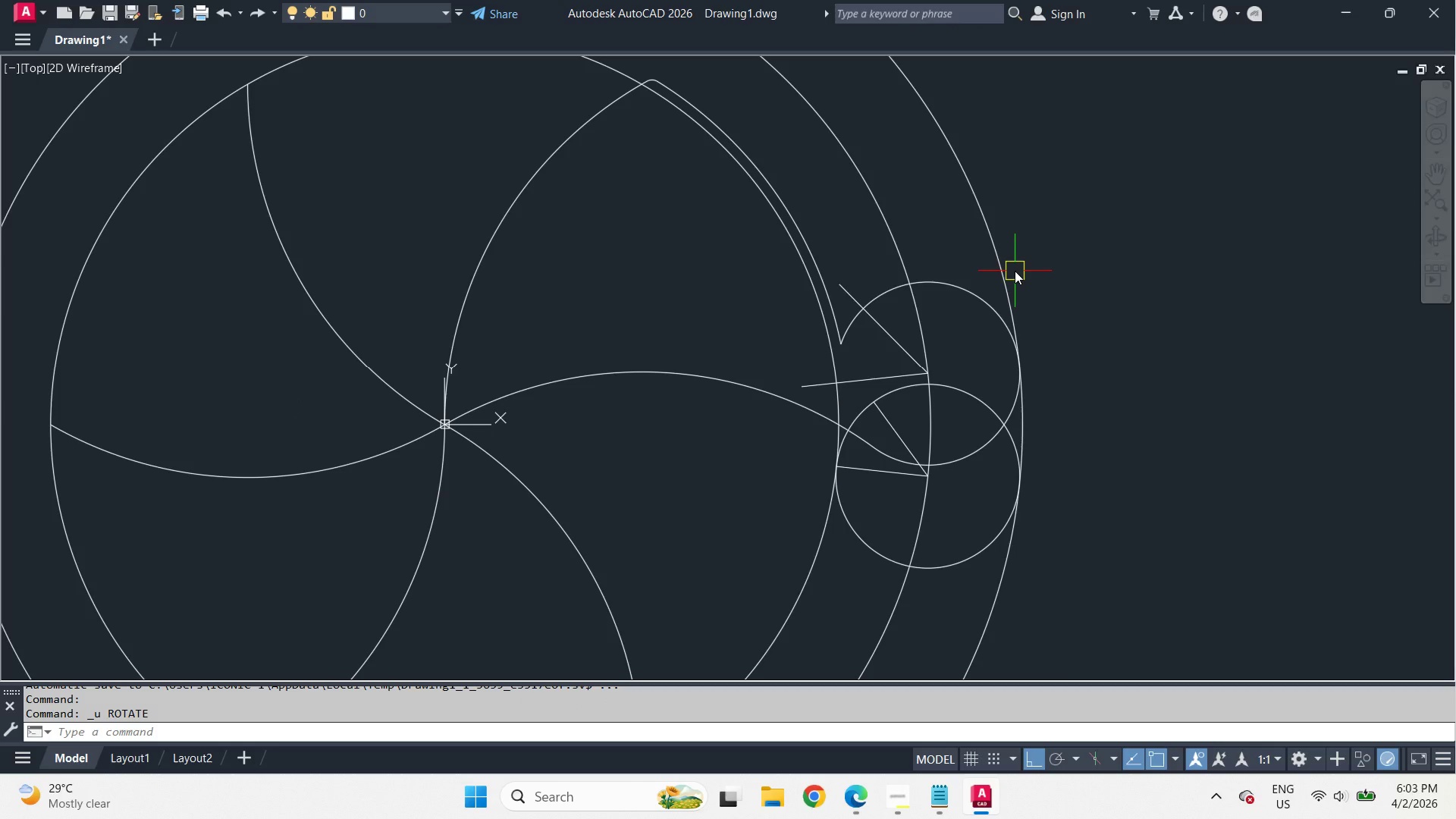 
wait(22.75)
 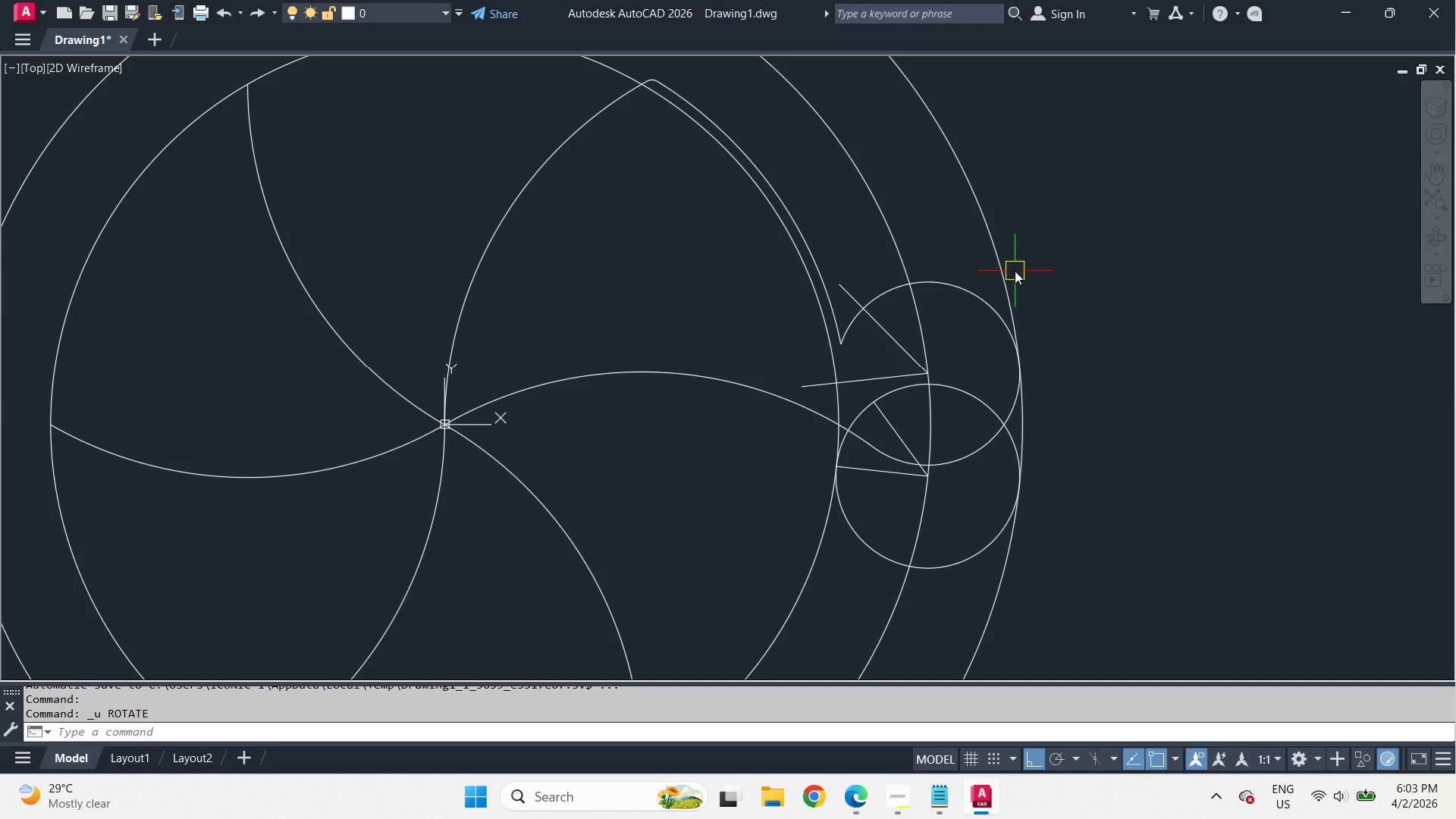 
scroll: coordinate [839, 485], scroll_direction: up, amount: 2.0
 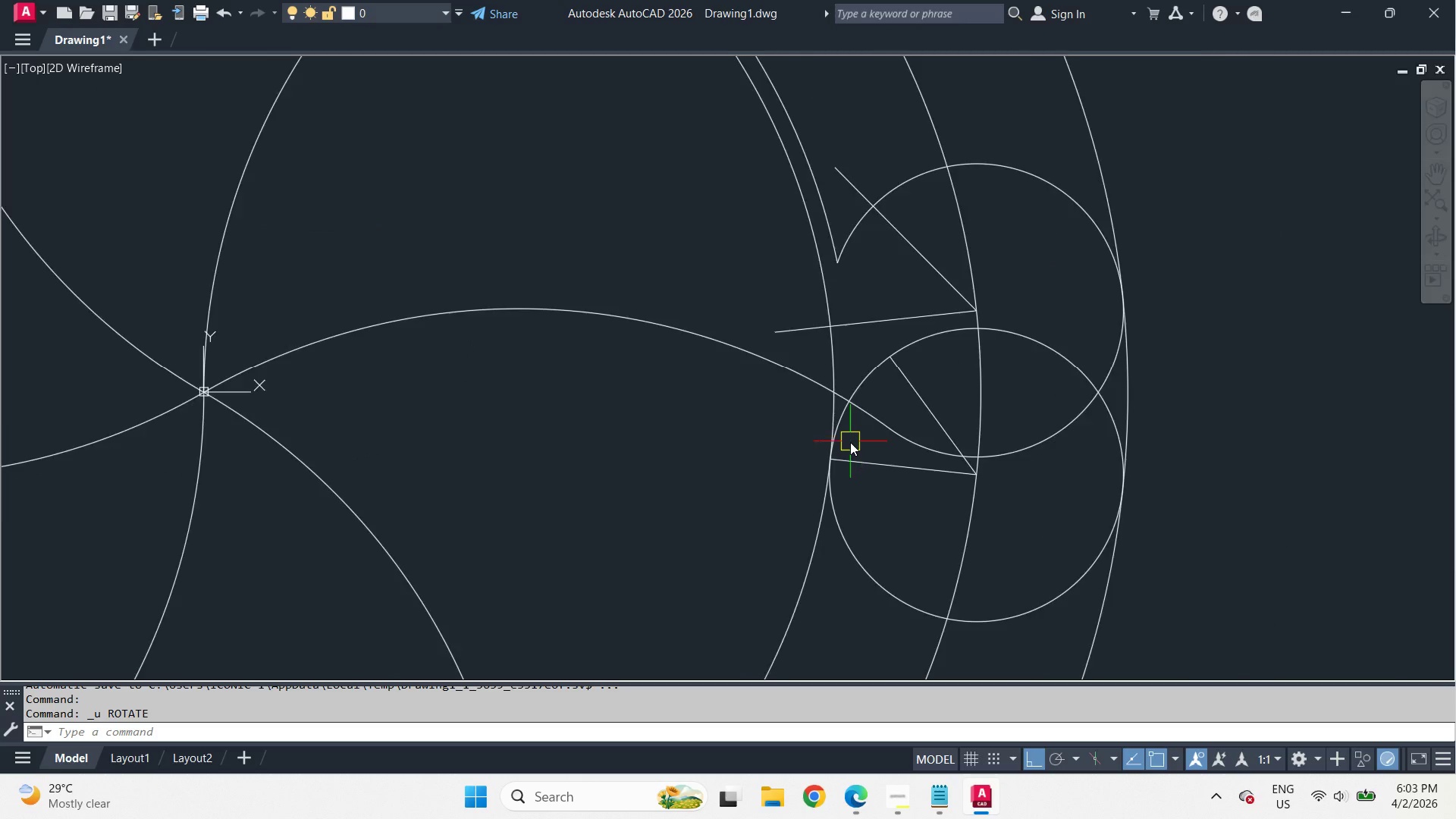 
scroll: coordinate [850, 442], scroll_direction: down, amount: 1.0
 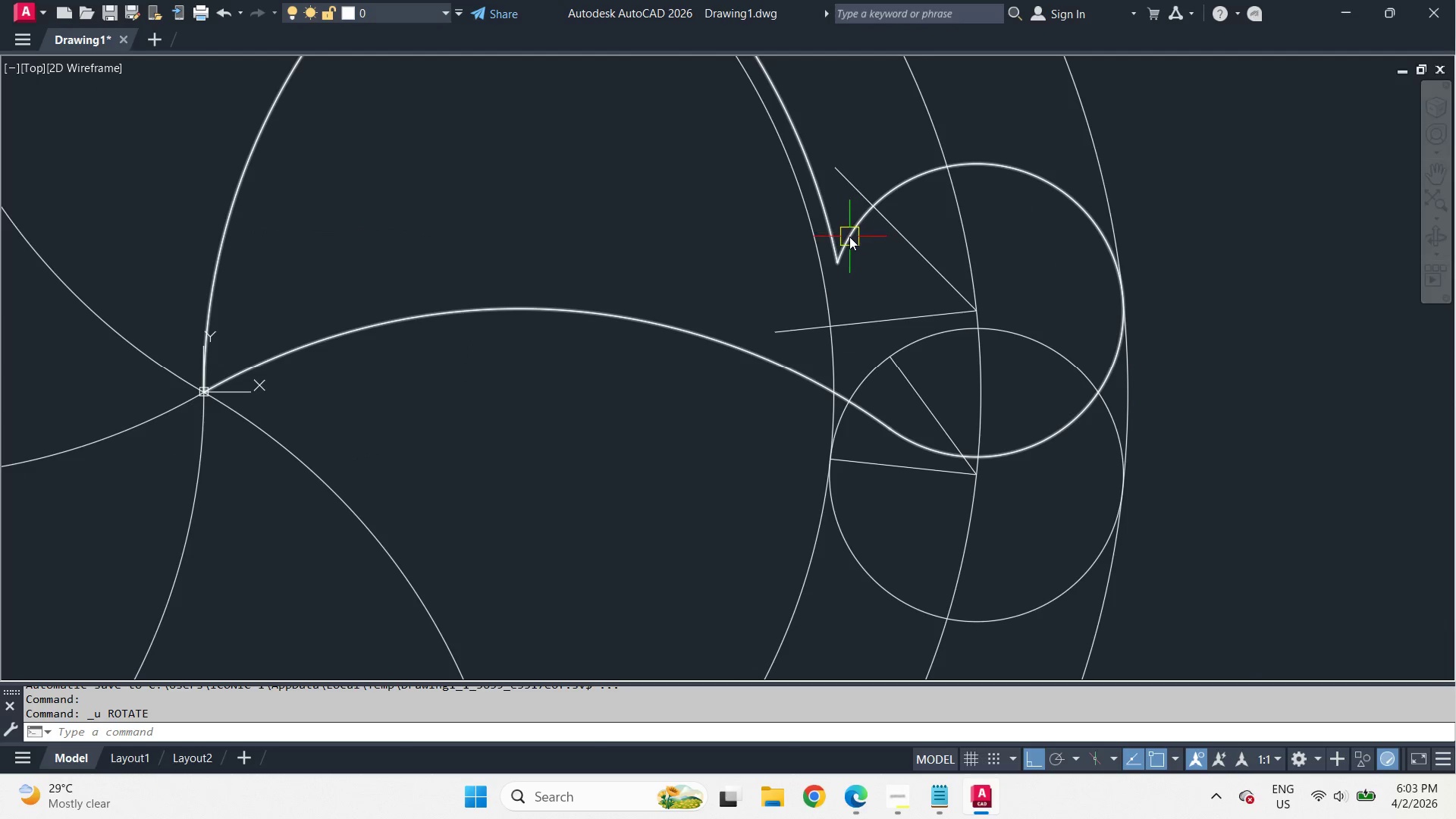 
left_click([849, 237])
 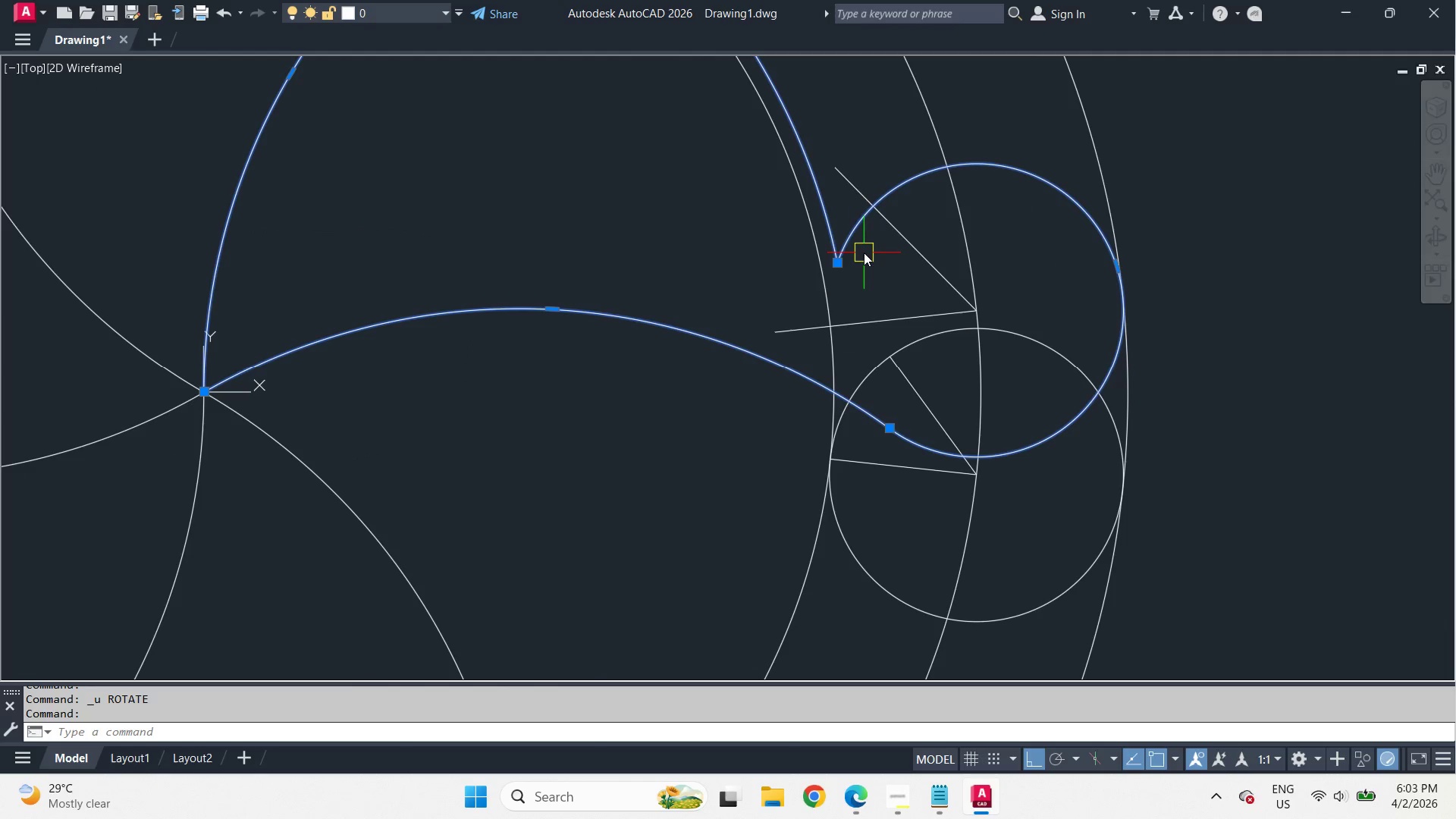 
key(X)
 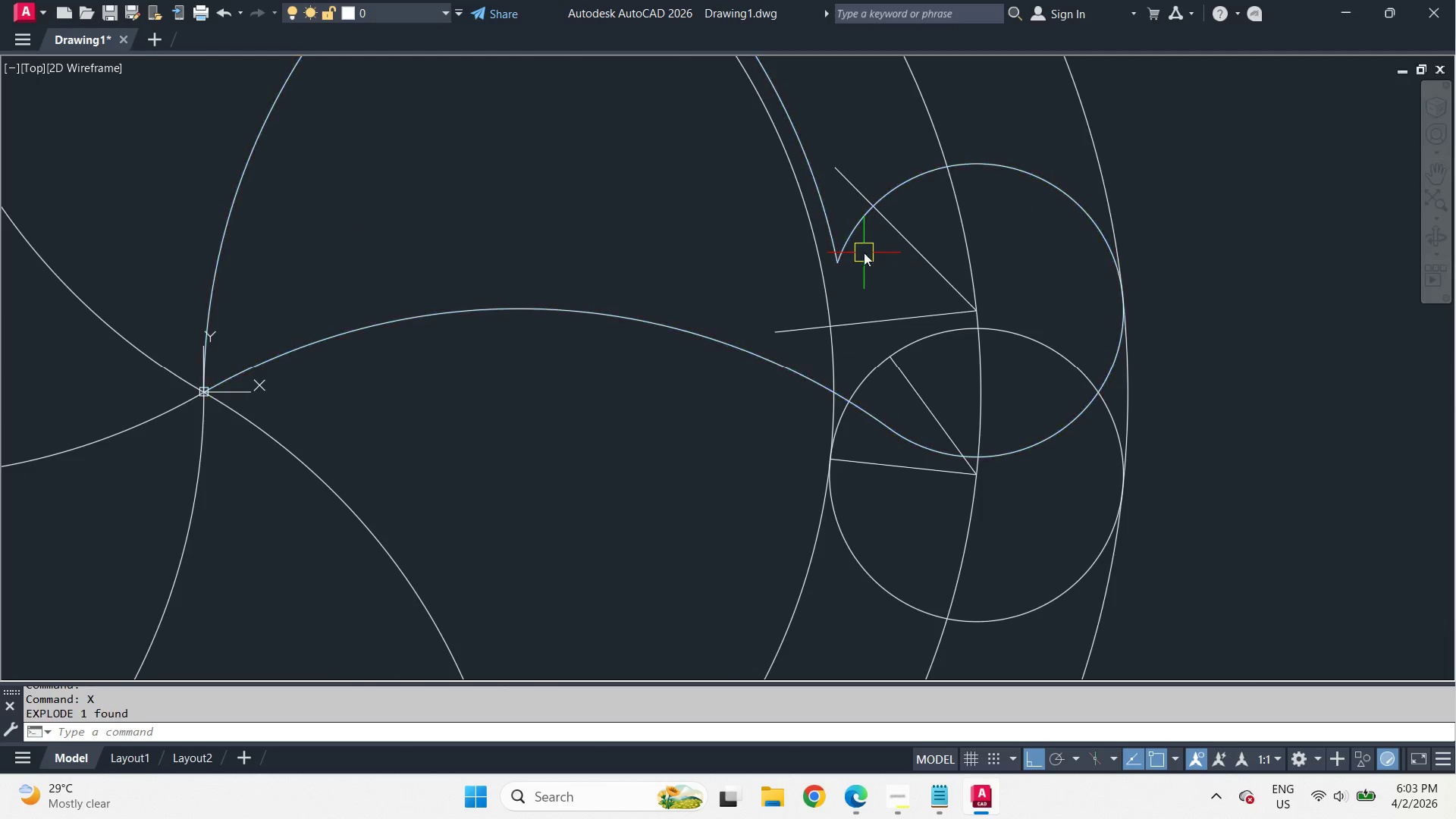 
key(Space)
 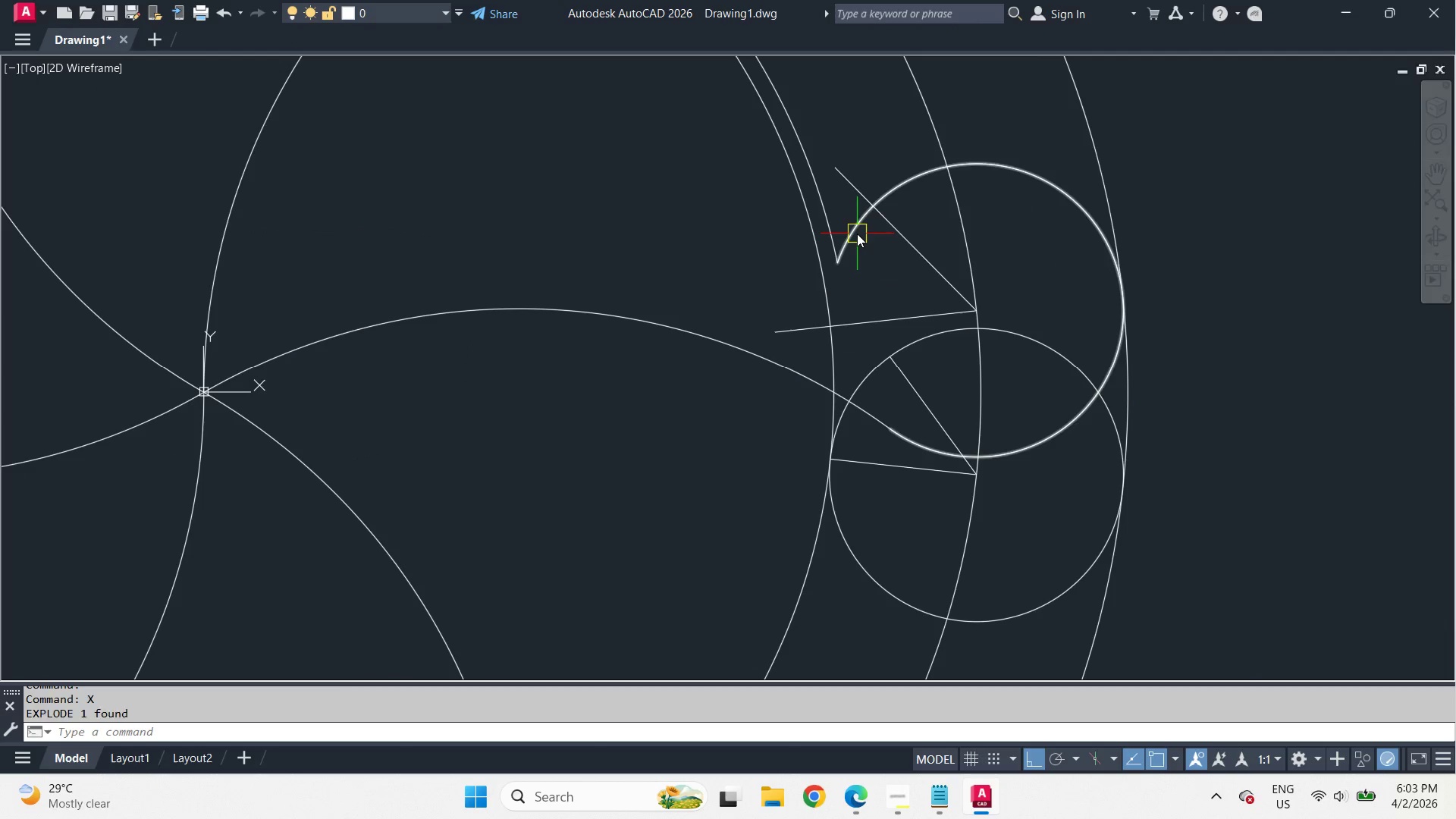 
left_click([857, 234])
 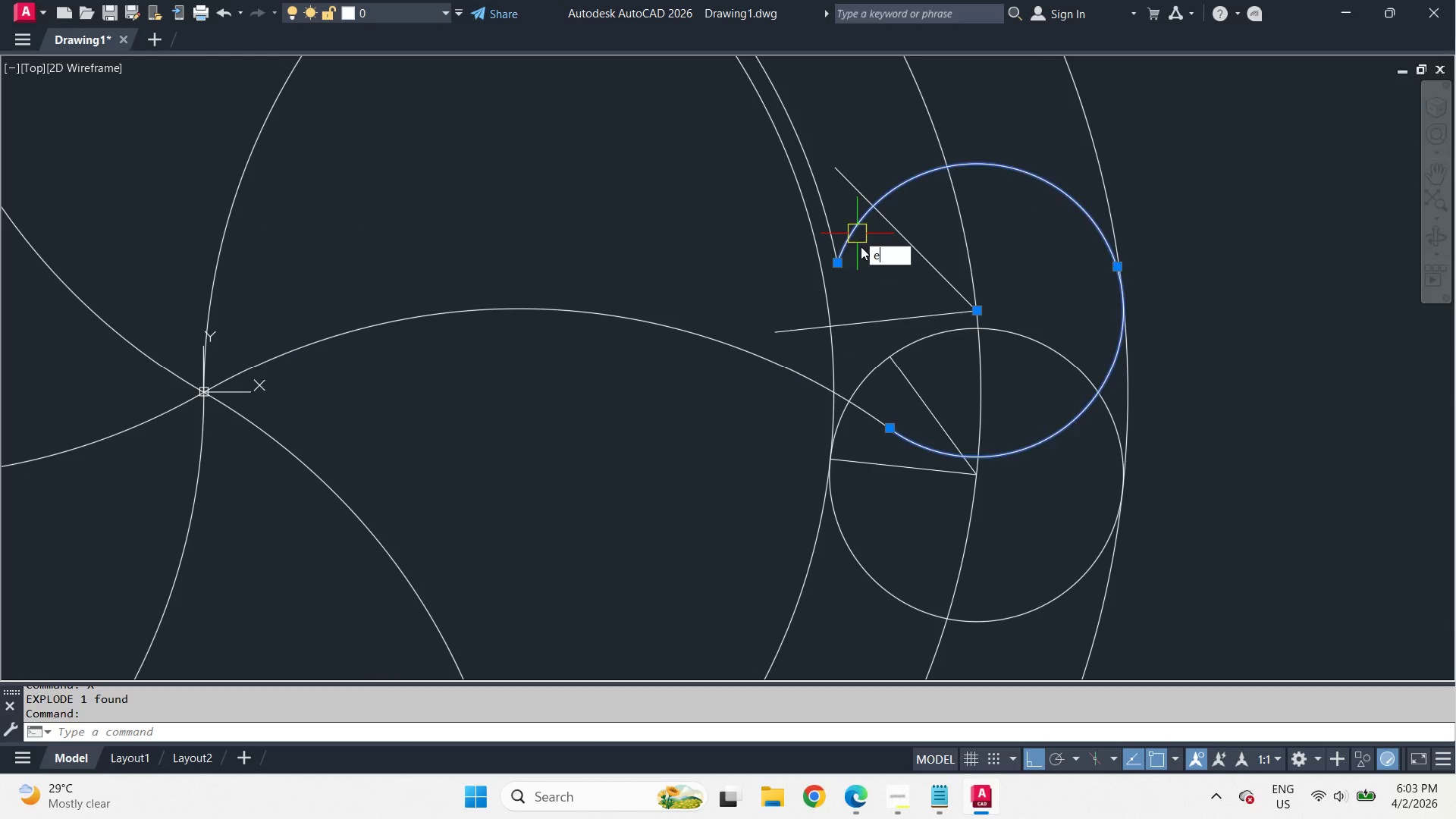 
key(E)
 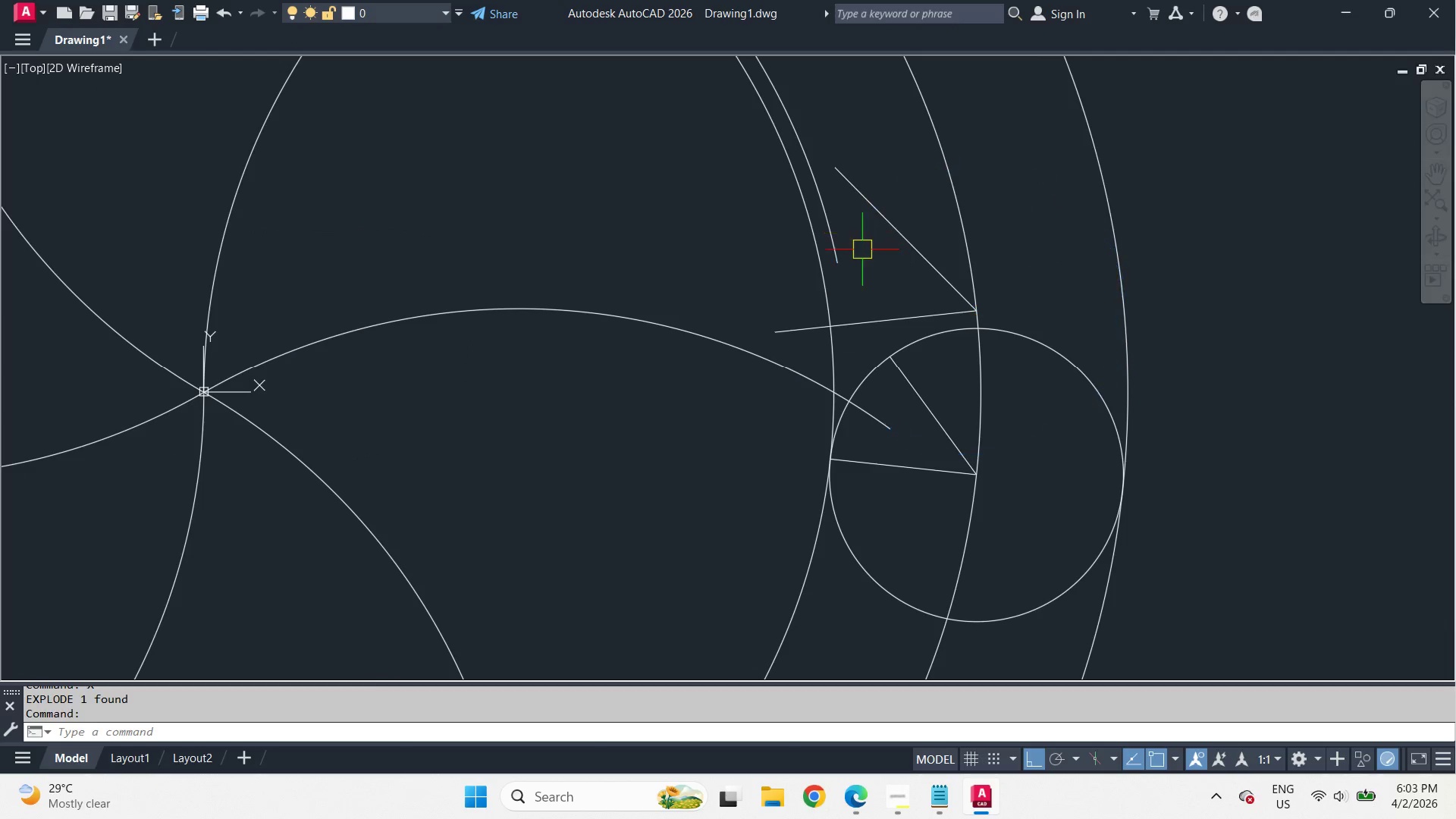 
key(Space)
 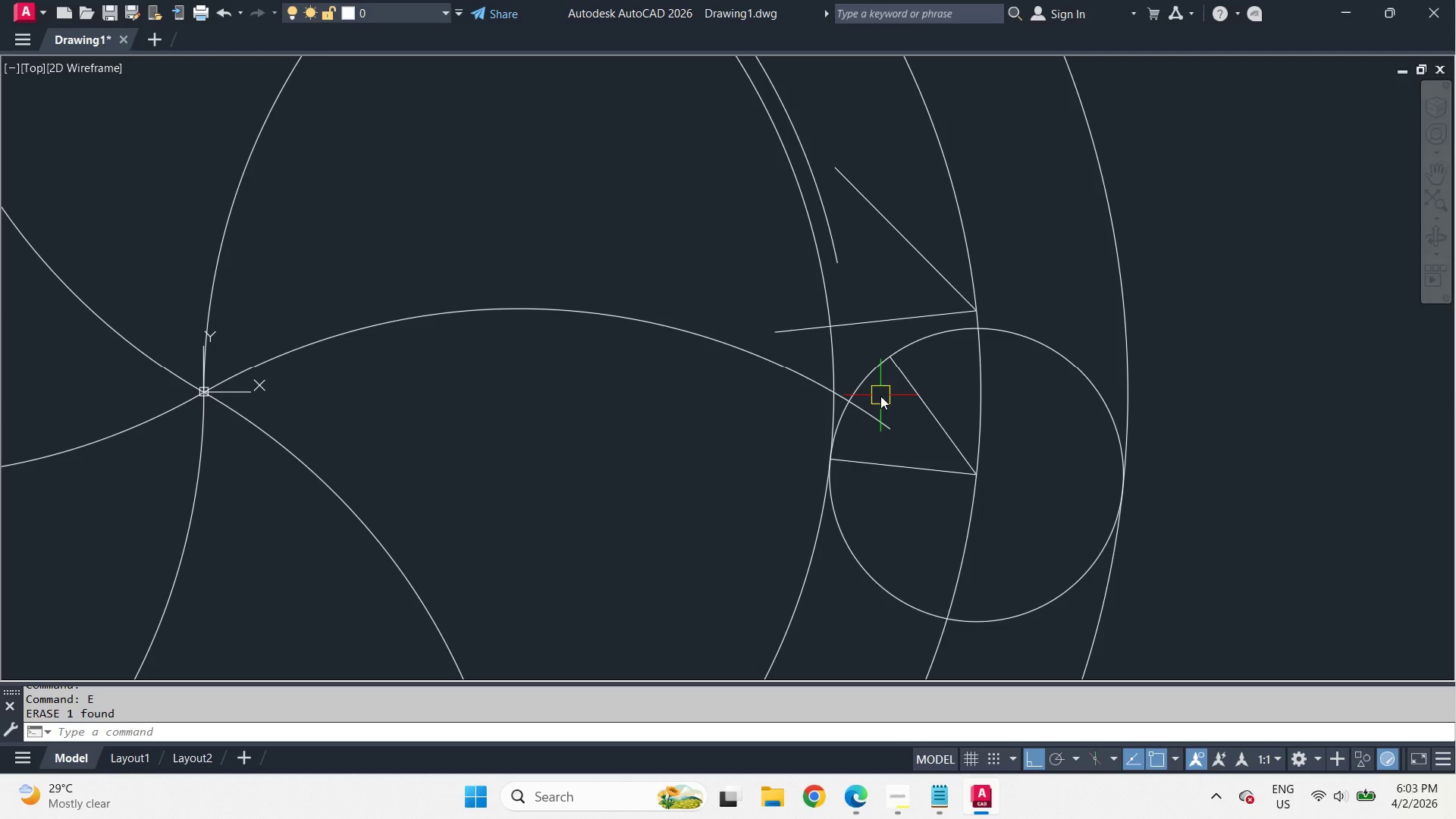 
left_click([886, 310])
 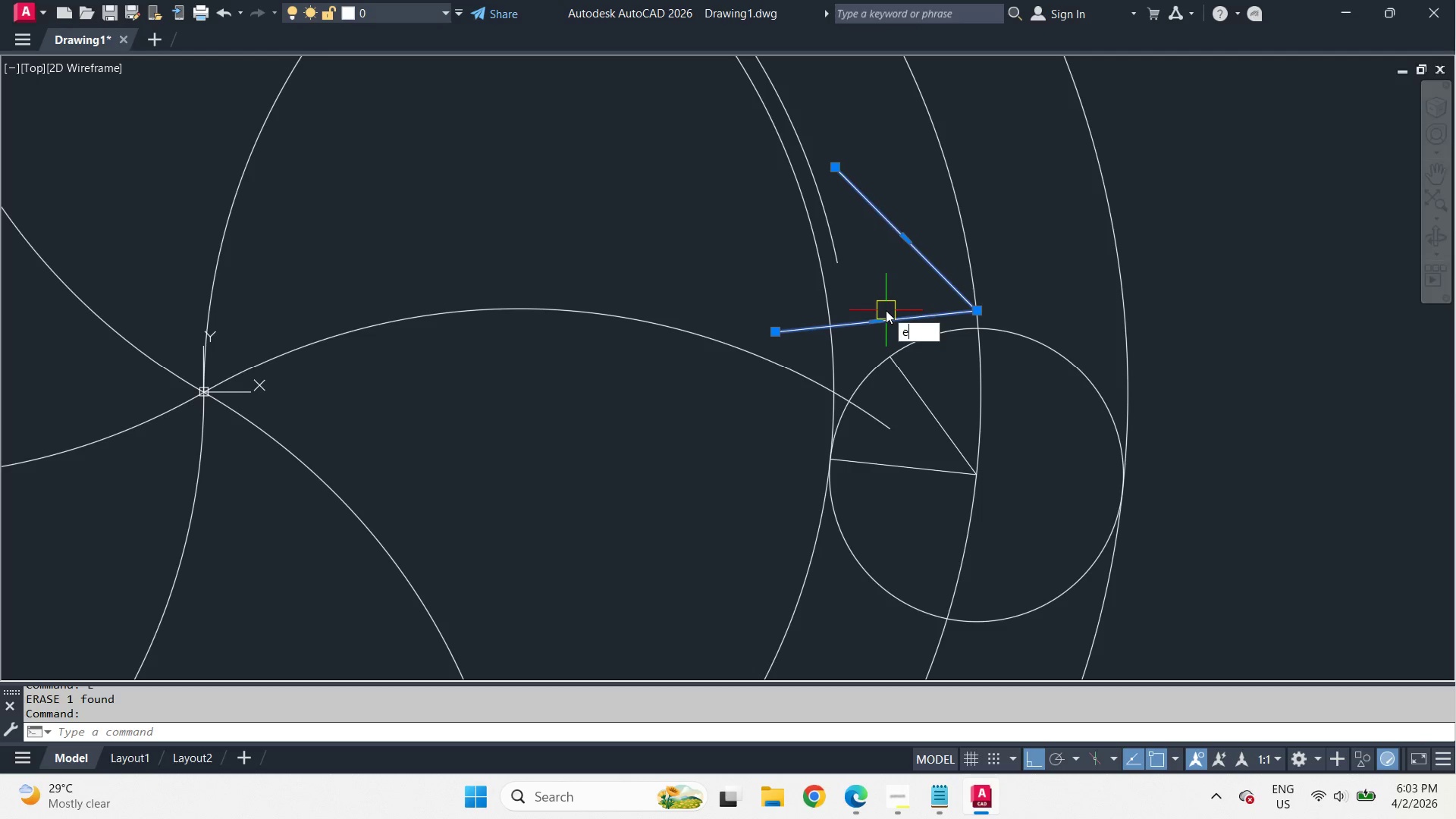 
type(e ex )
 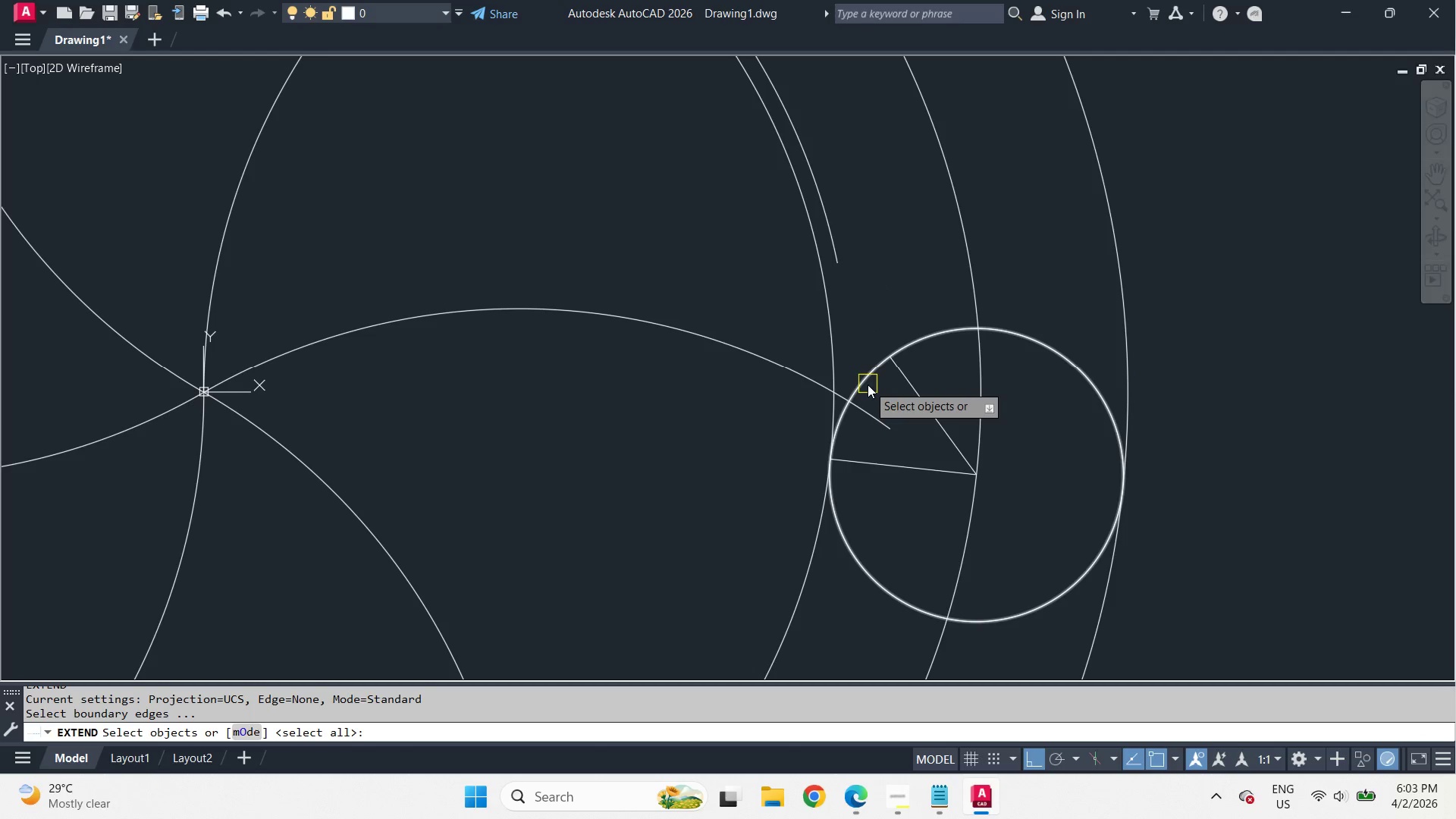 
left_click([868, 384])
 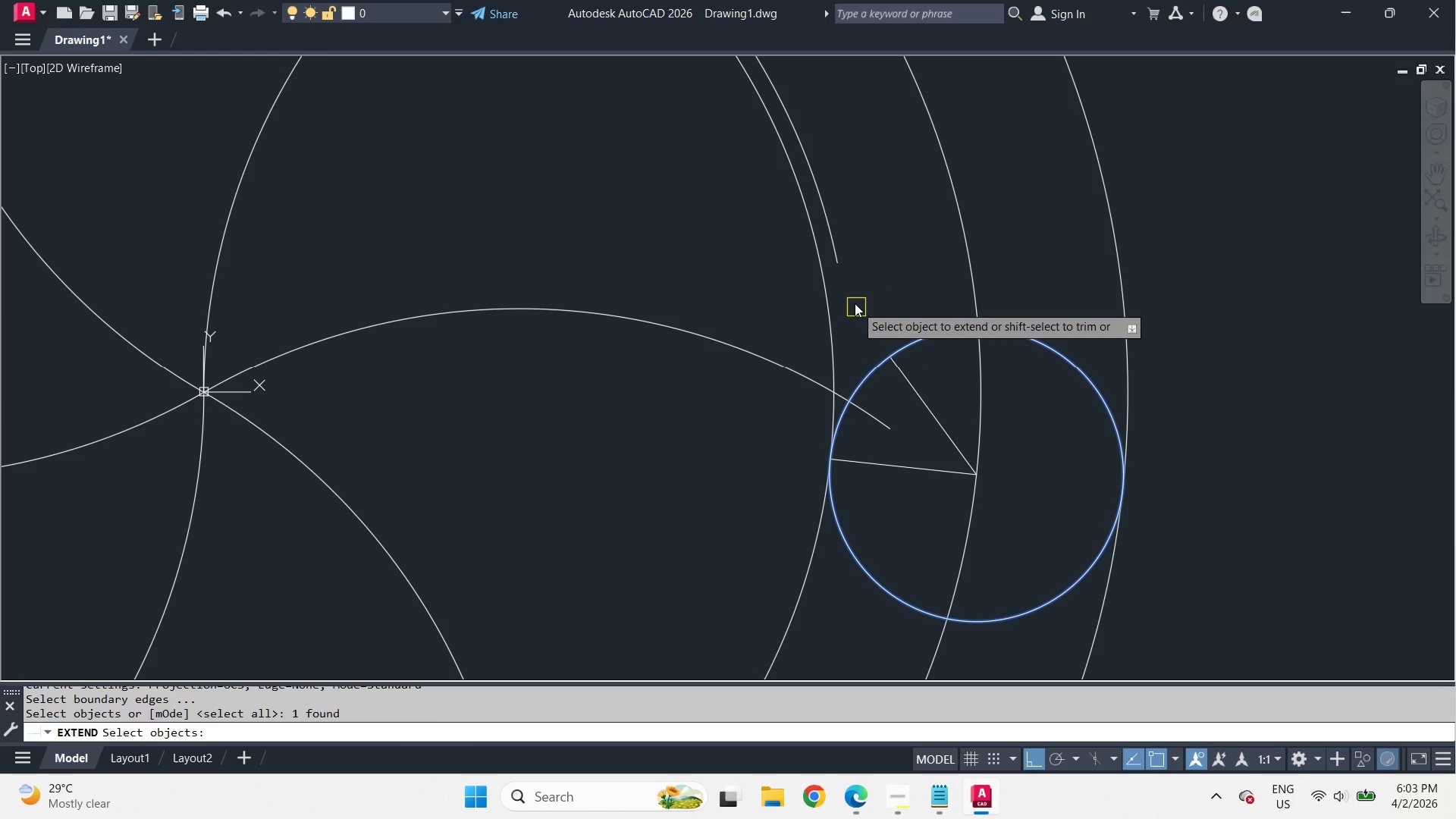 
type(  tr )
 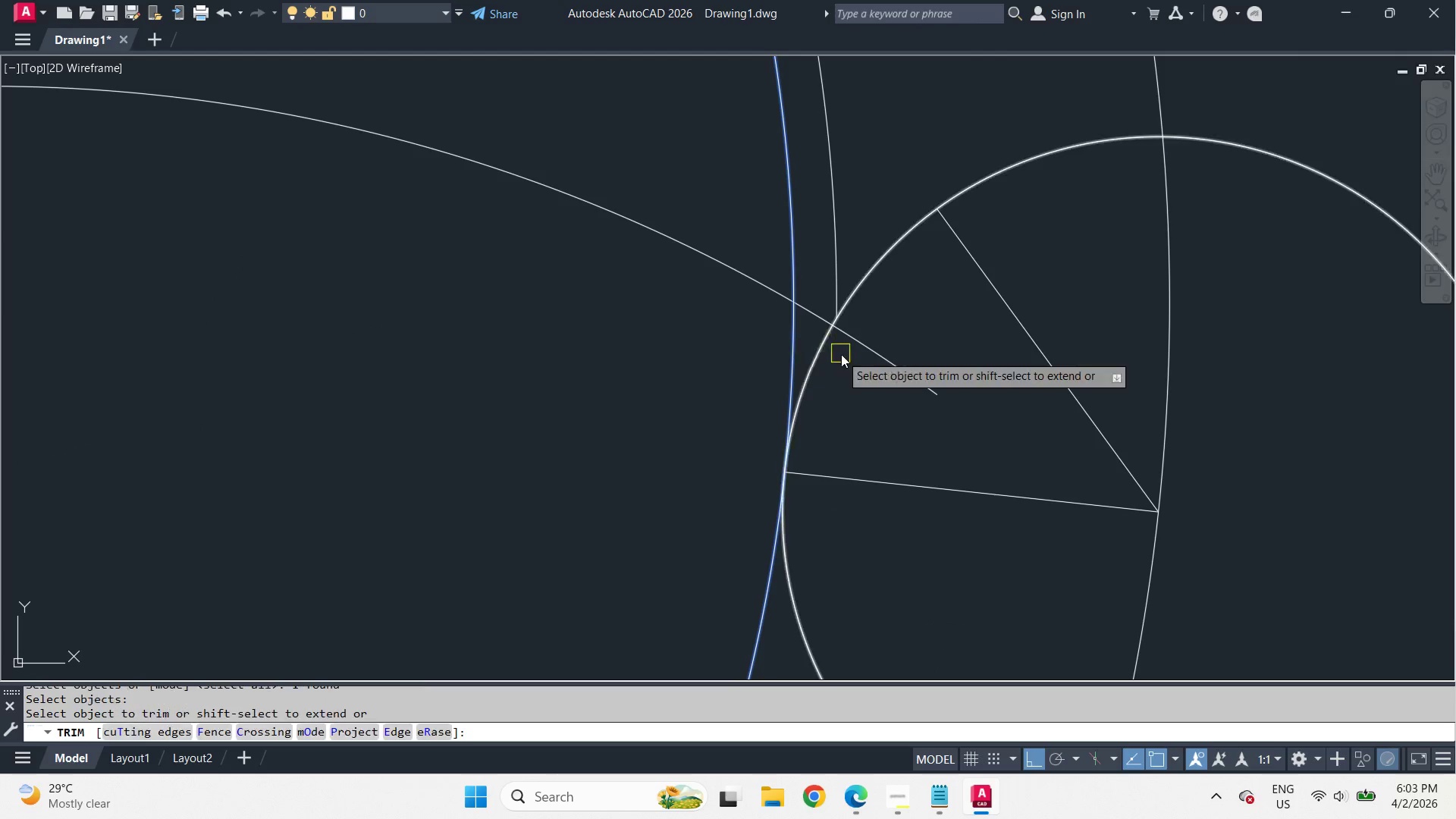 
scroll: coordinate [860, 453], scroll_direction: up, amount: 2.0
 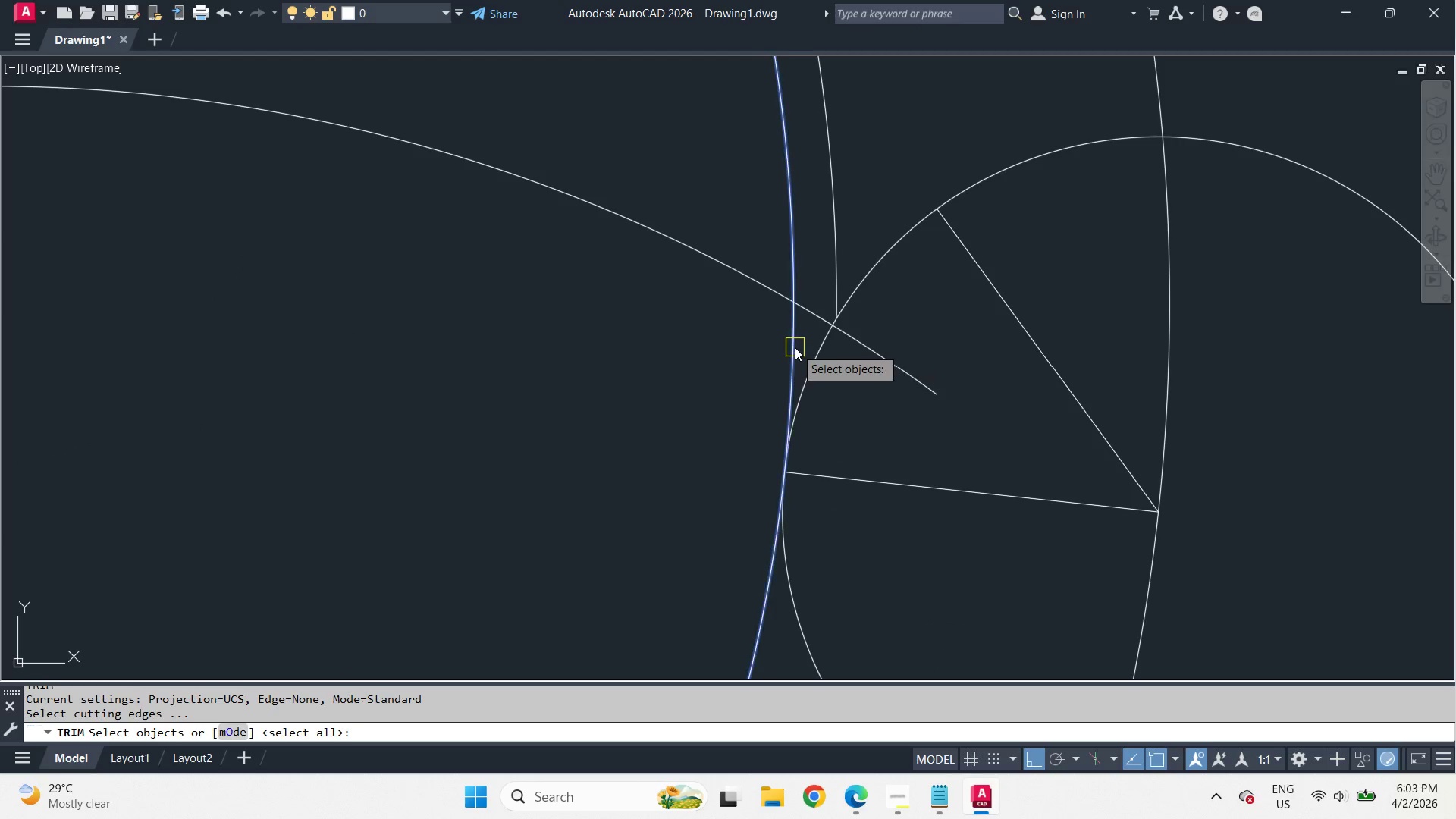 
key(Space)
 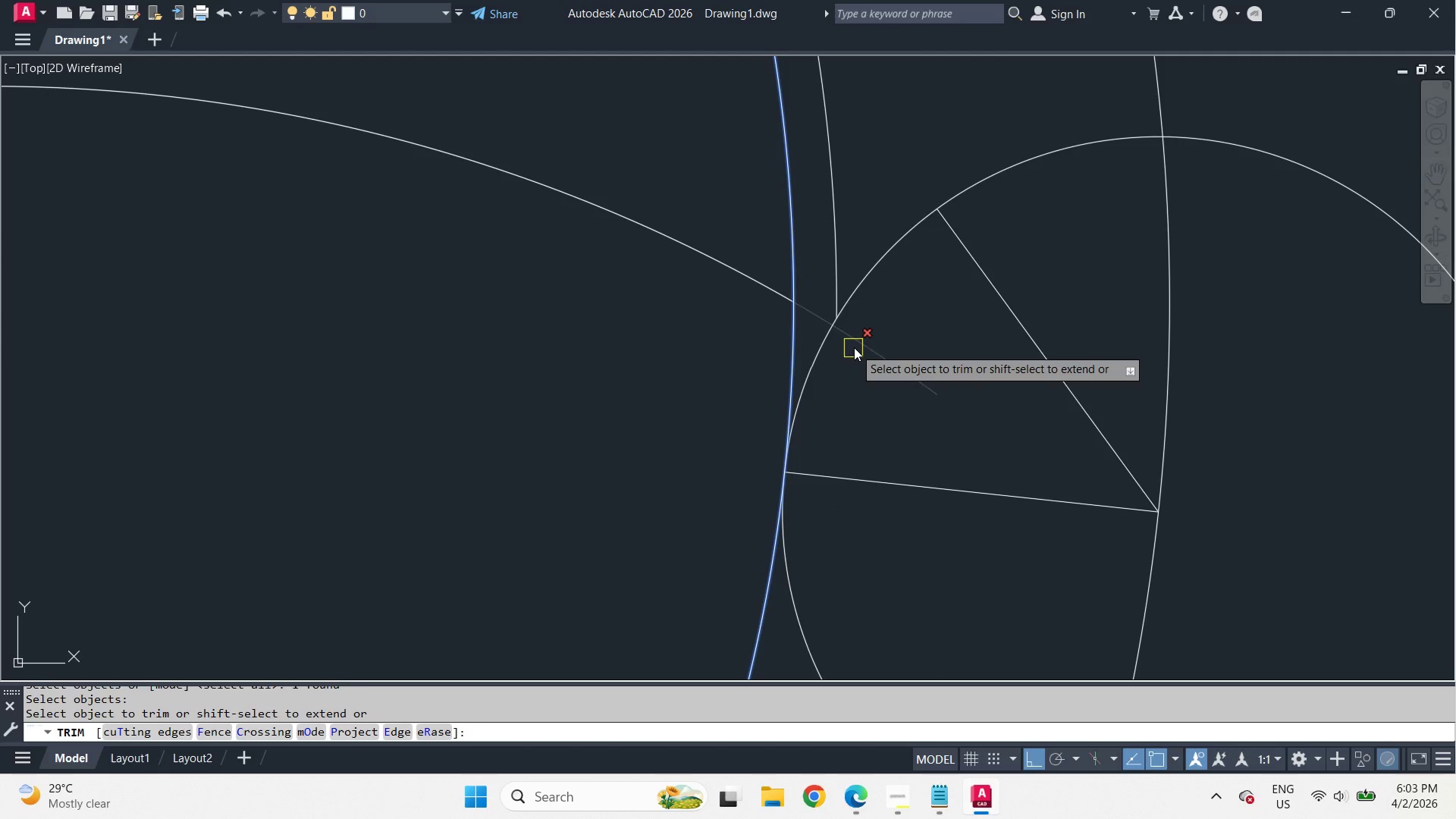 
left_click([854, 347])
 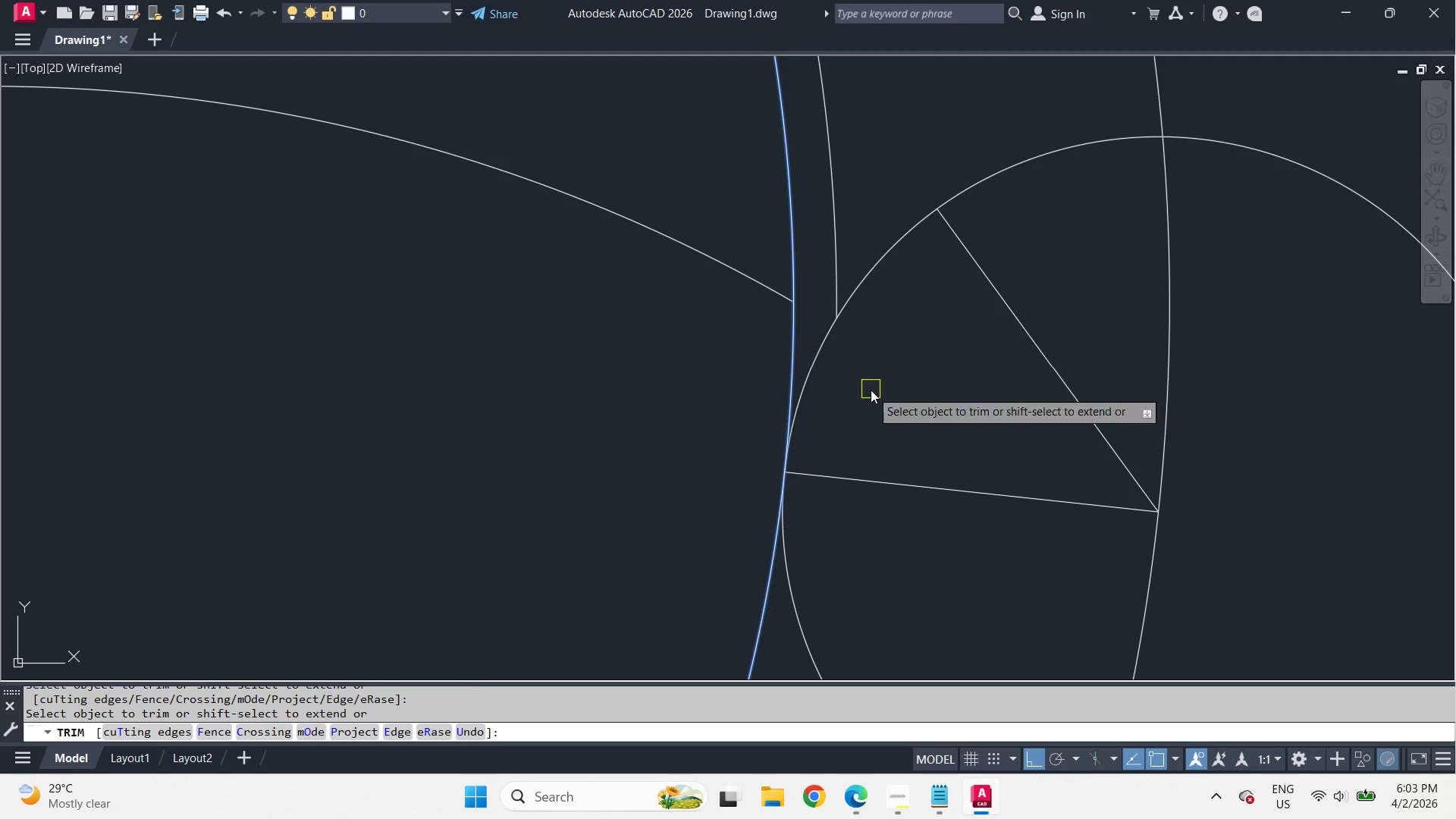 
type( tr)
 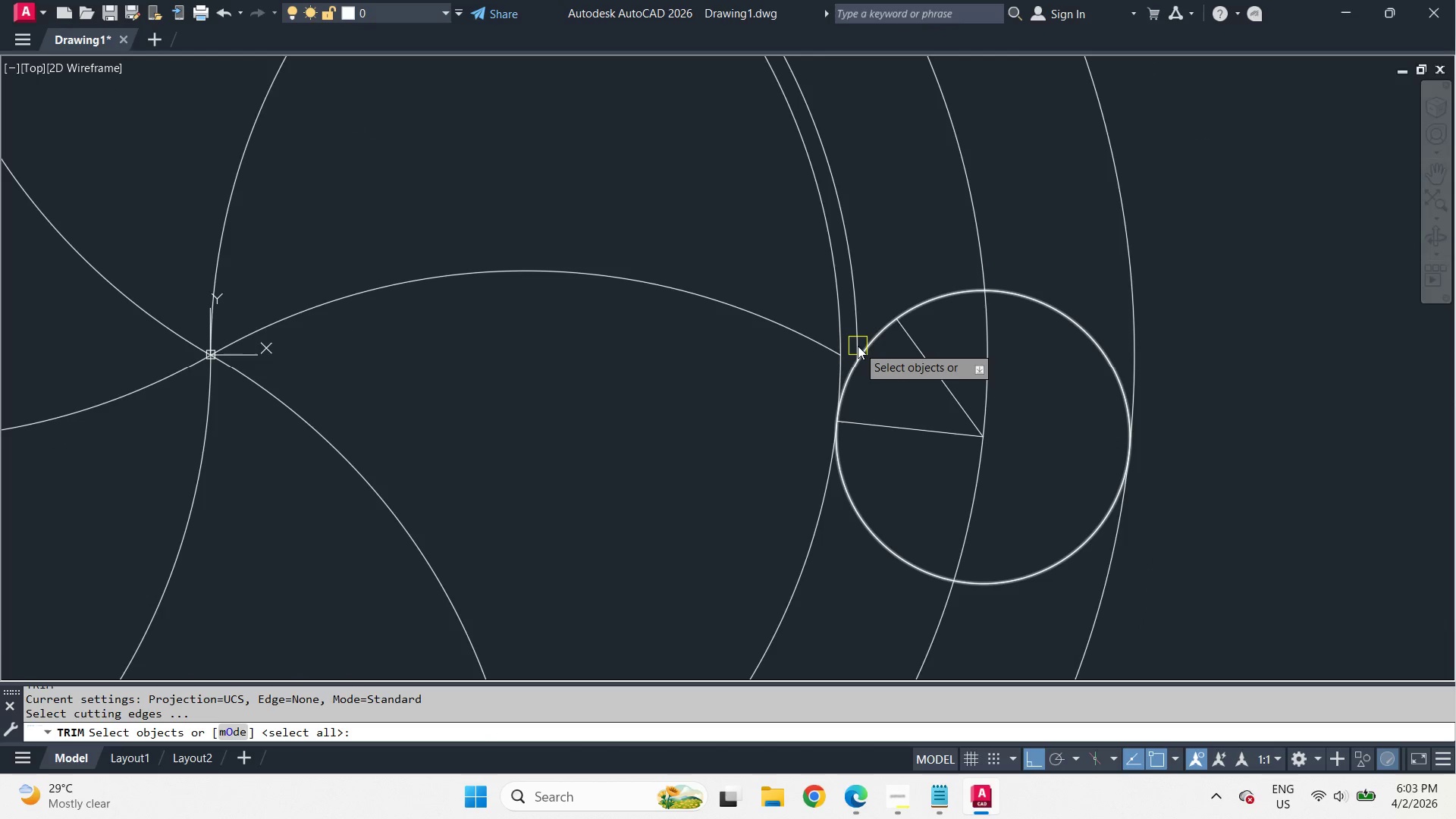 
scroll: coordinate [871, 390], scroll_direction: down, amount: 2.0
 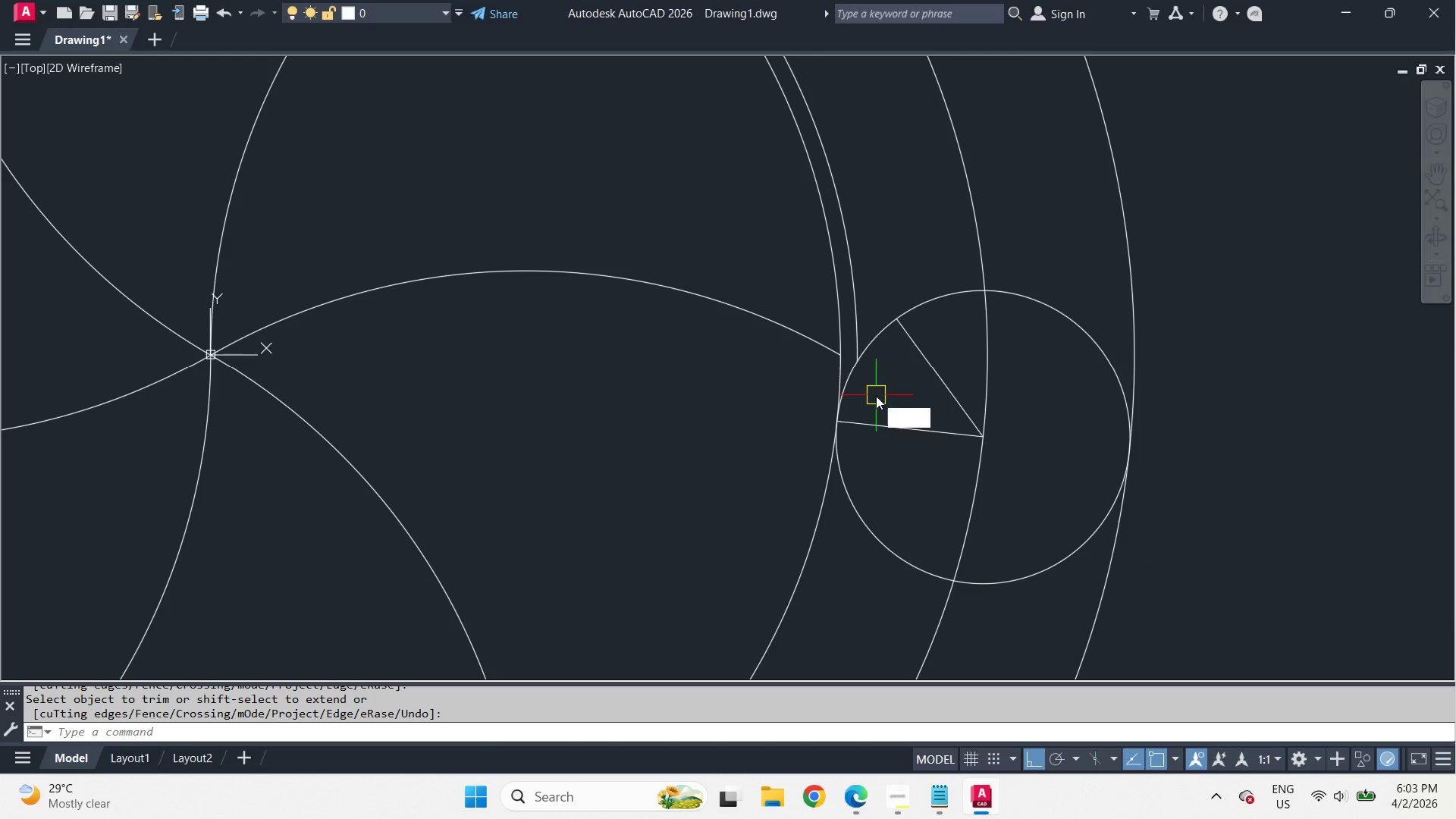 
key(Space)
 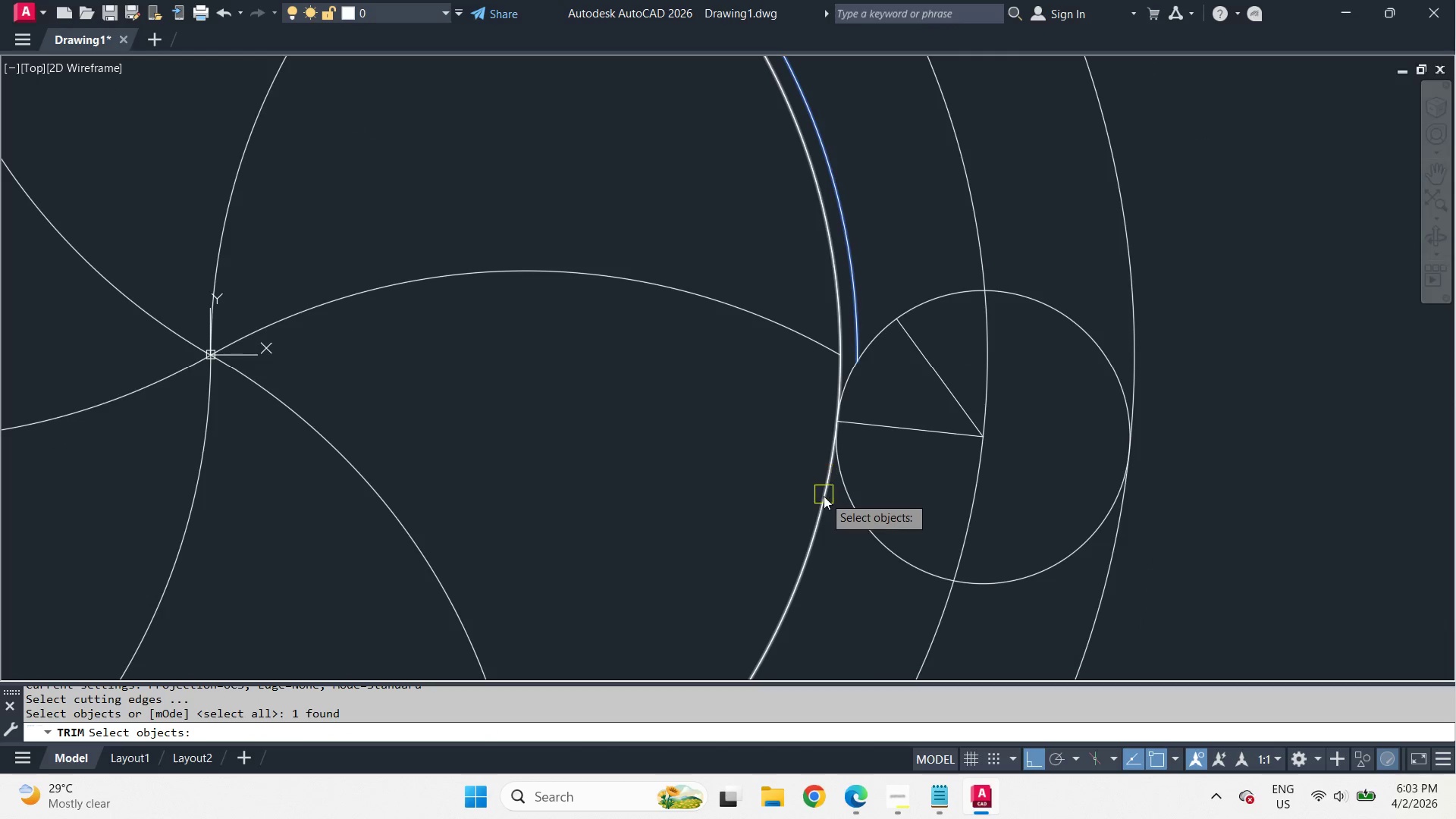 
key(Space)
 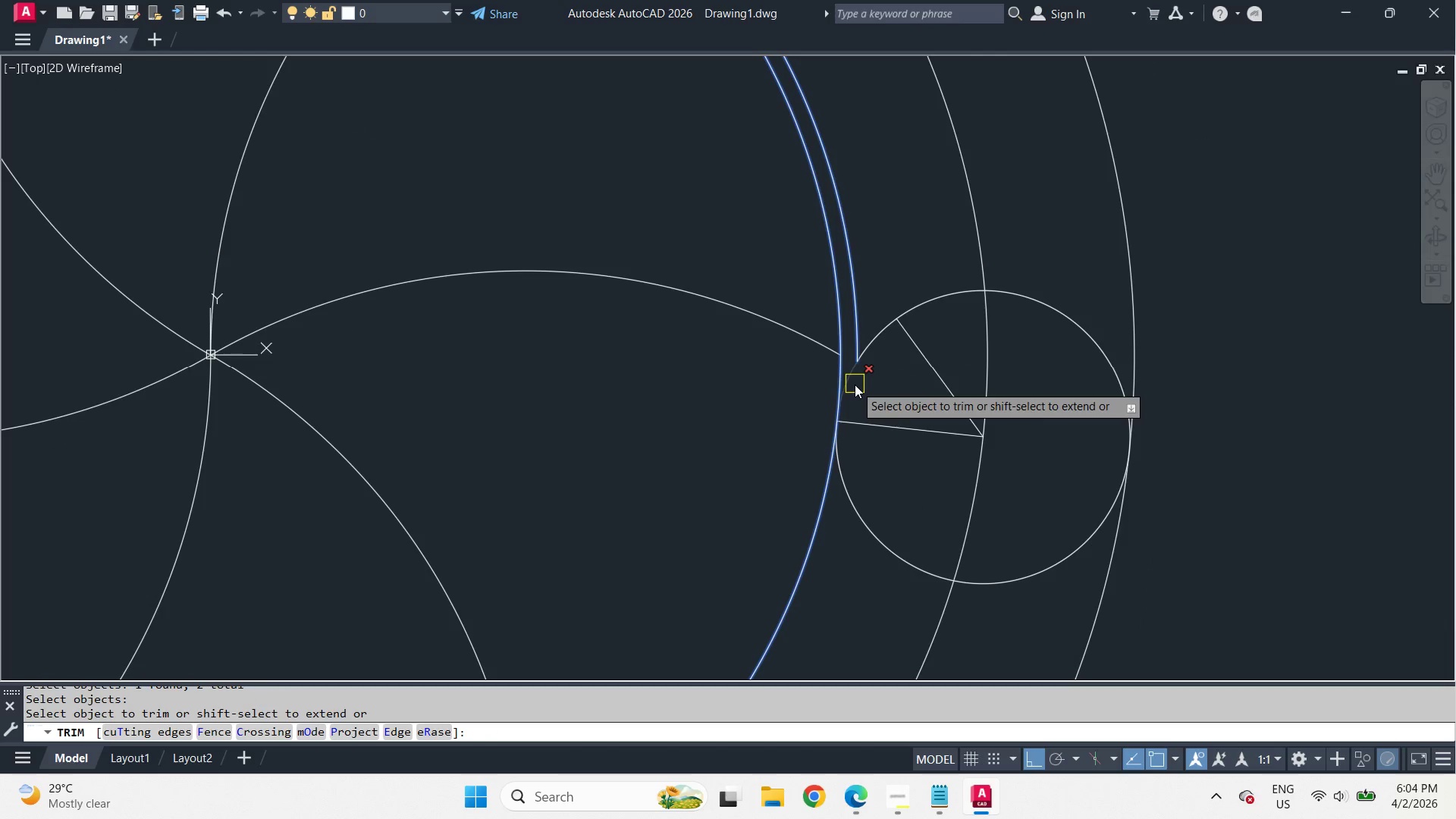 
left_click([855, 384])
 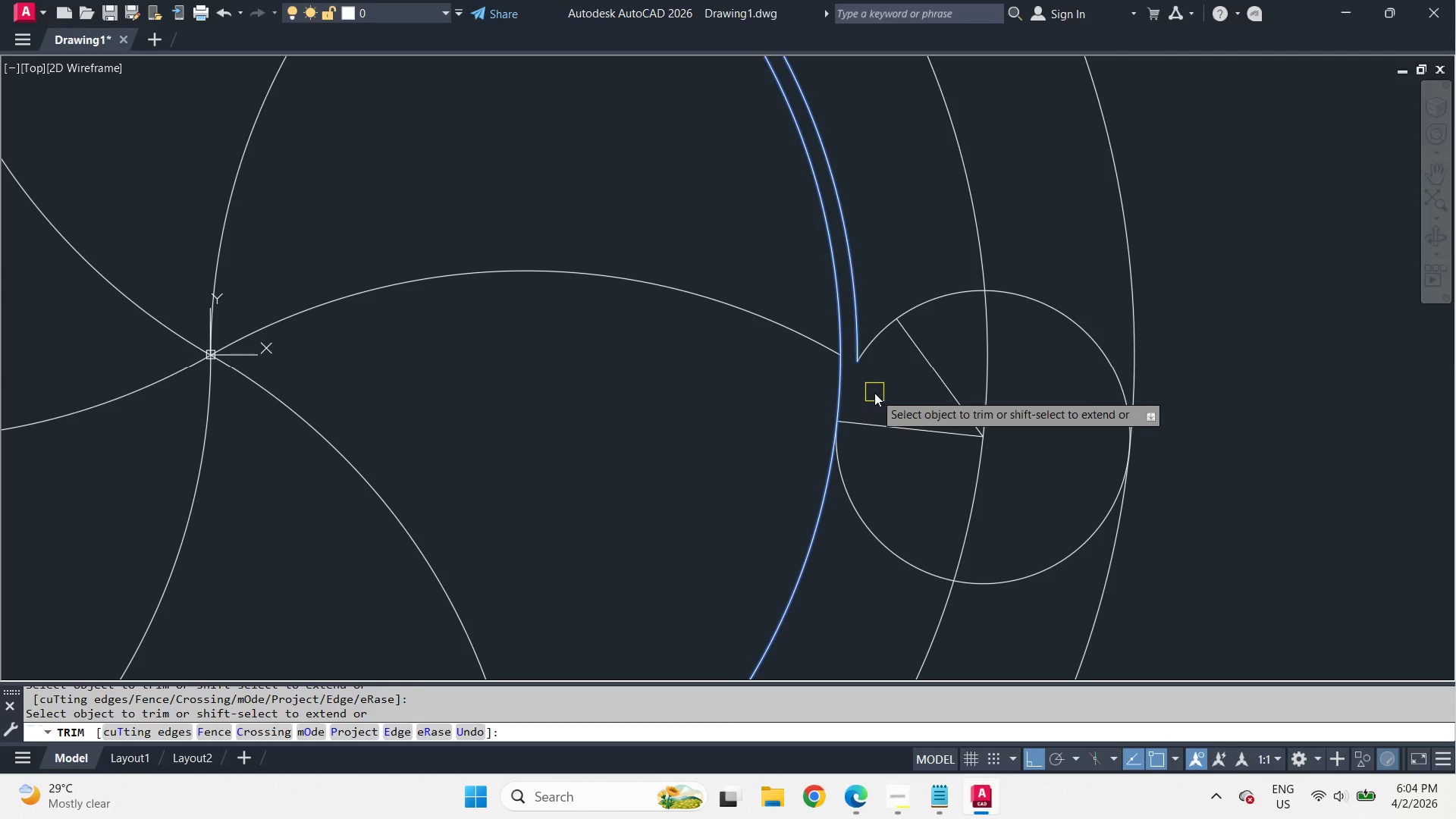 
key(Space)
 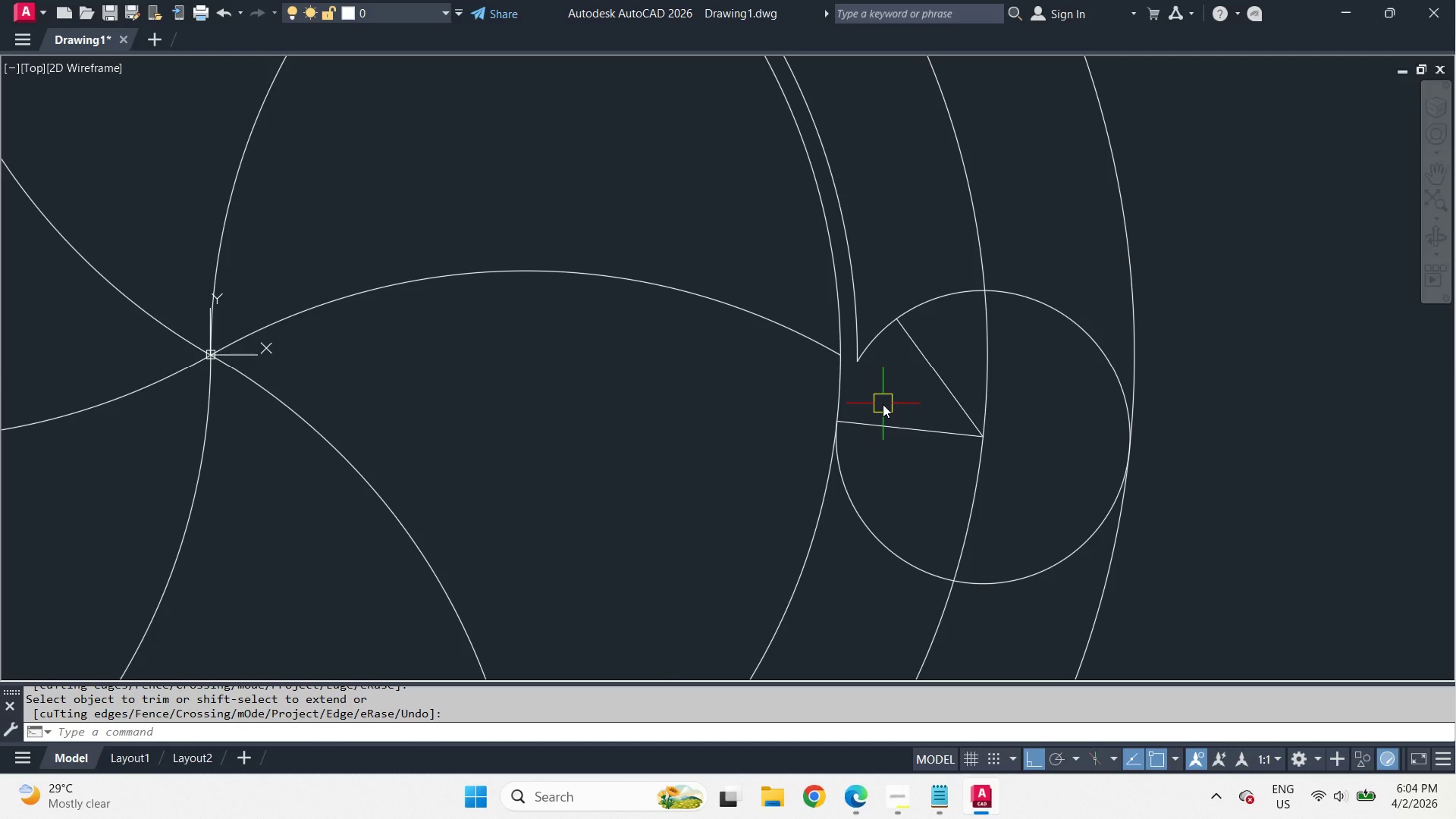 
key(Control+Z)
 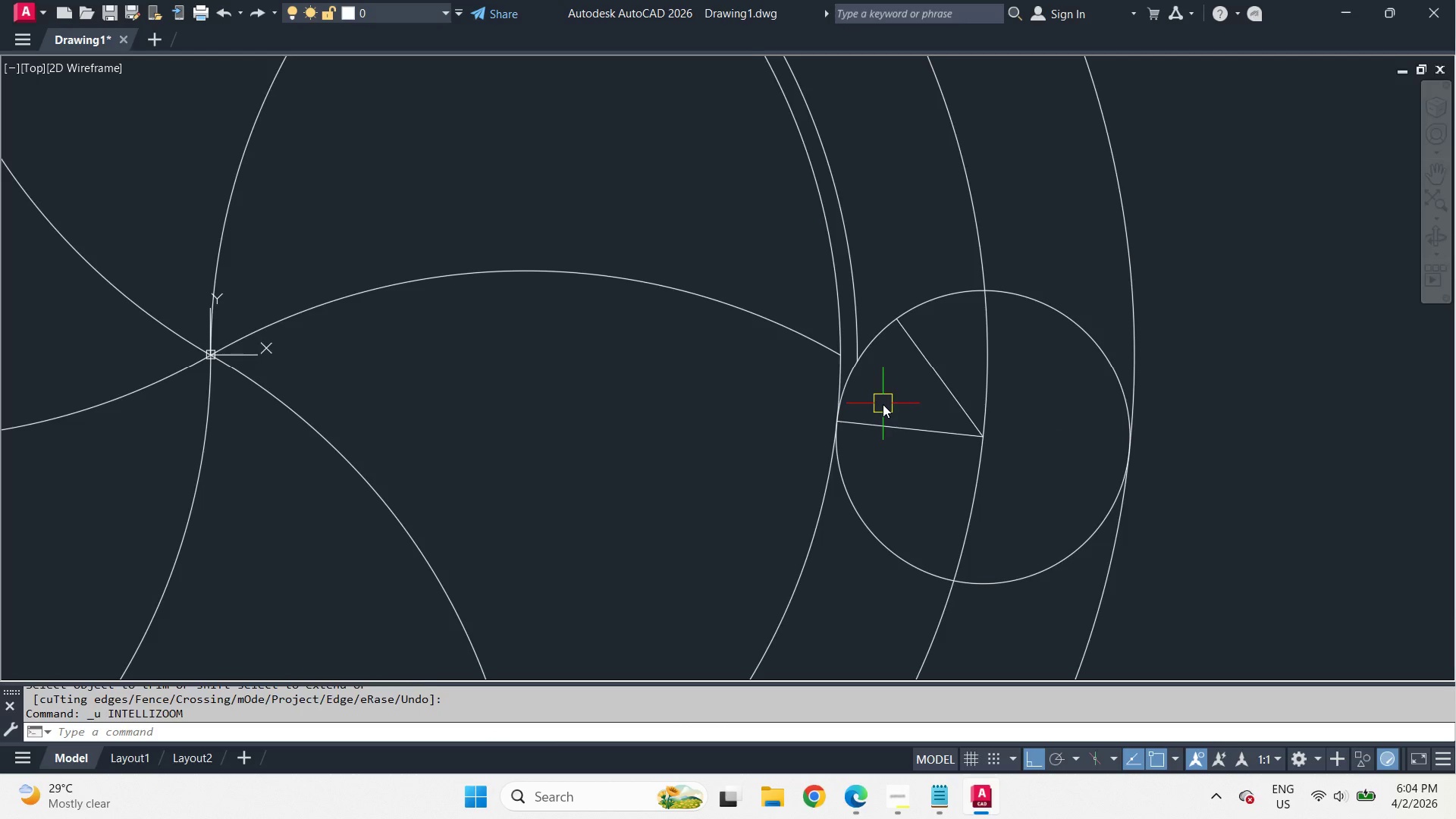 
key(Control+Z)
 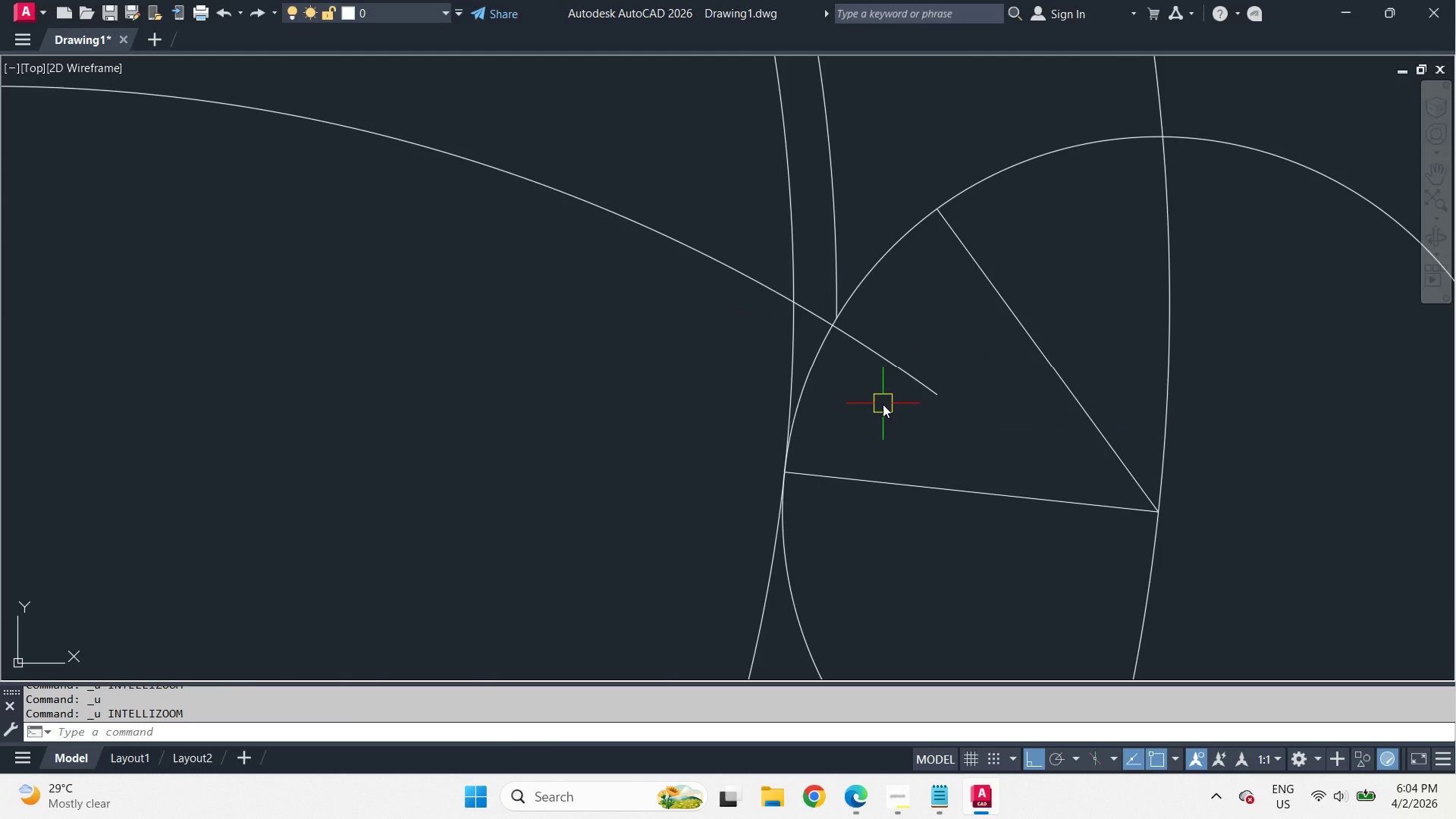 
key(Control+Z)
 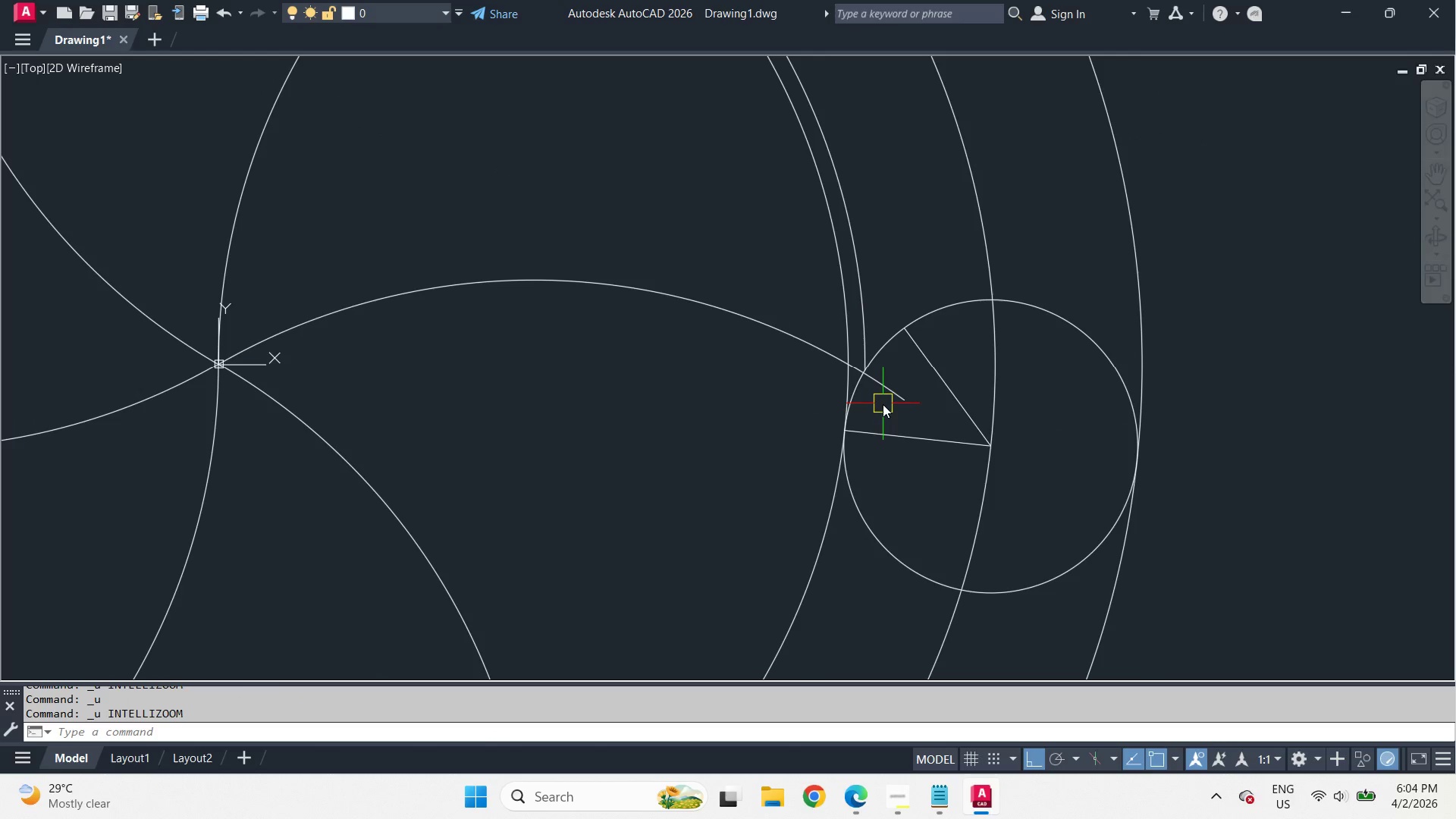 
scroll: coordinate [965, 244], scroll_direction: down, amount: 3.0
 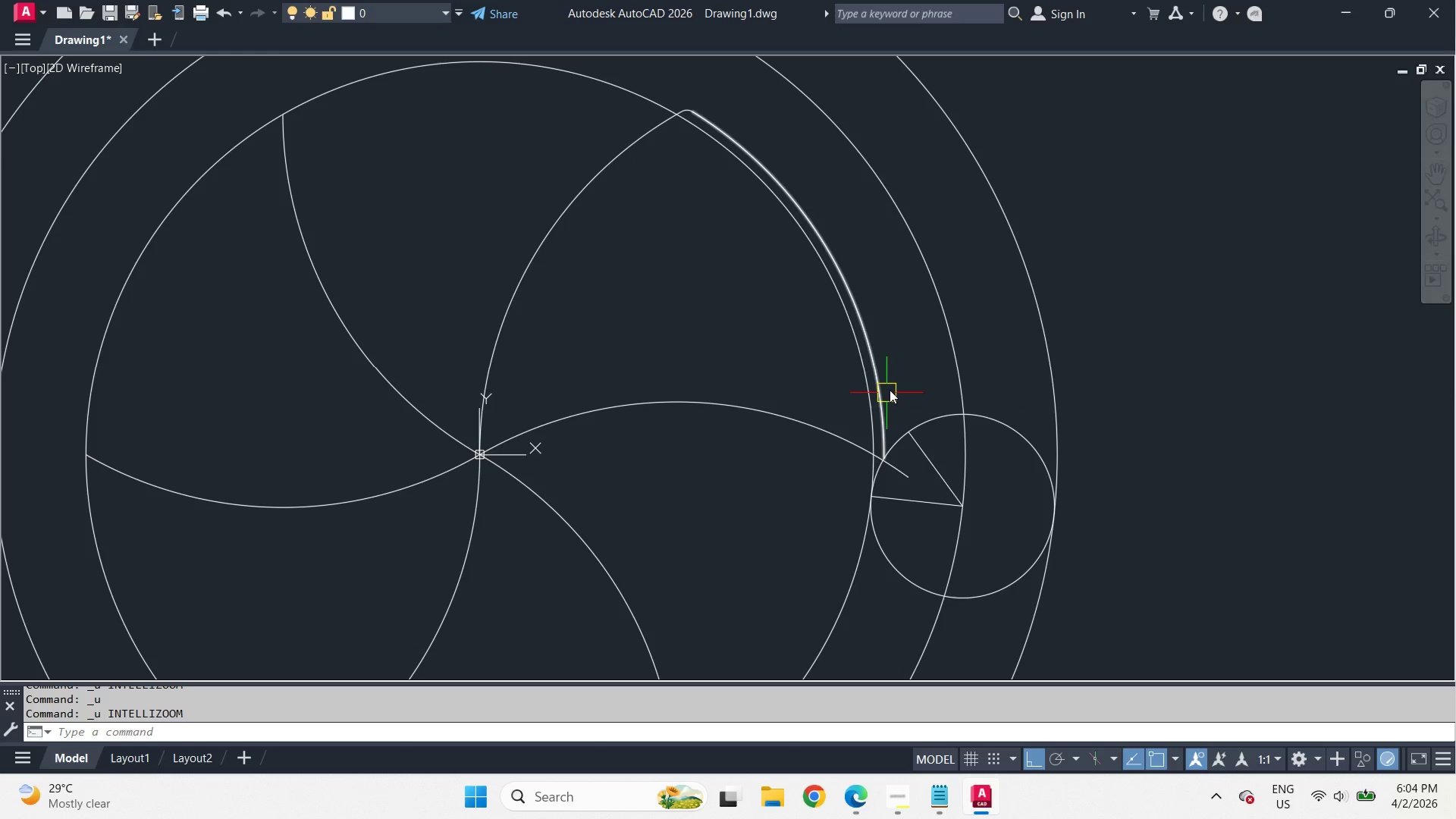 
wait(13.35)
 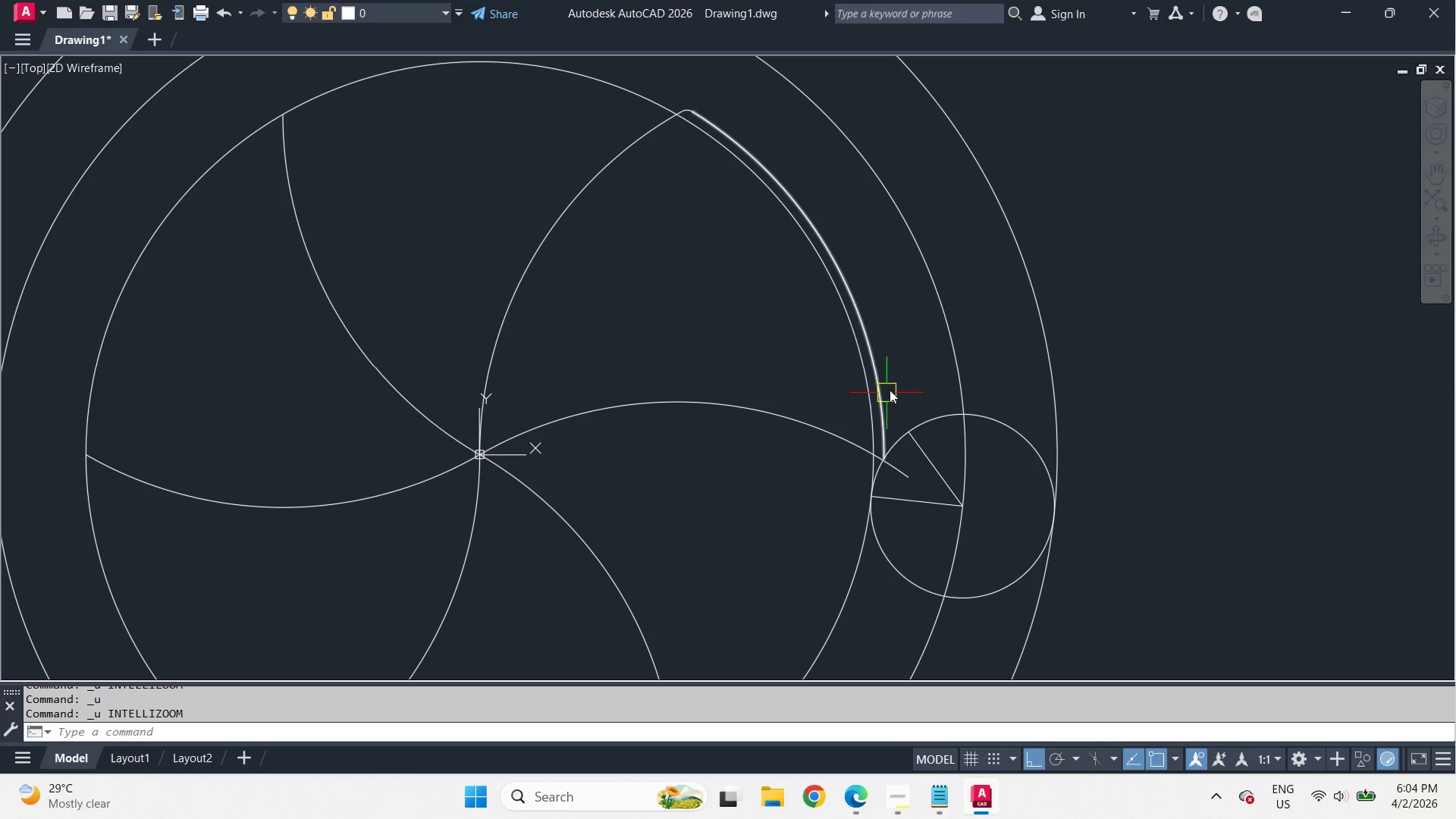 
left_click([720, 405])
 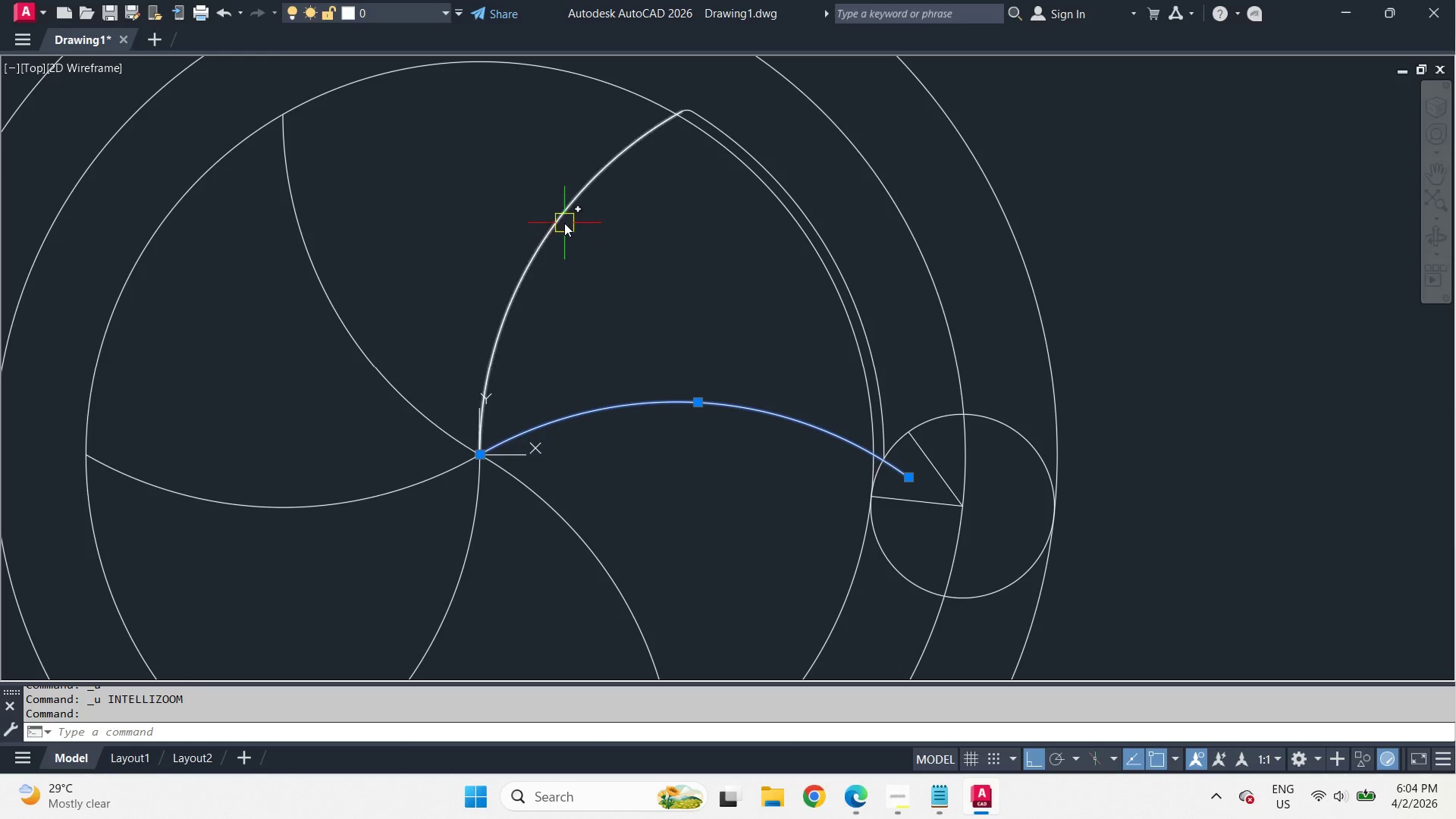 
left_click([564, 223])
 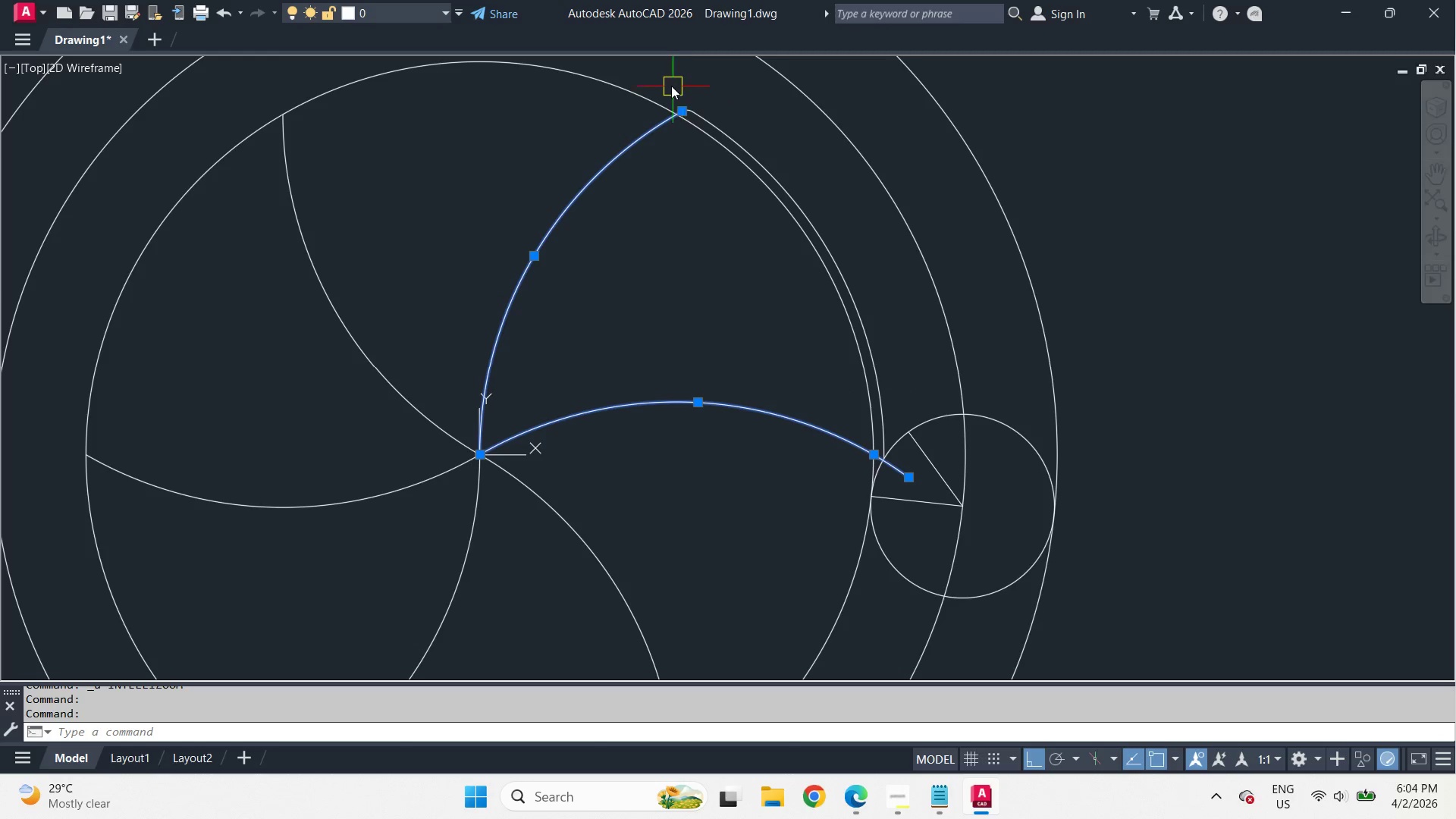 
left_click_drag(start_coordinate=[670, 86], to_coordinate=[688, 117])
 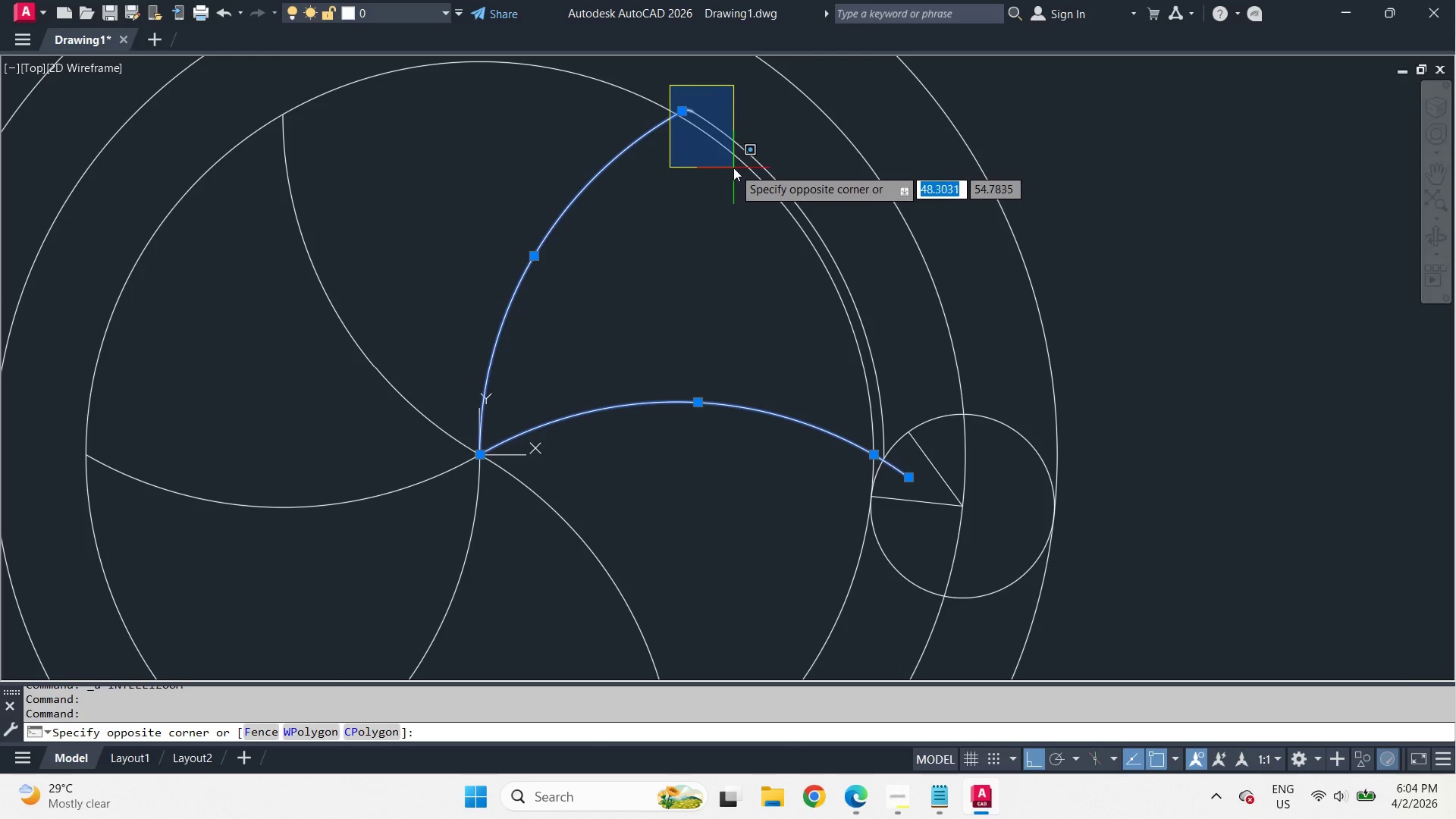 
double_click([733, 168])
 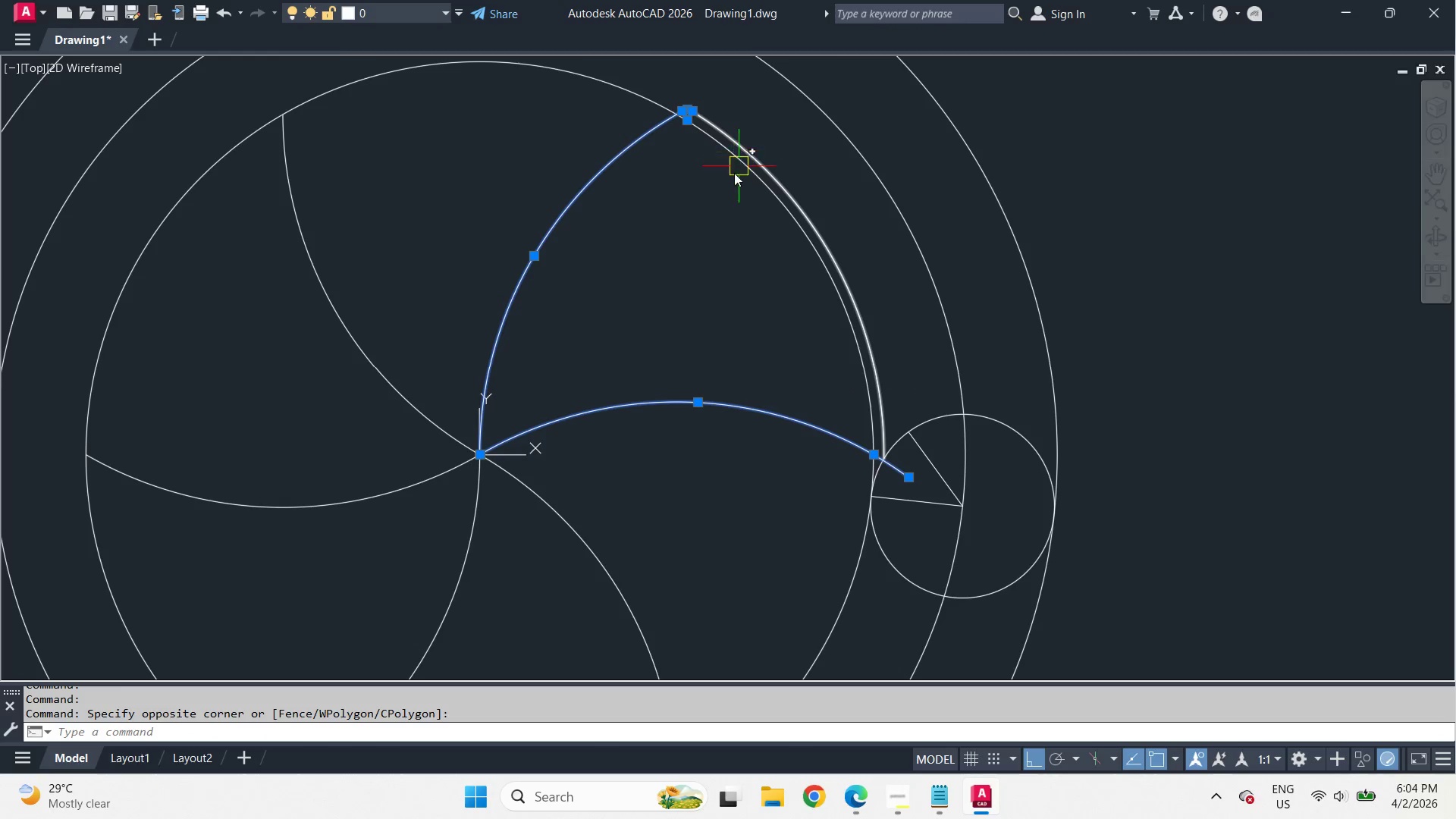 
key(Escape)
 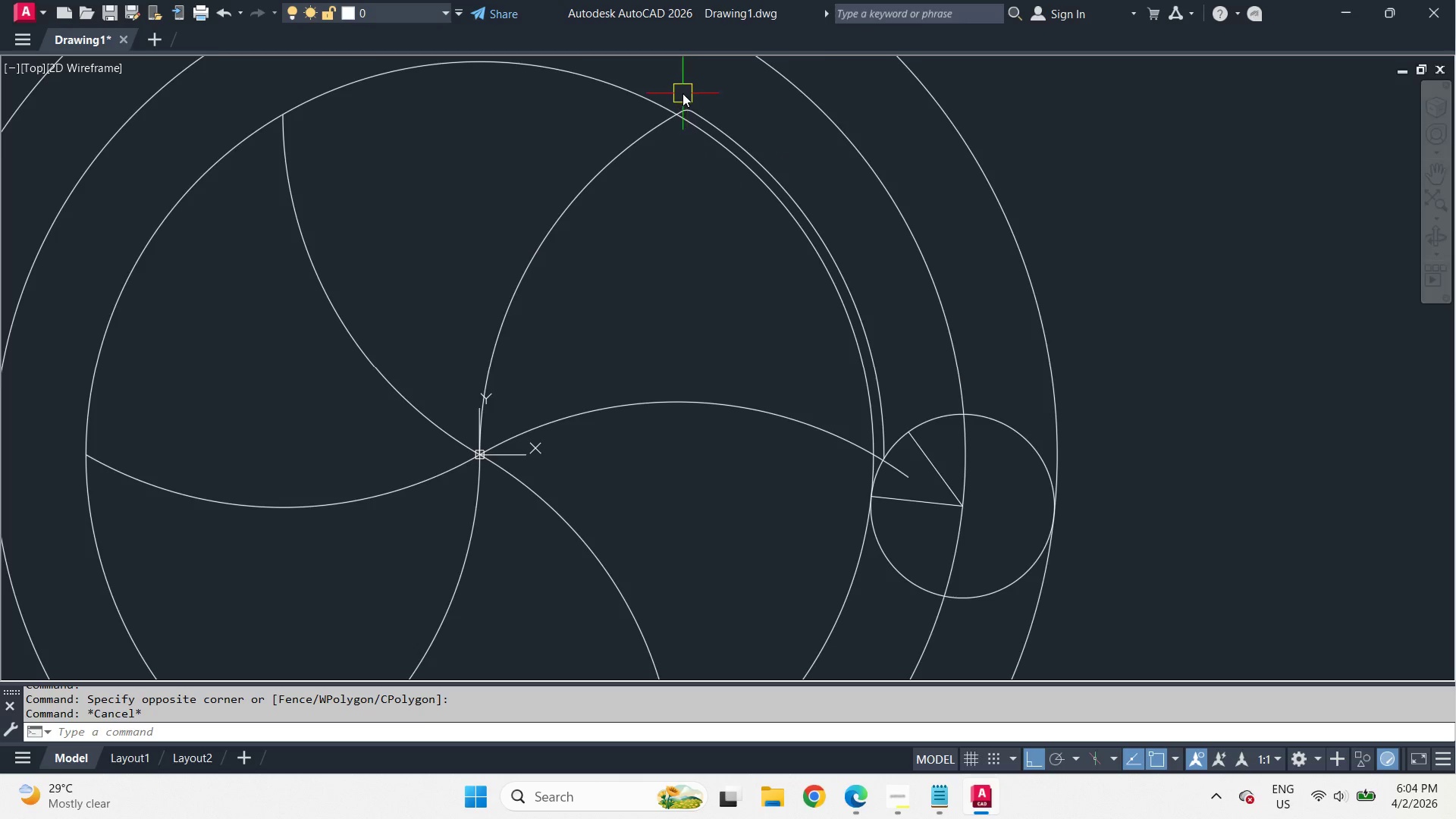 
scroll: coordinate [681, 93], scroll_direction: up, amount: 1.0
 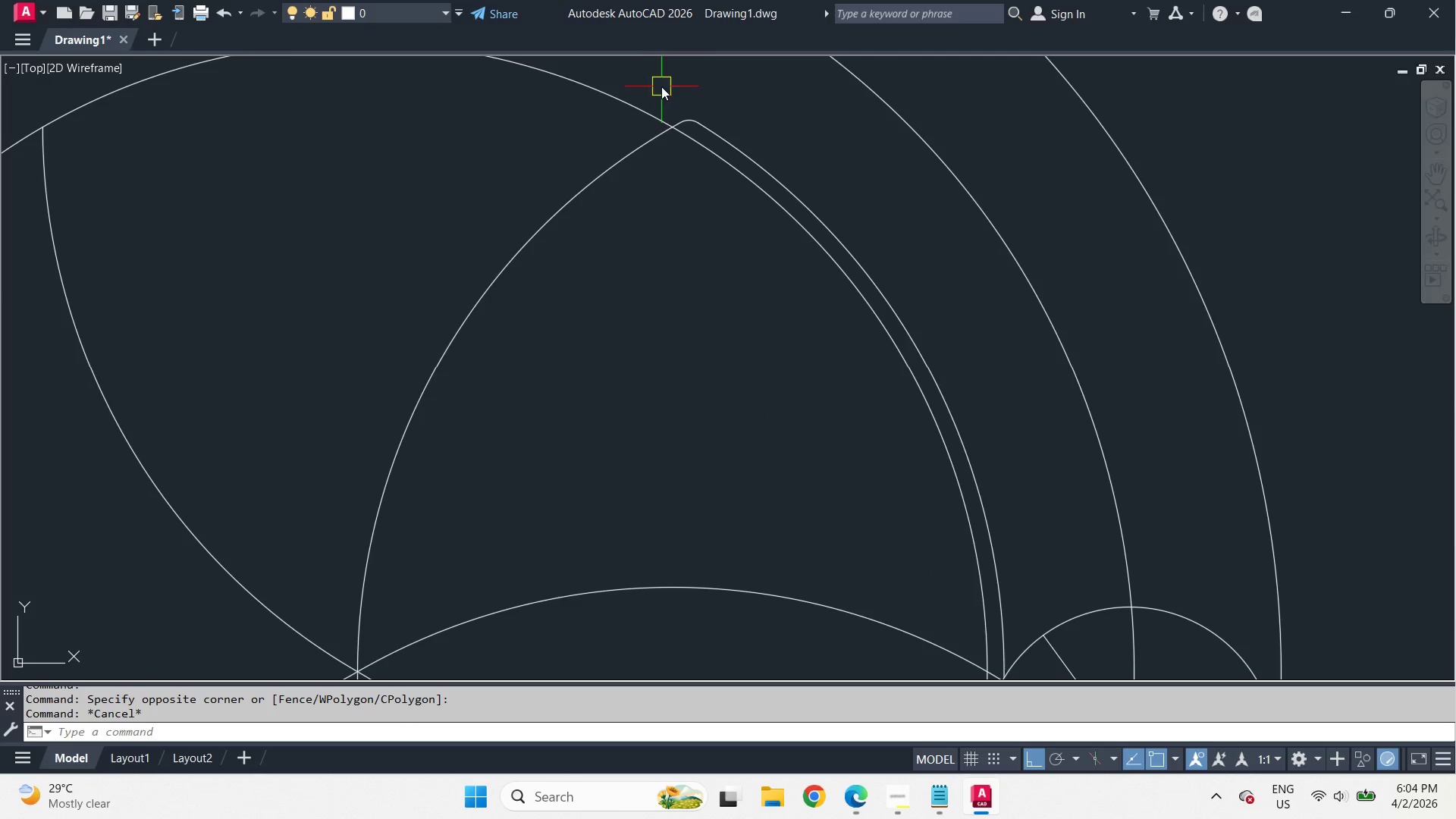 
left_click_drag(start_coordinate=[663, 86], to_coordinate=[722, 193])
 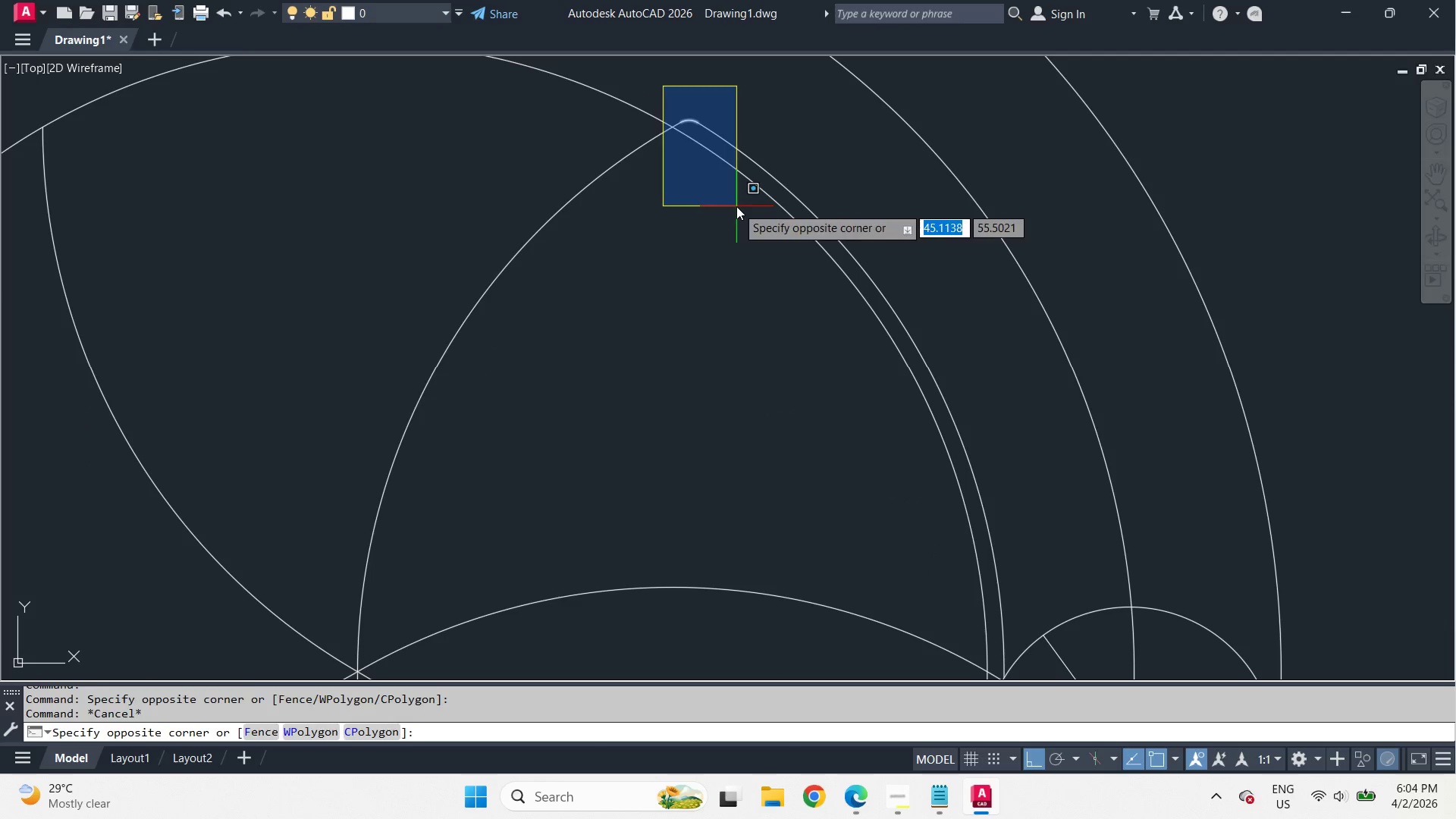 
double_click([736, 206])
 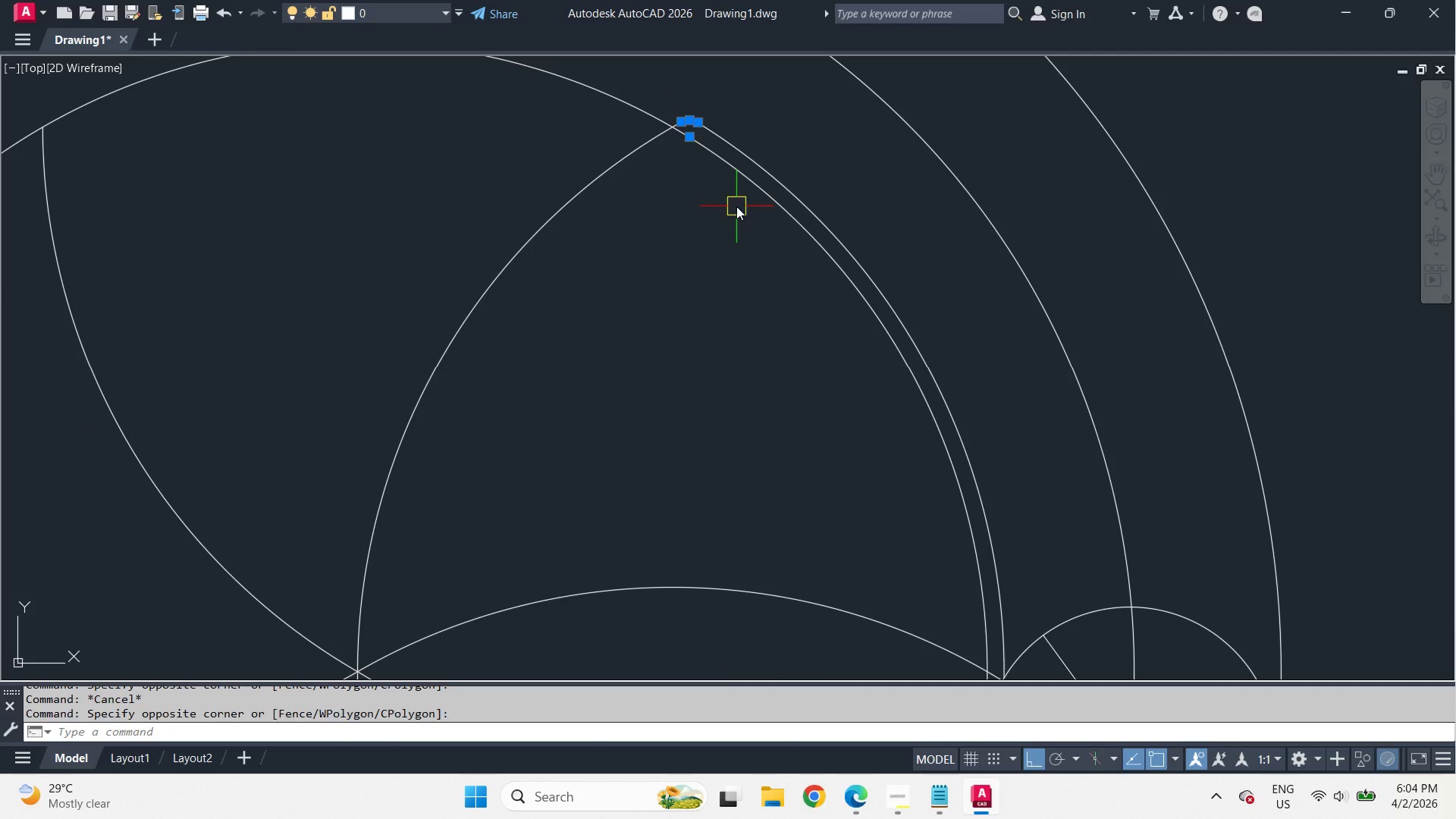 
key(E)
 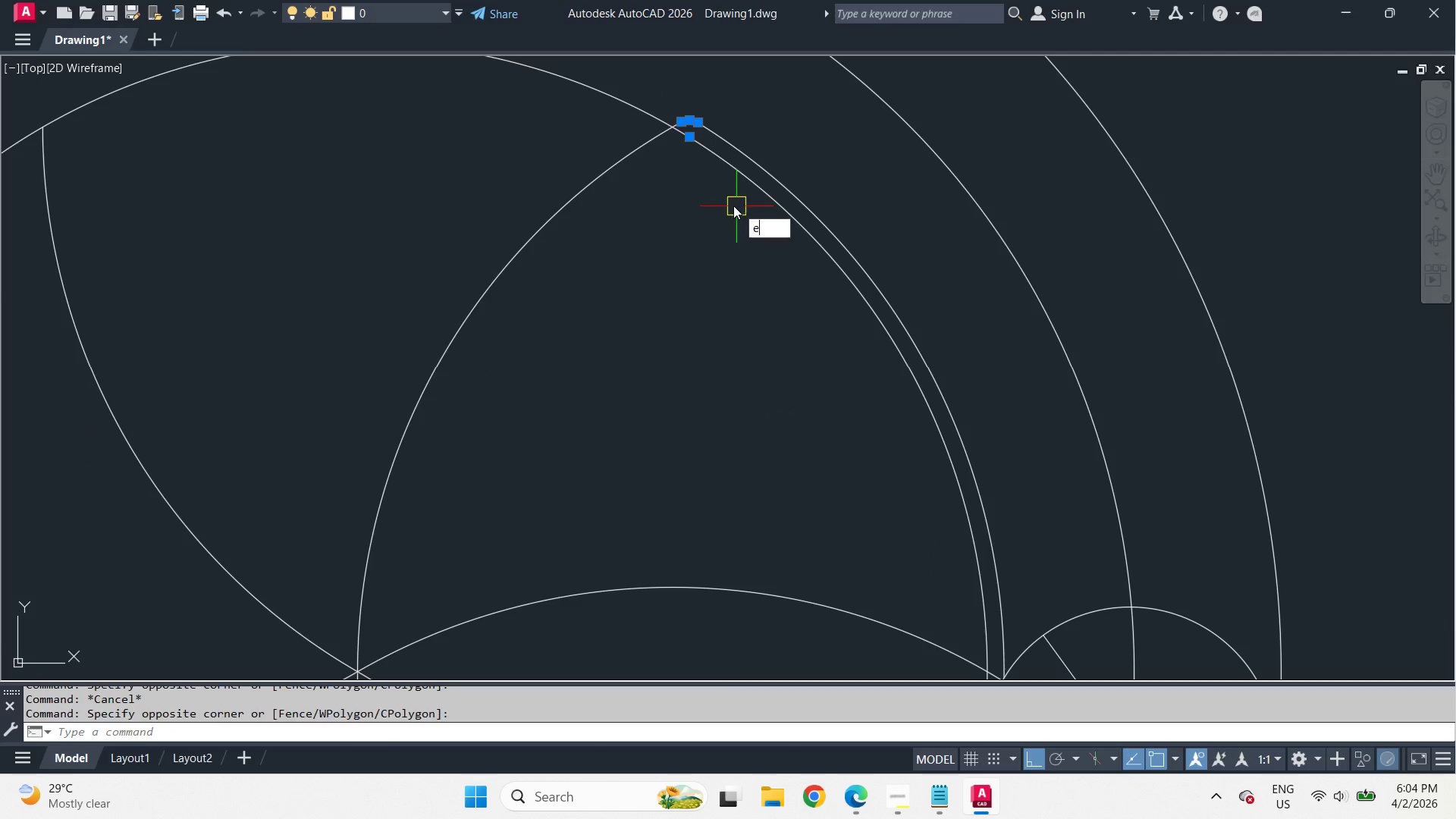 
key(Space)
 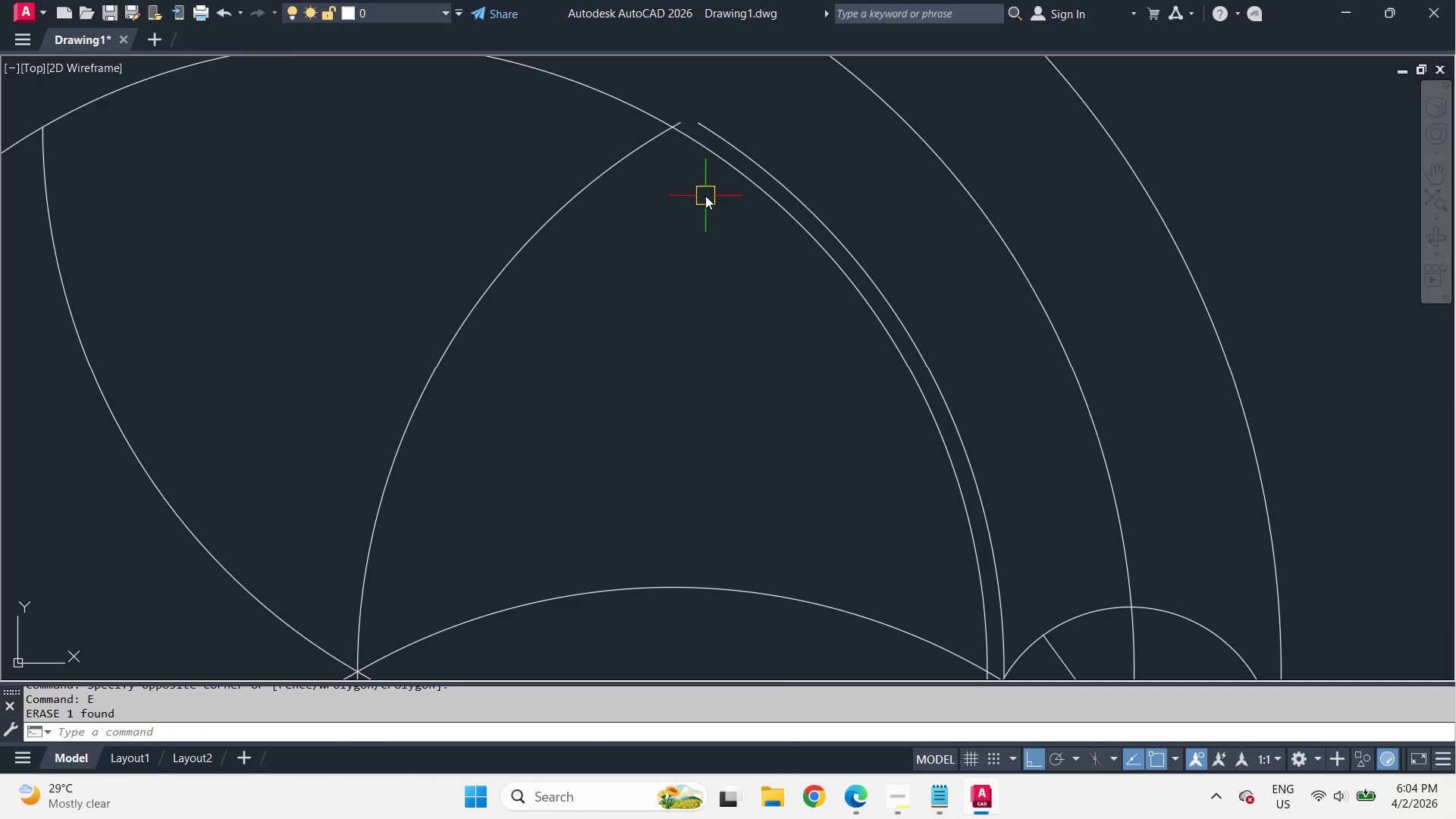 
key(F)
 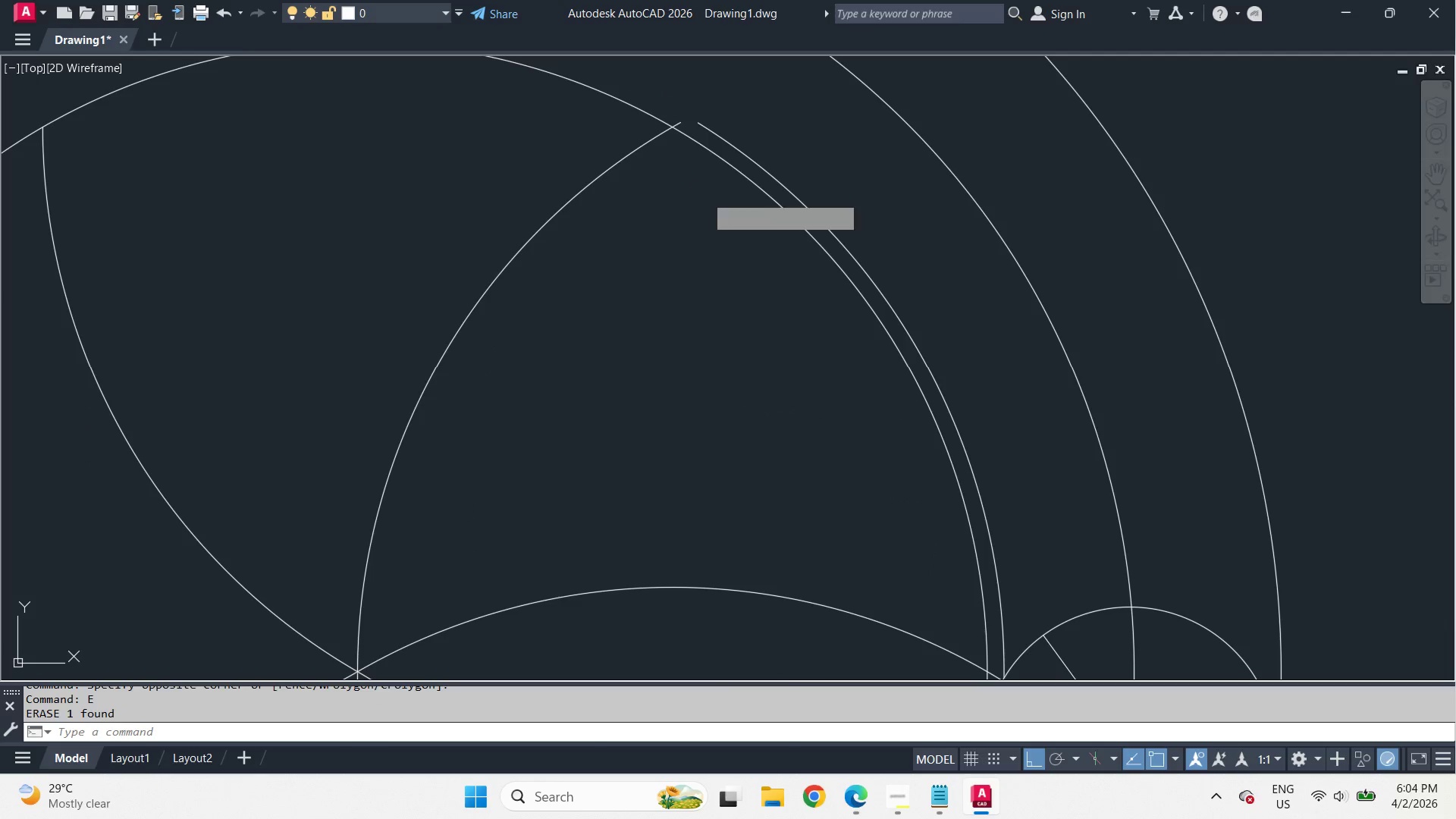 
key(Space)
 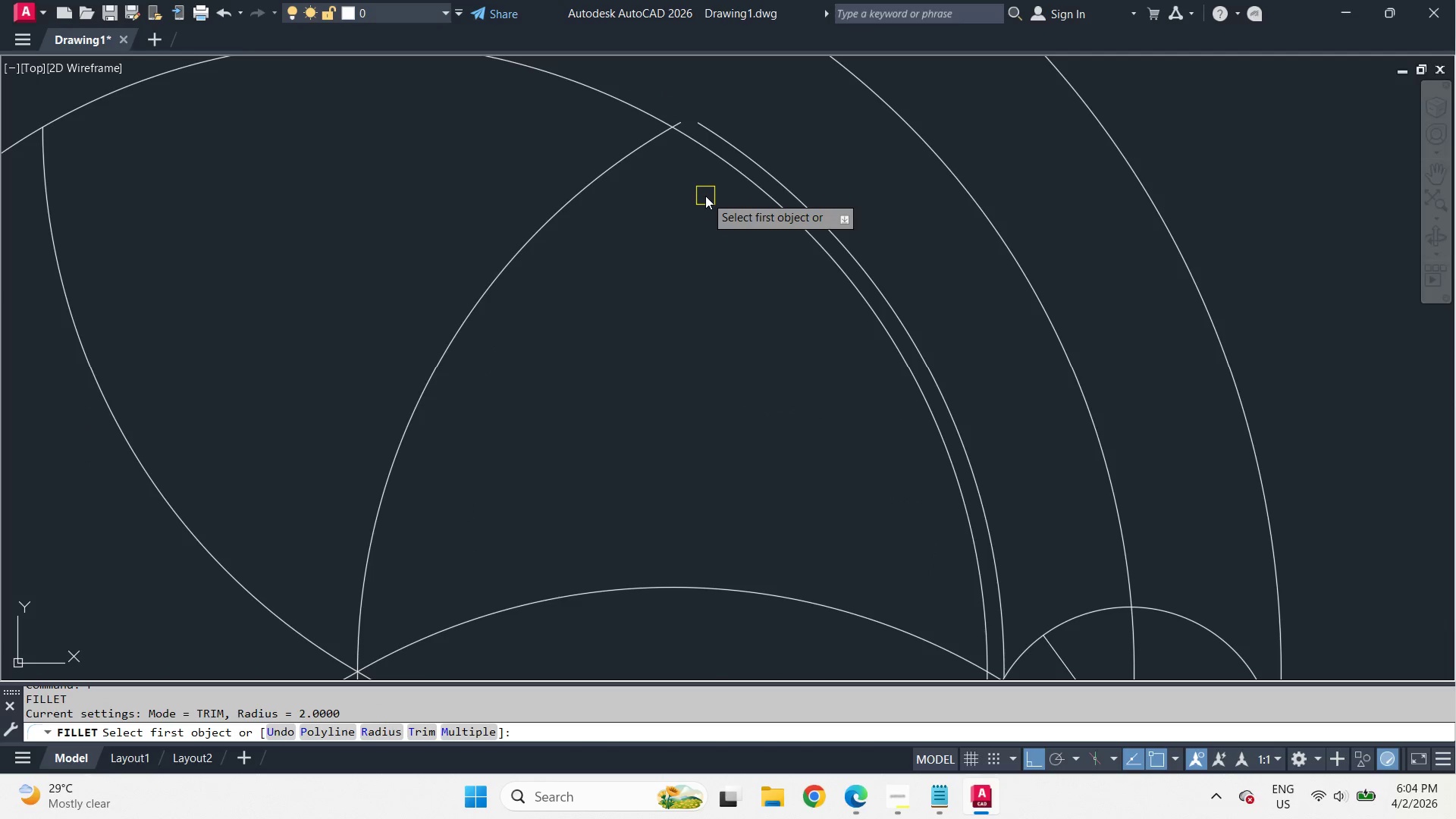 
key(R)
 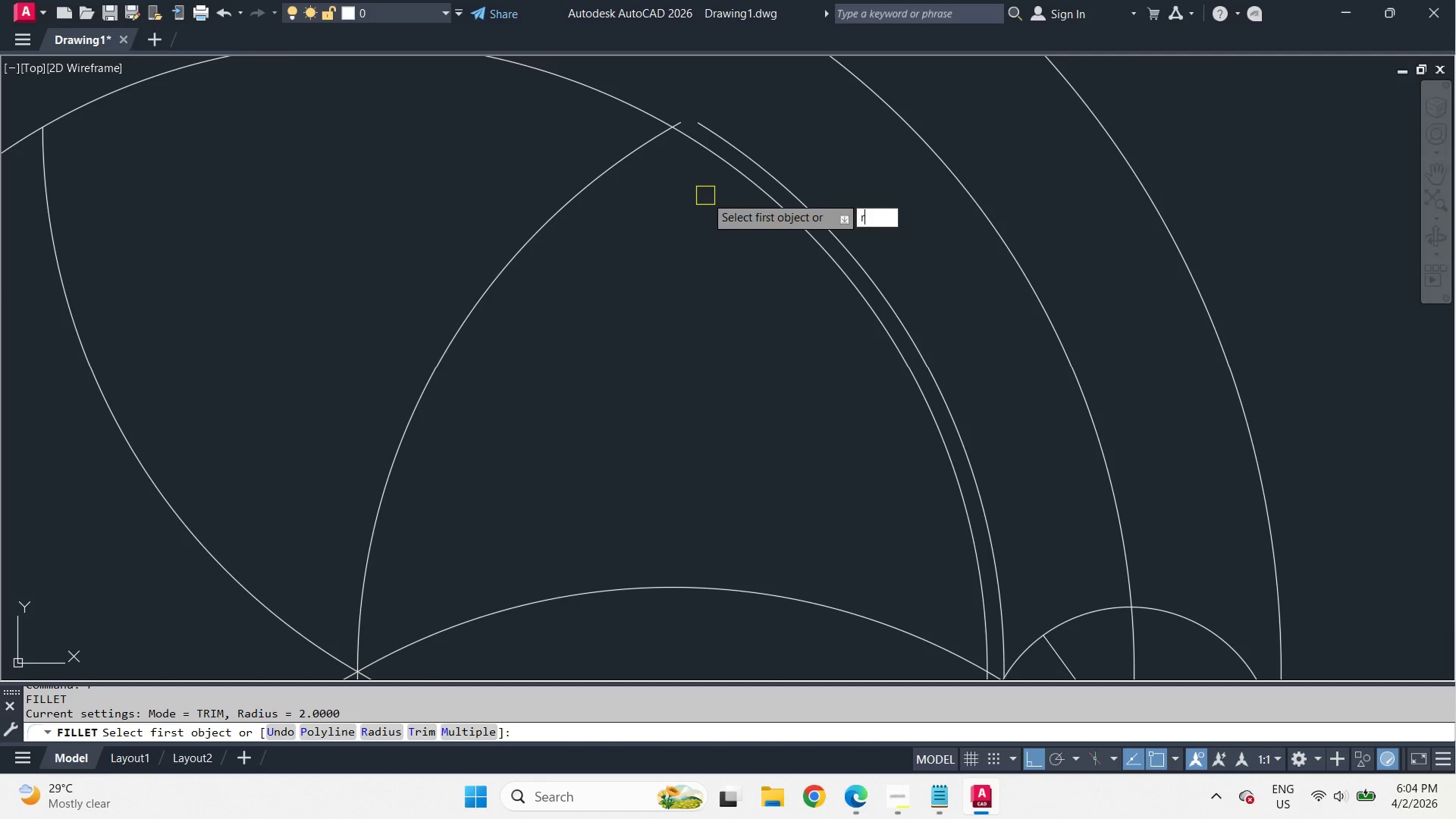 
key(Space)
 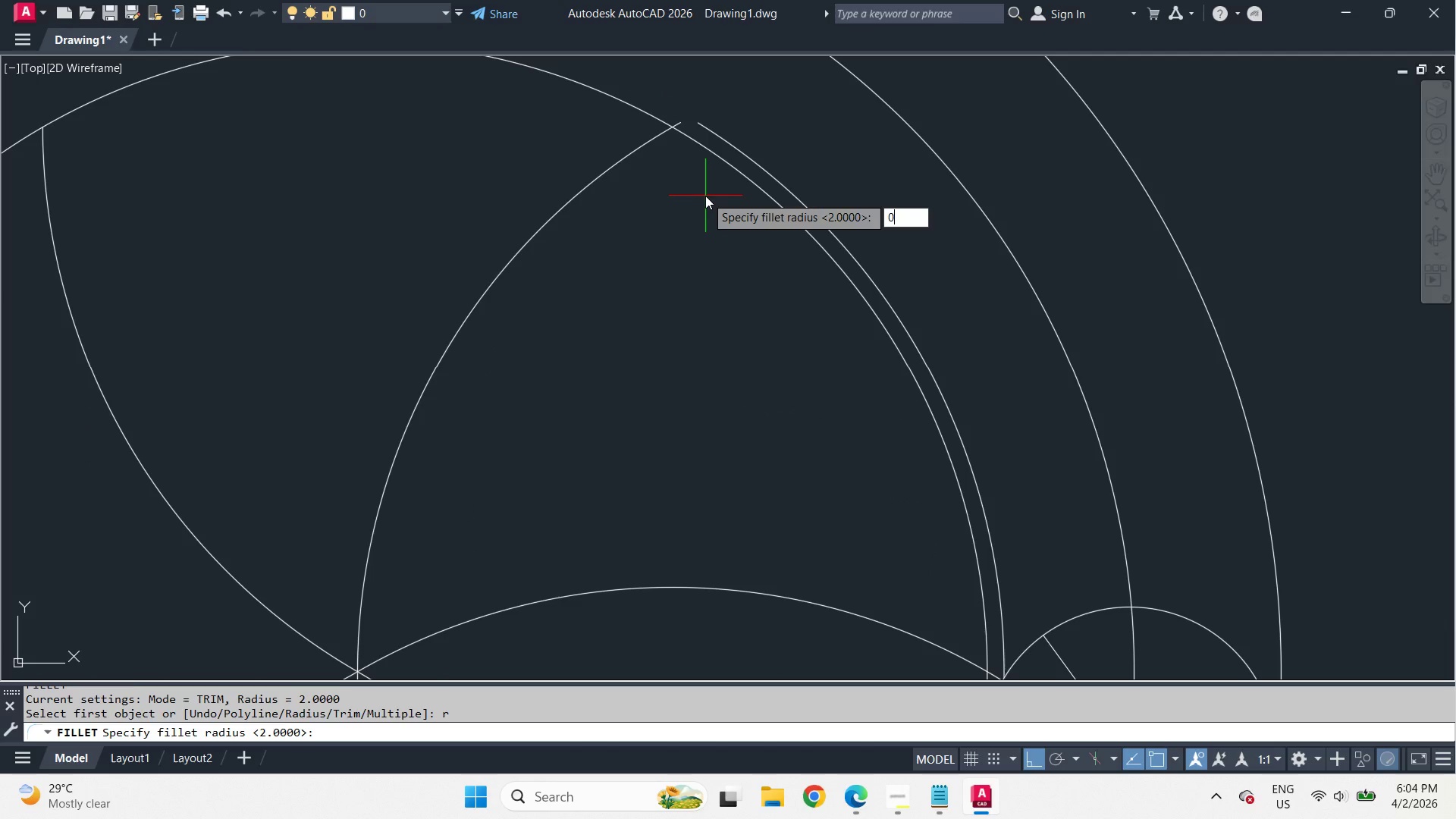 
key(0)
 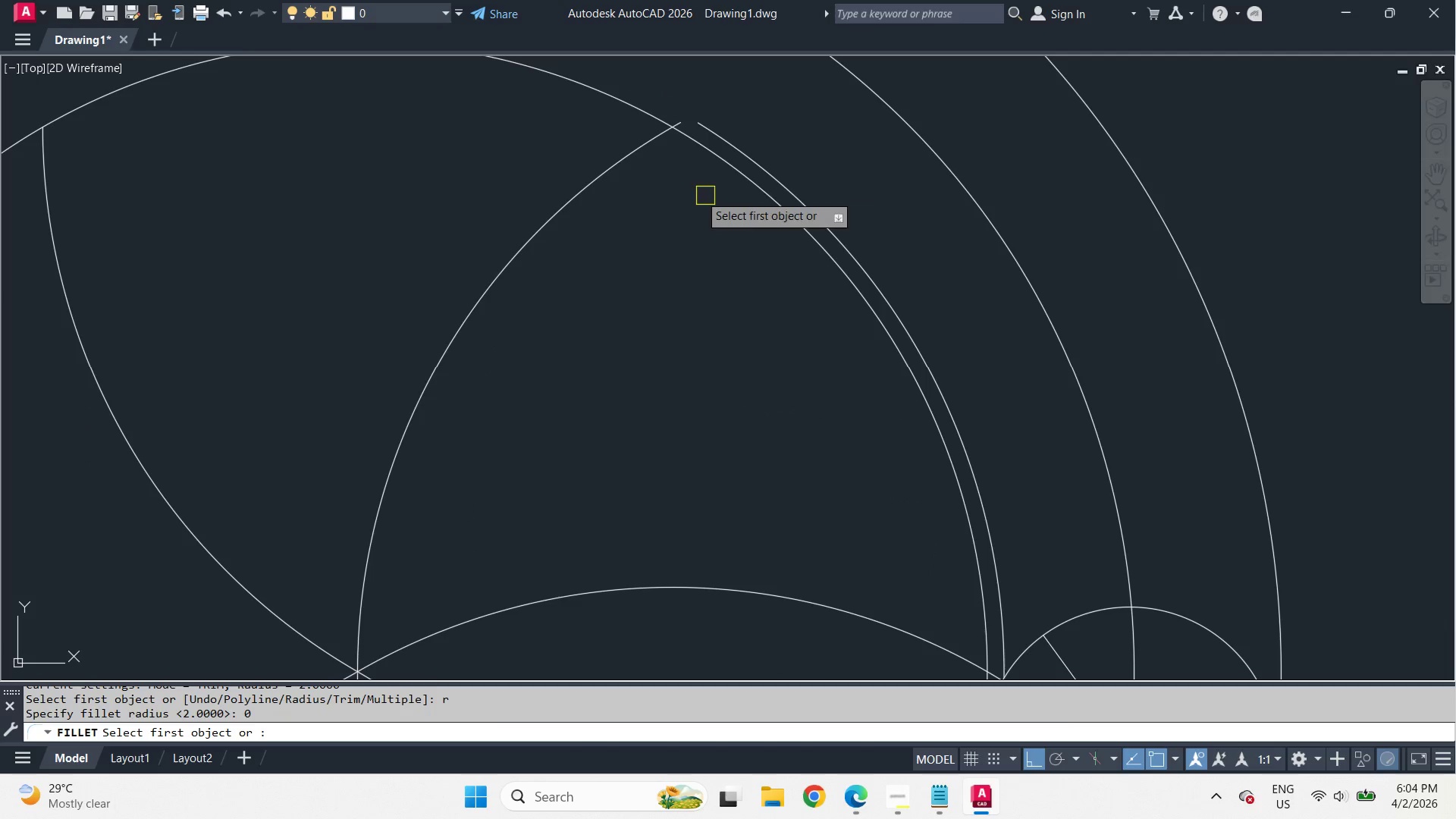 
key(Space)
 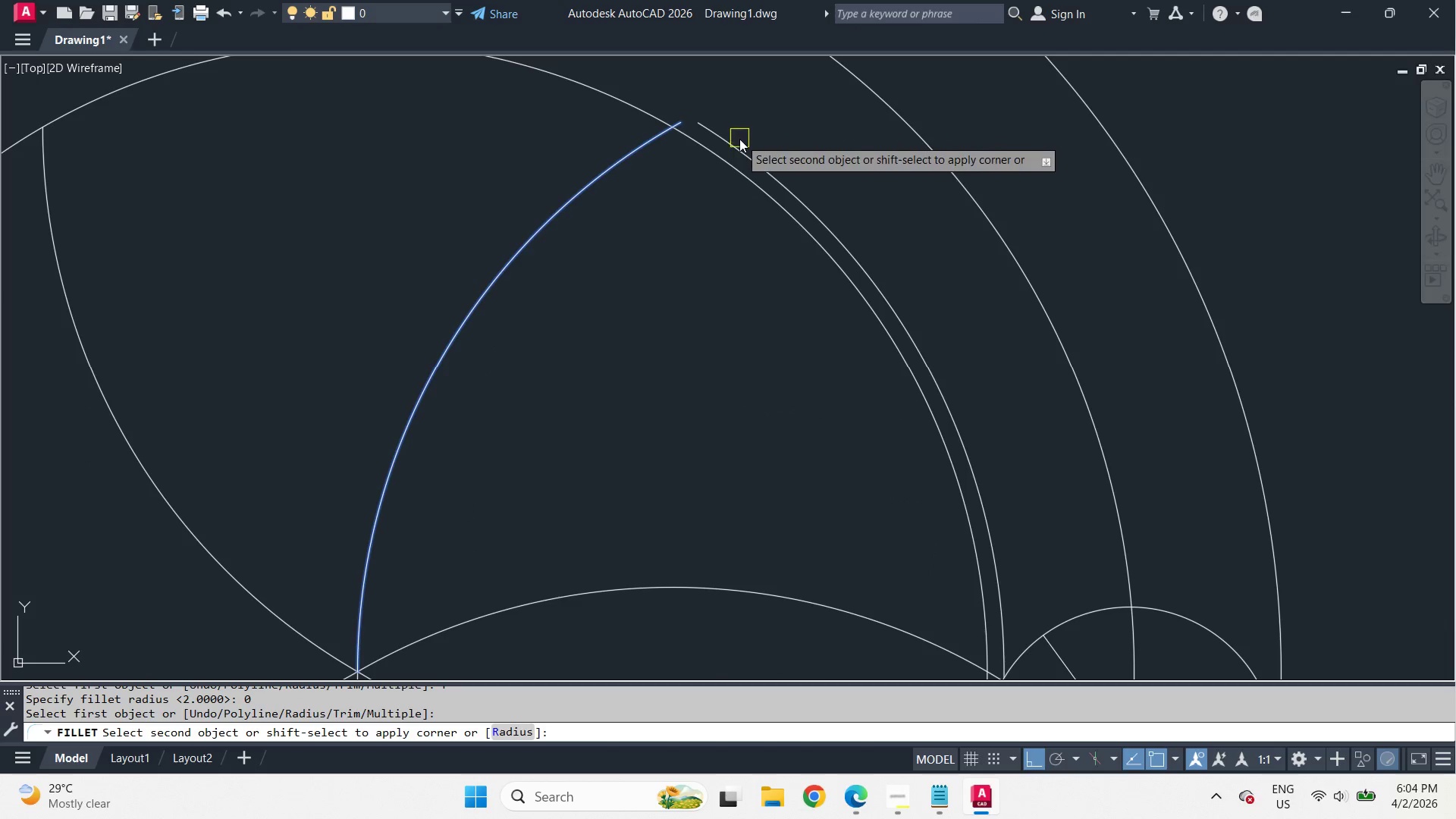 
left_click([733, 146])
 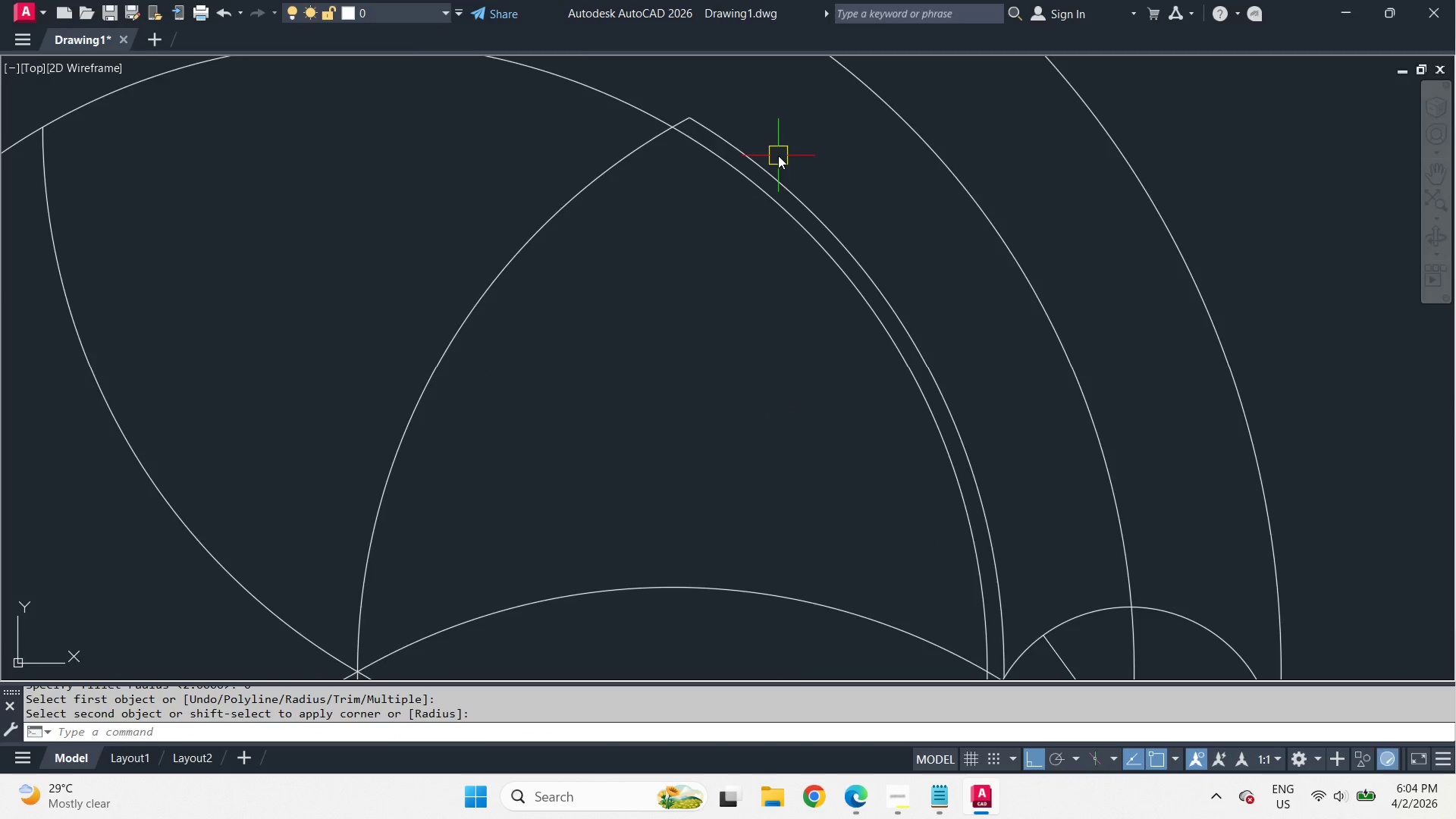 
left_click([692, 176])
 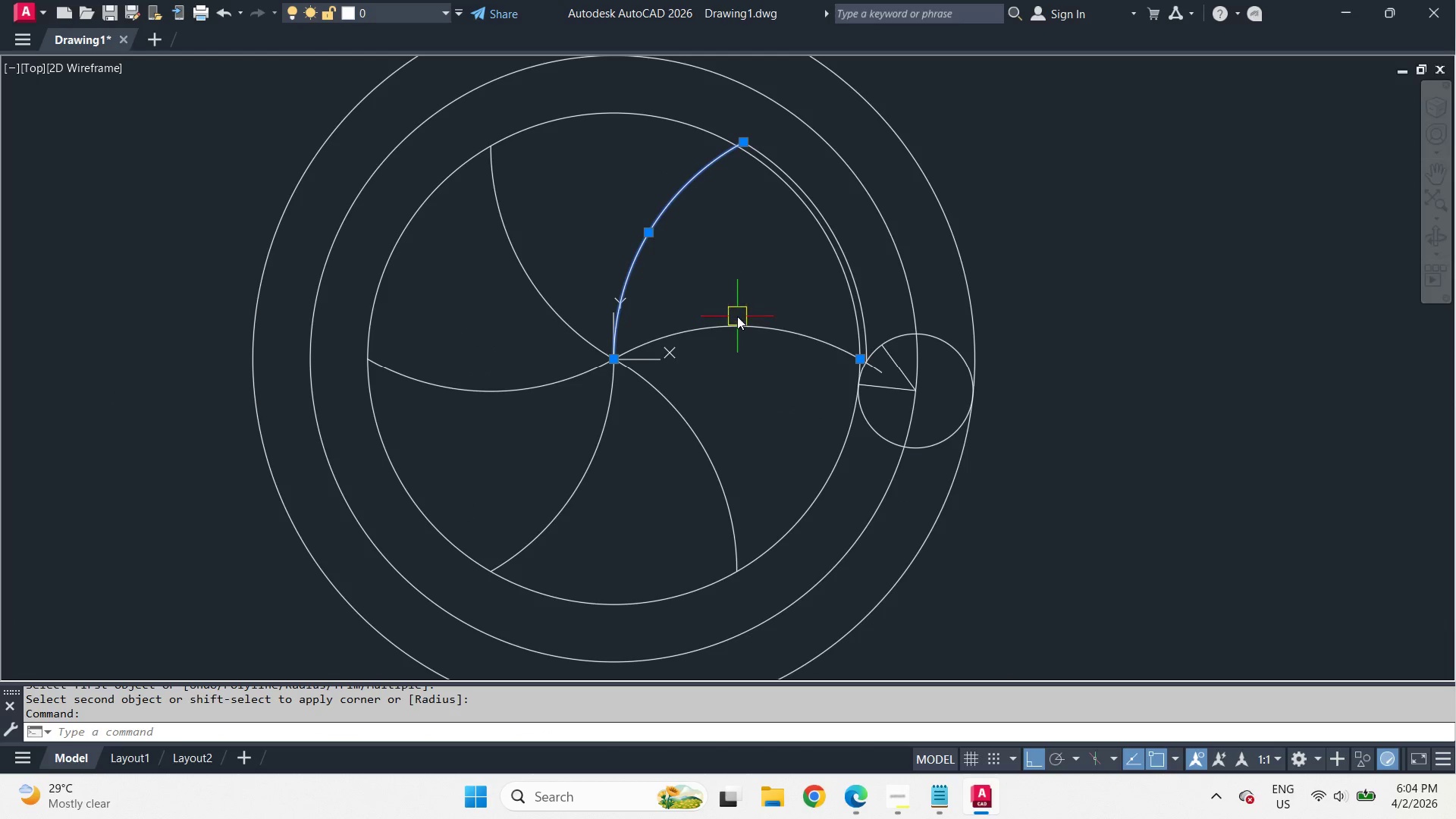 
scroll: coordinate [778, 158], scroll_direction: down, amount: 2.0
 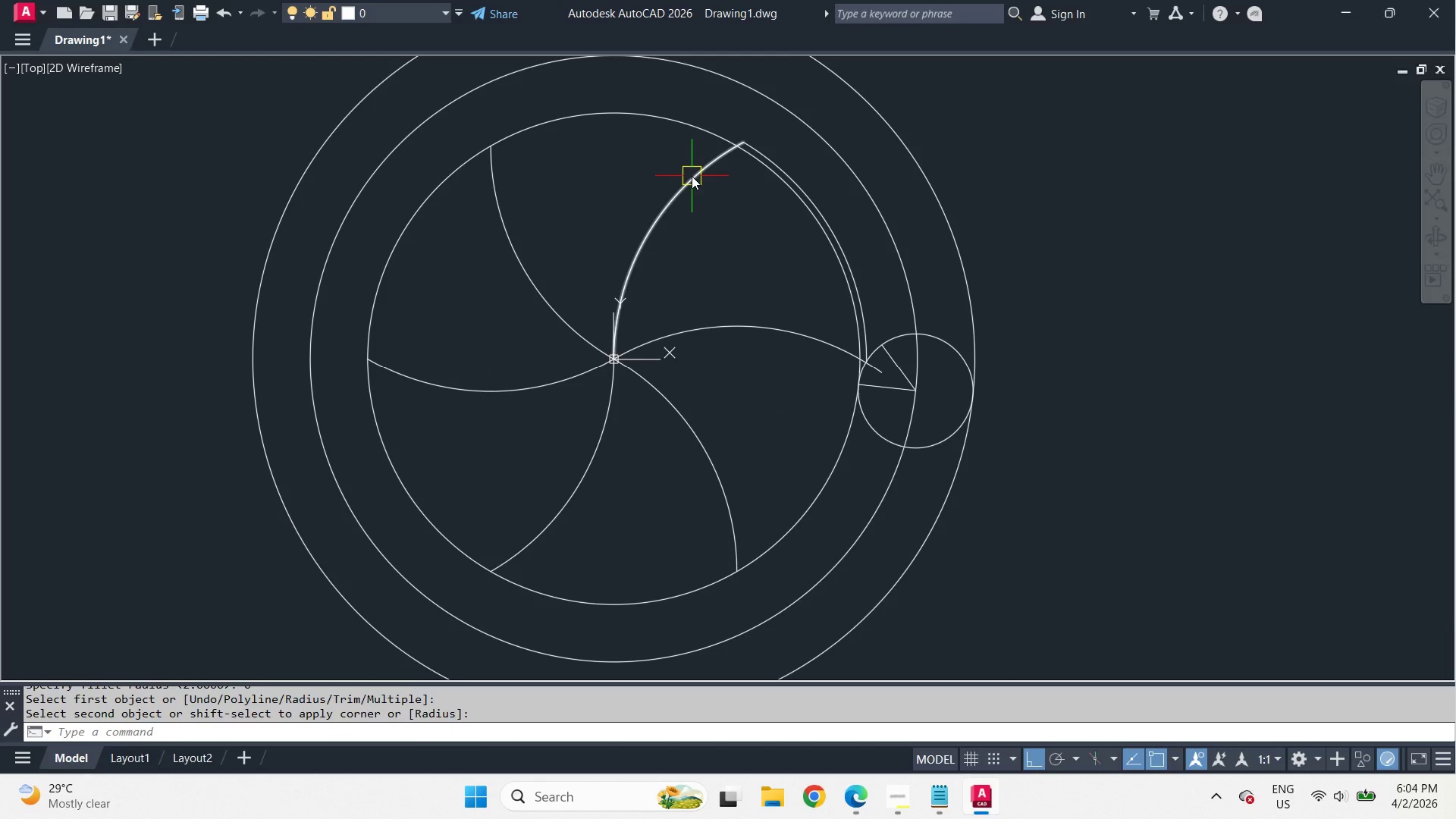 
left_click([742, 328])
 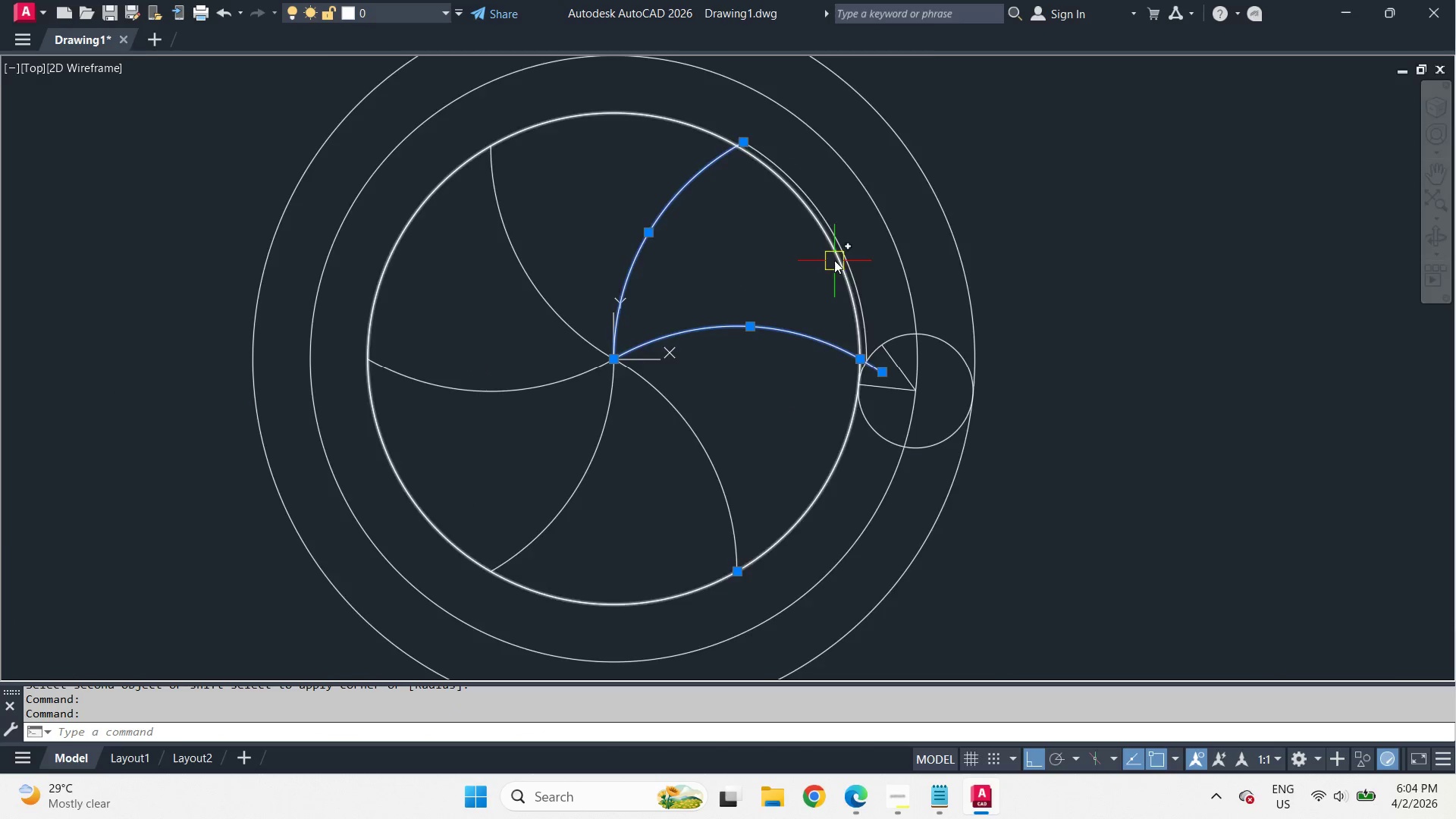 
scroll: coordinate [835, 256], scroll_direction: up, amount: 1.0
 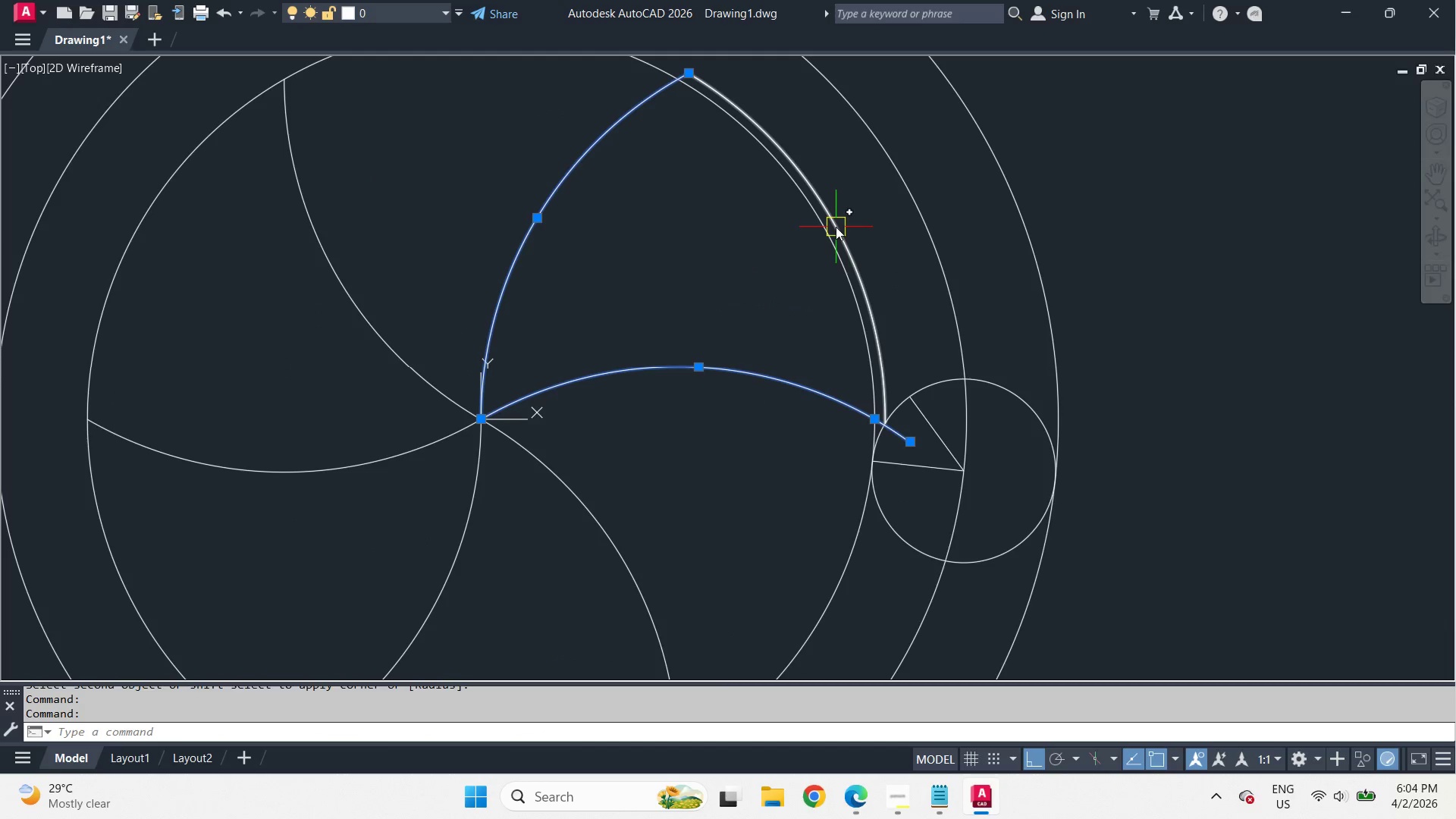 
left_click([836, 227])
 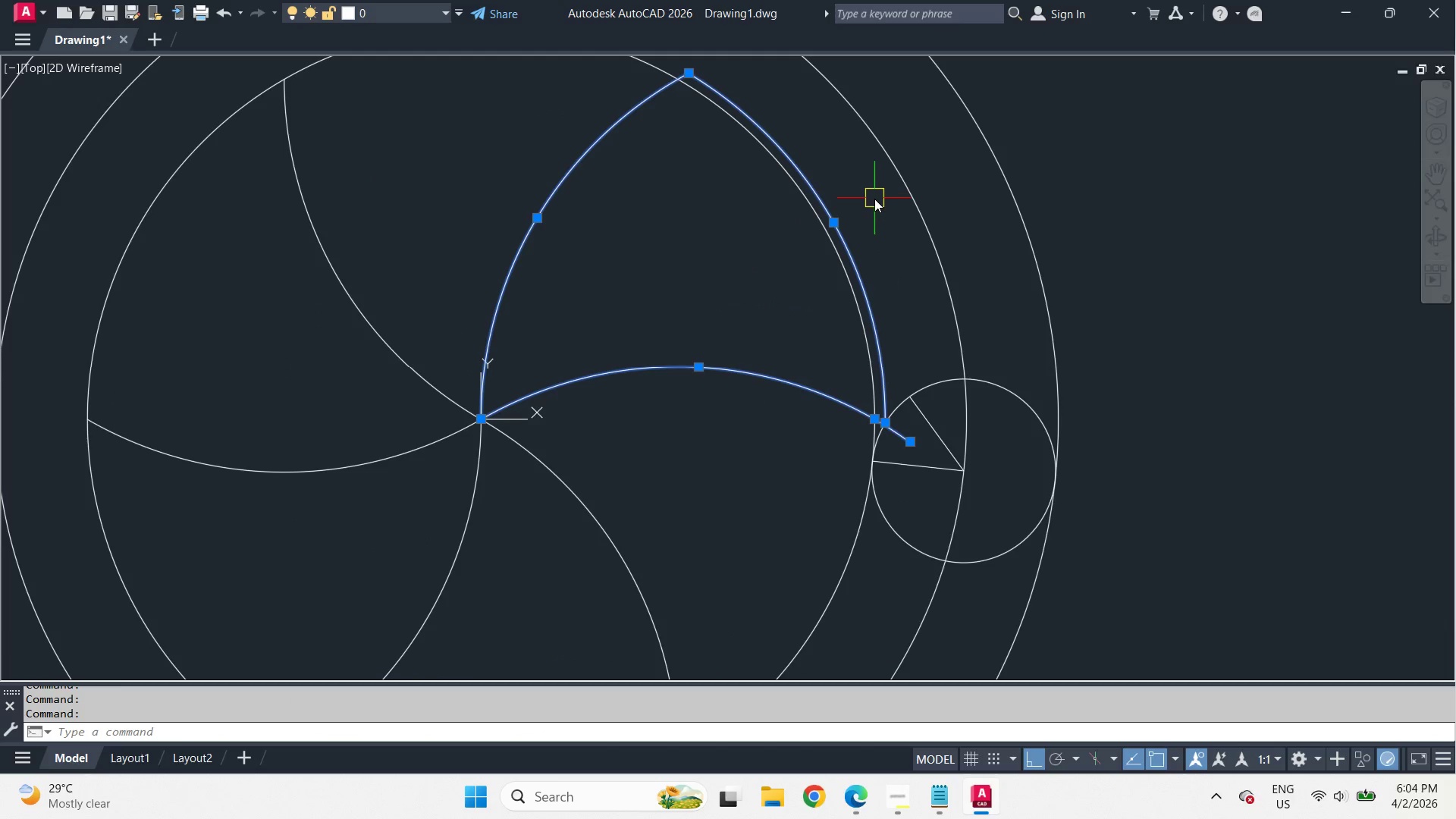 
key(J)
 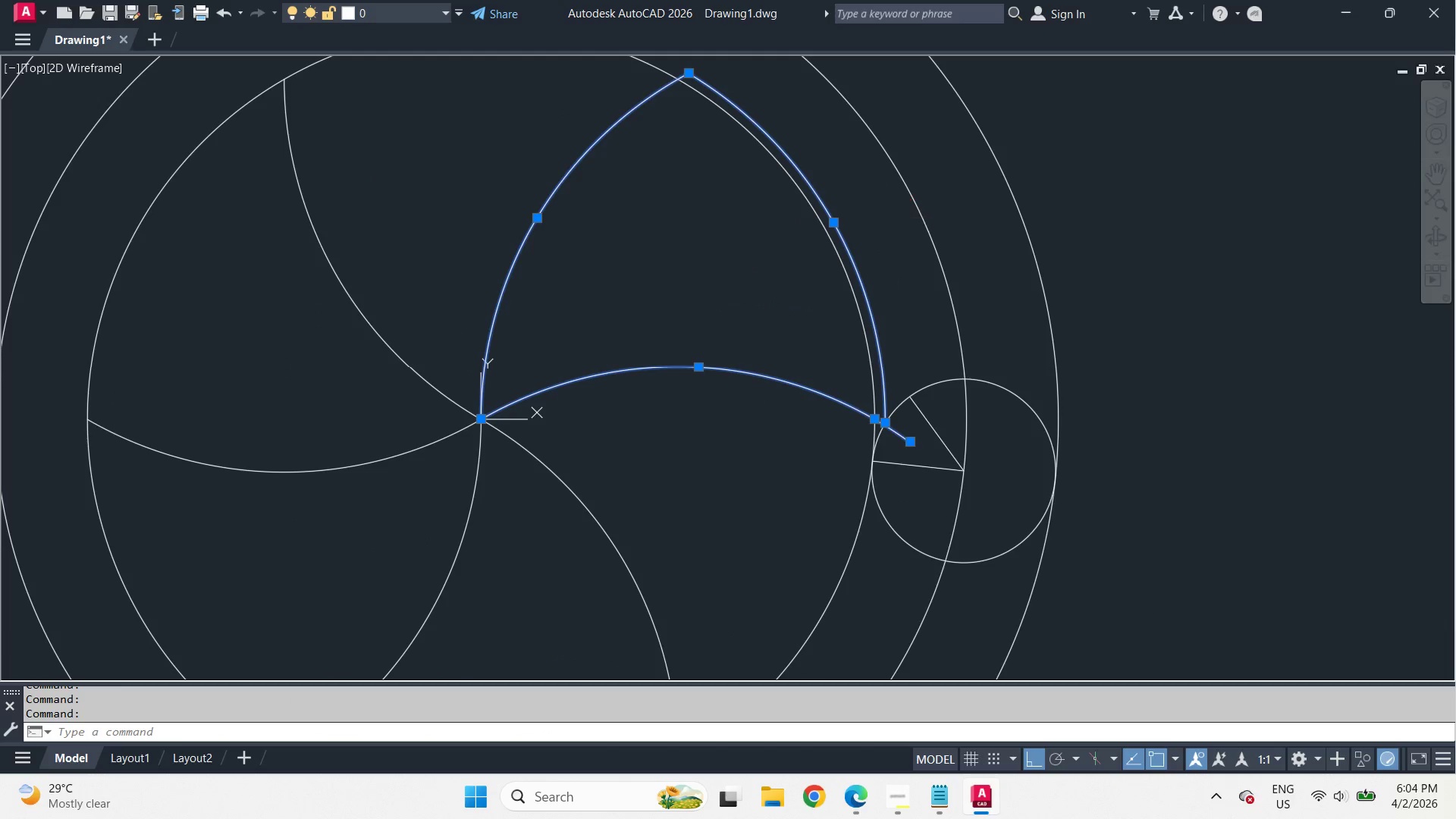 
key(Space)
 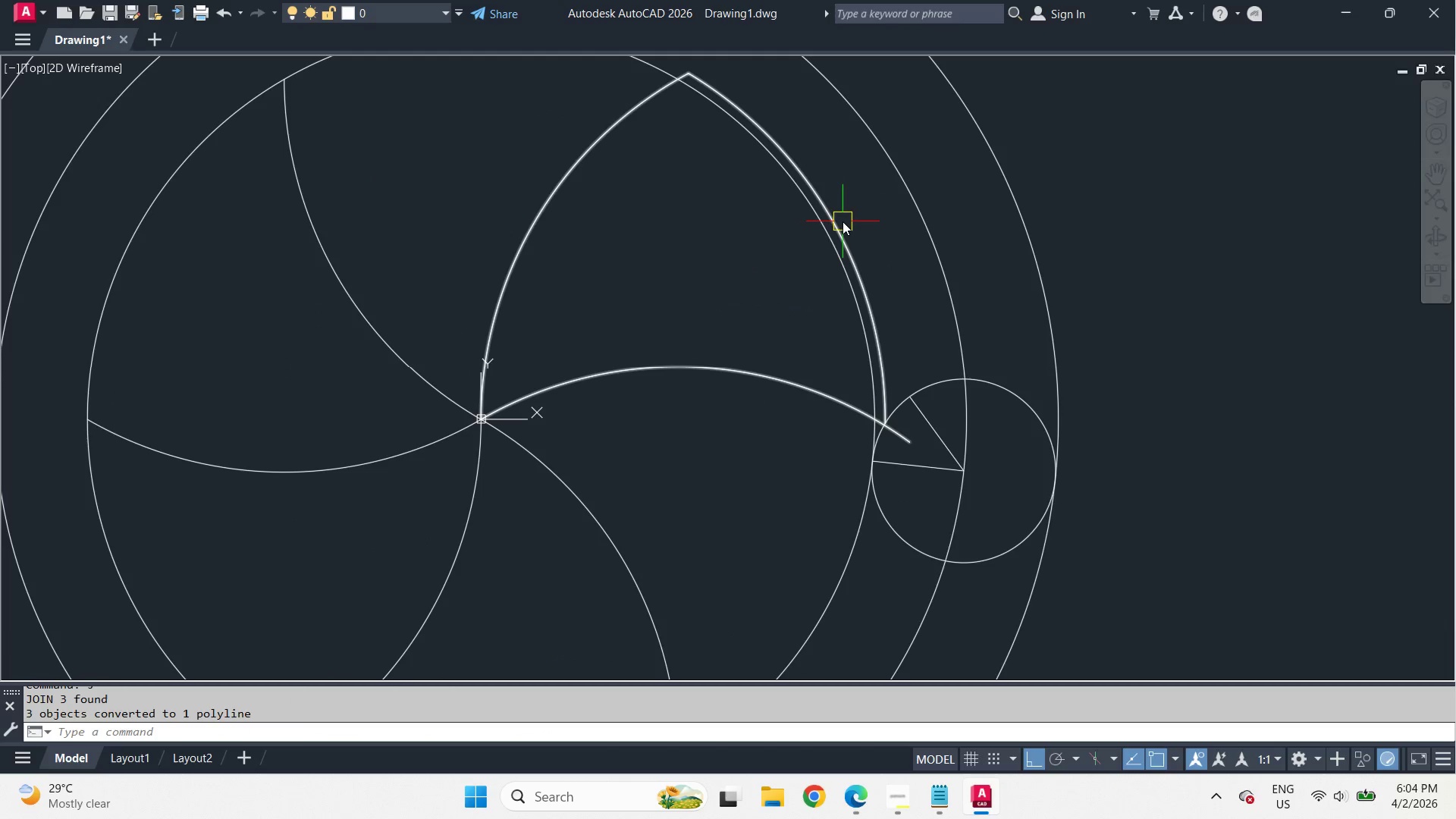 
left_click([843, 221])
 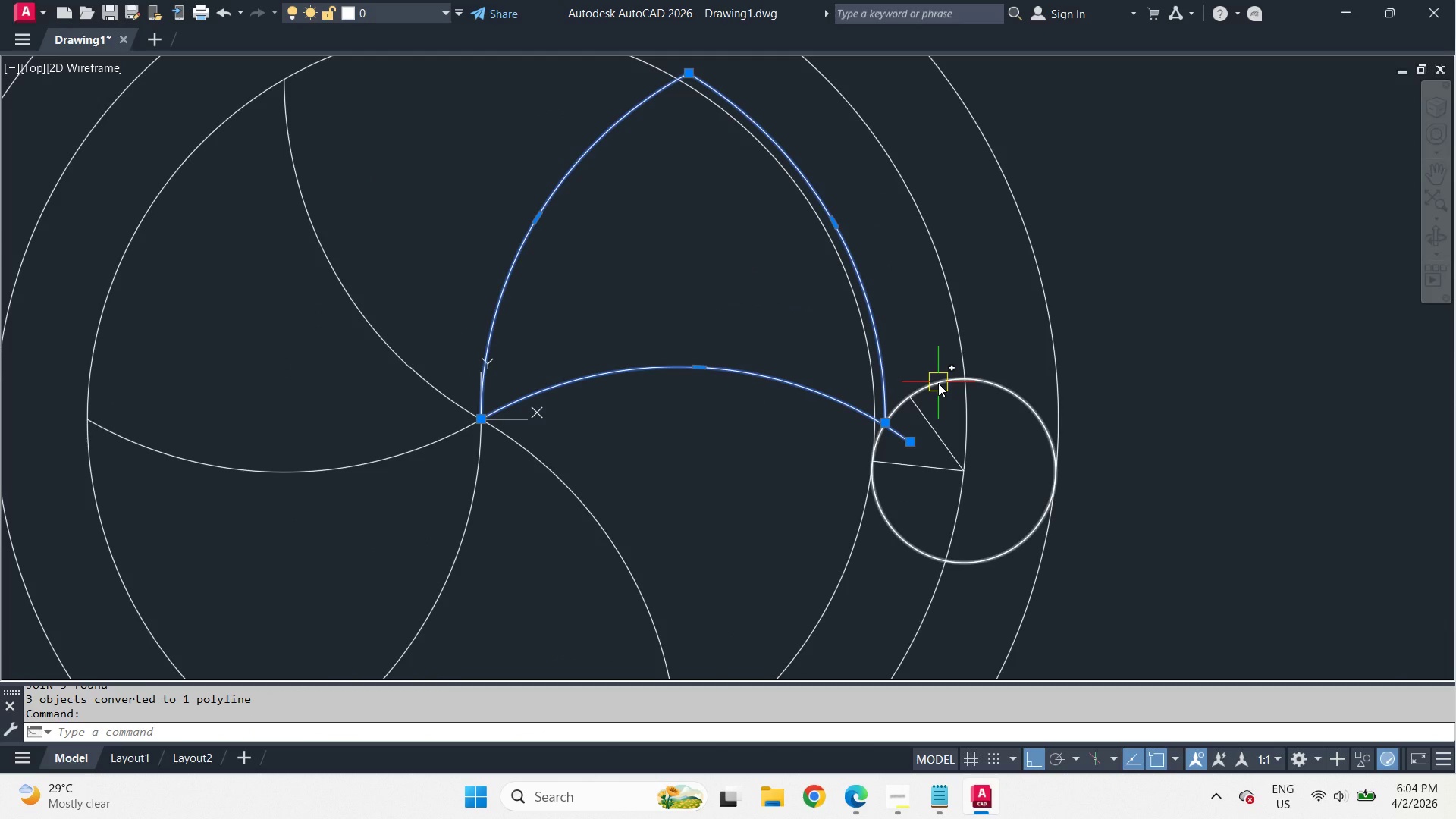 
left_click([938, 383])
 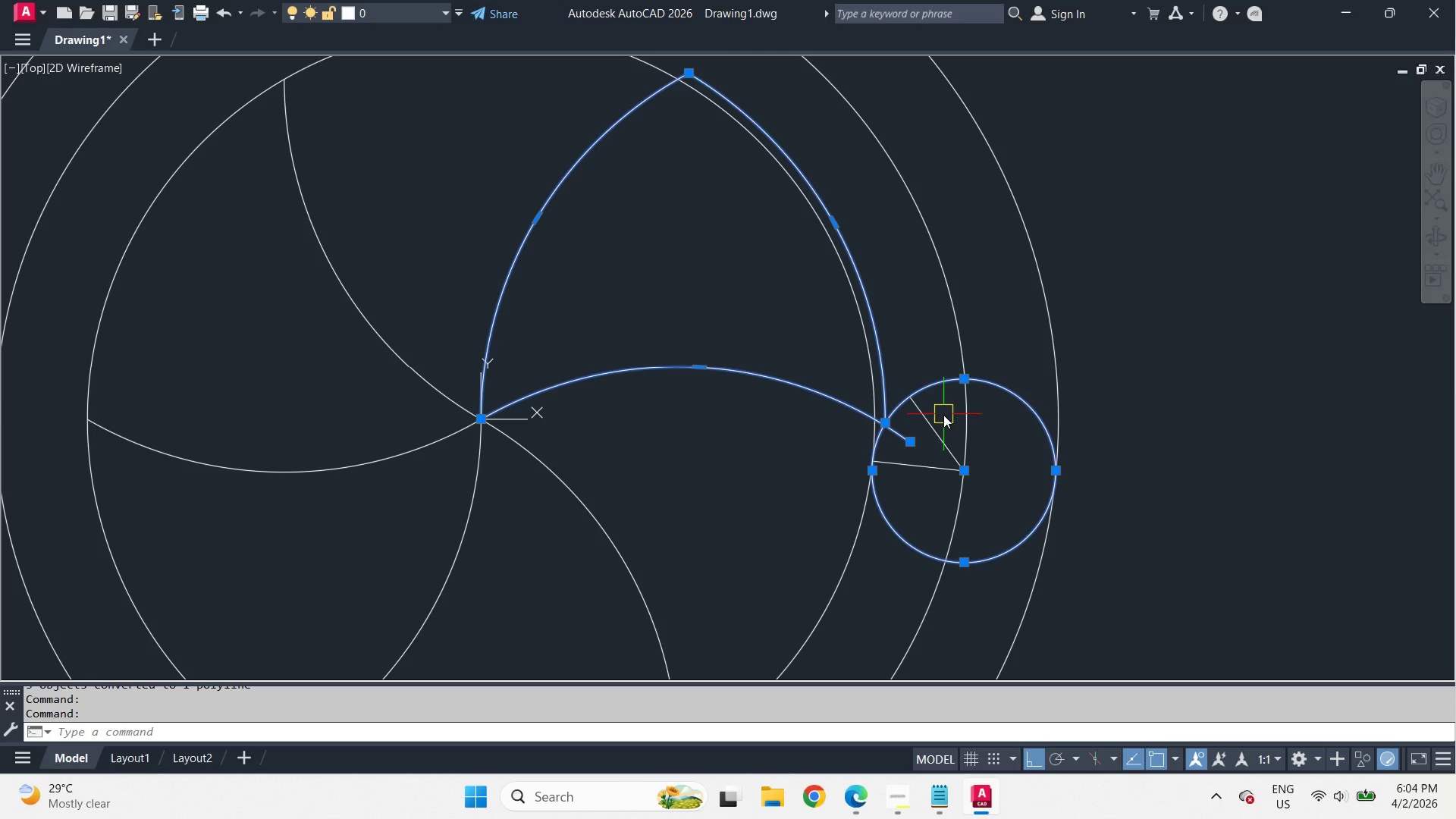 
type(ro )
 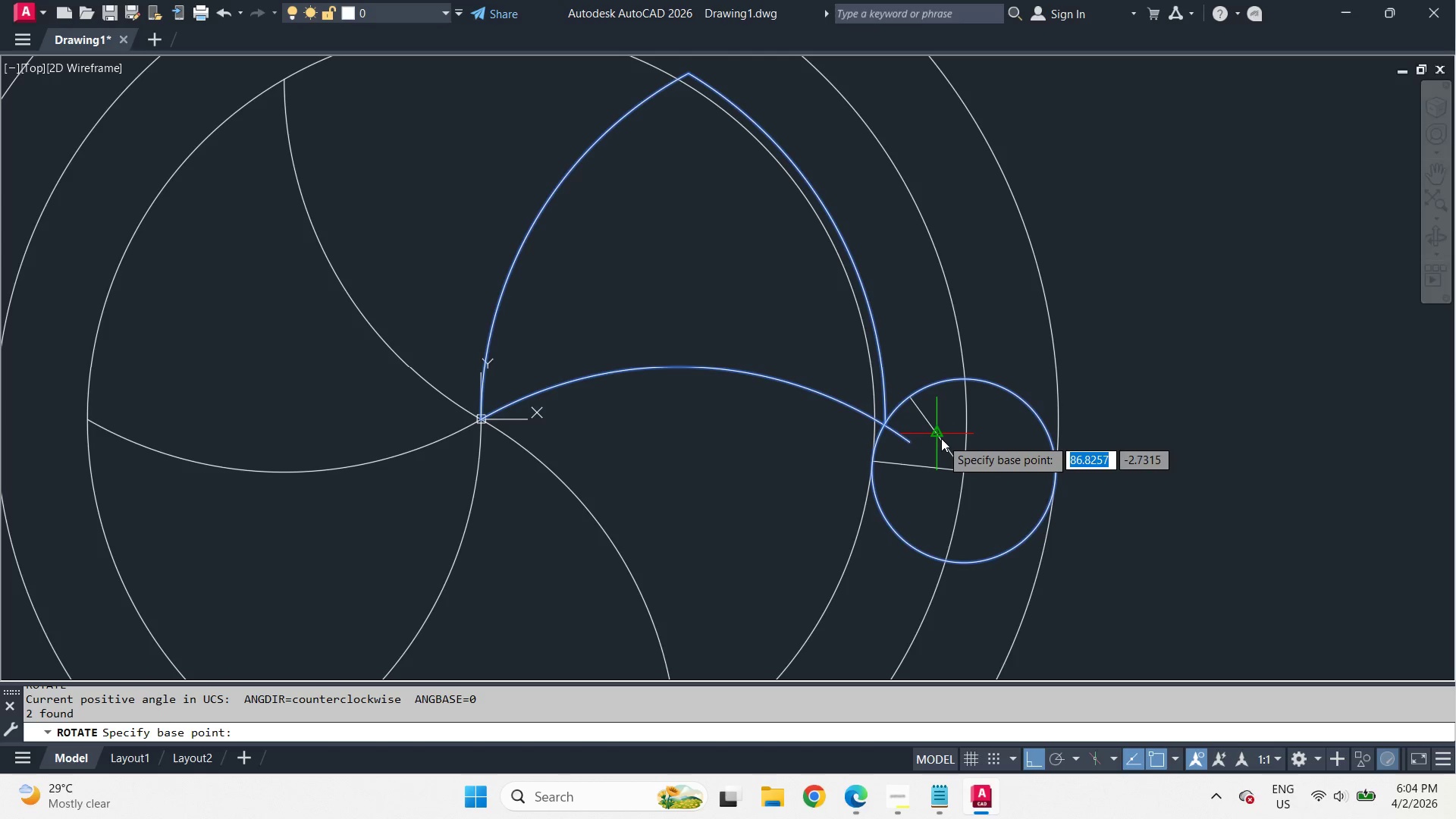 
type(end)
 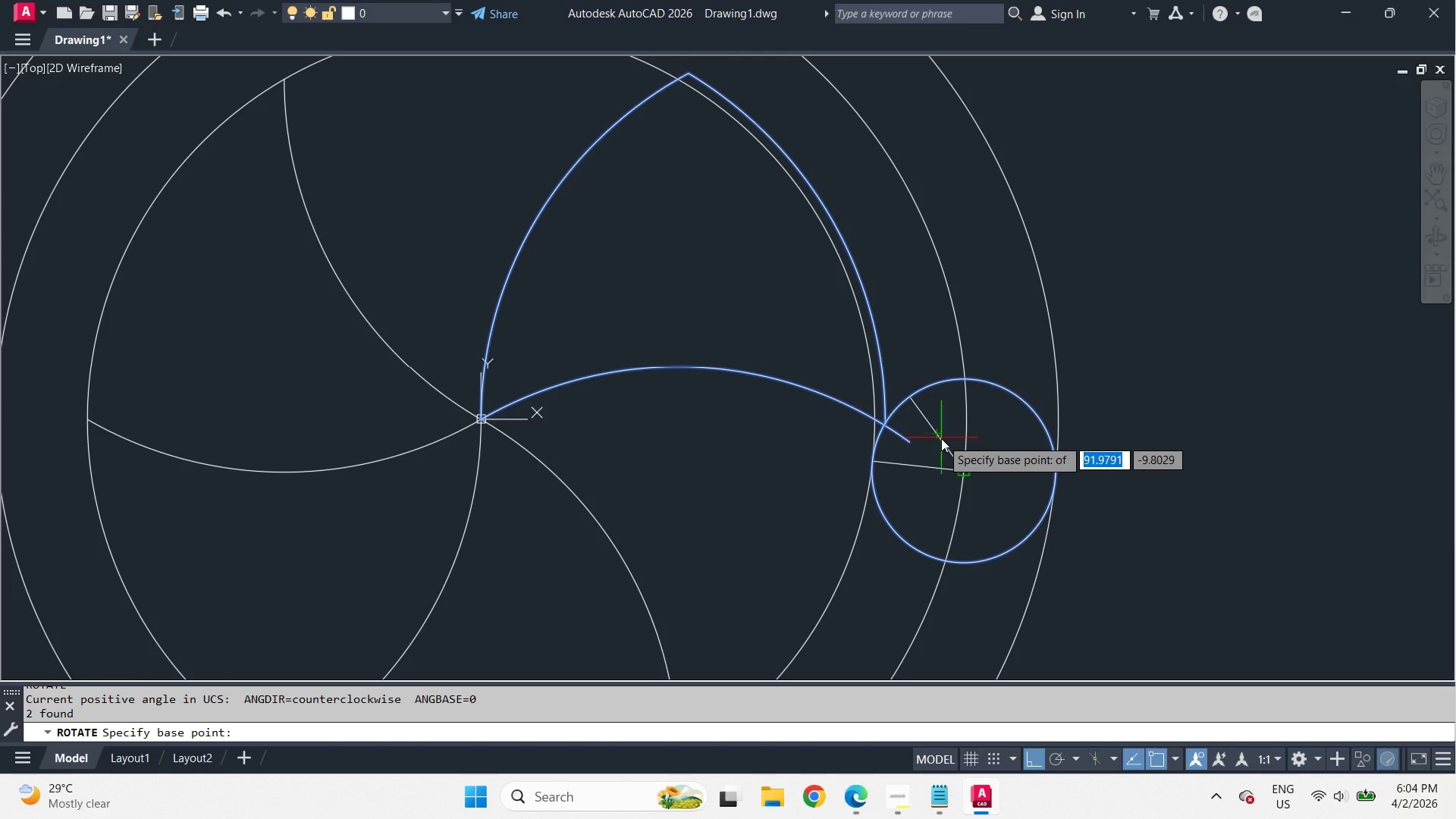 
key(Space)
 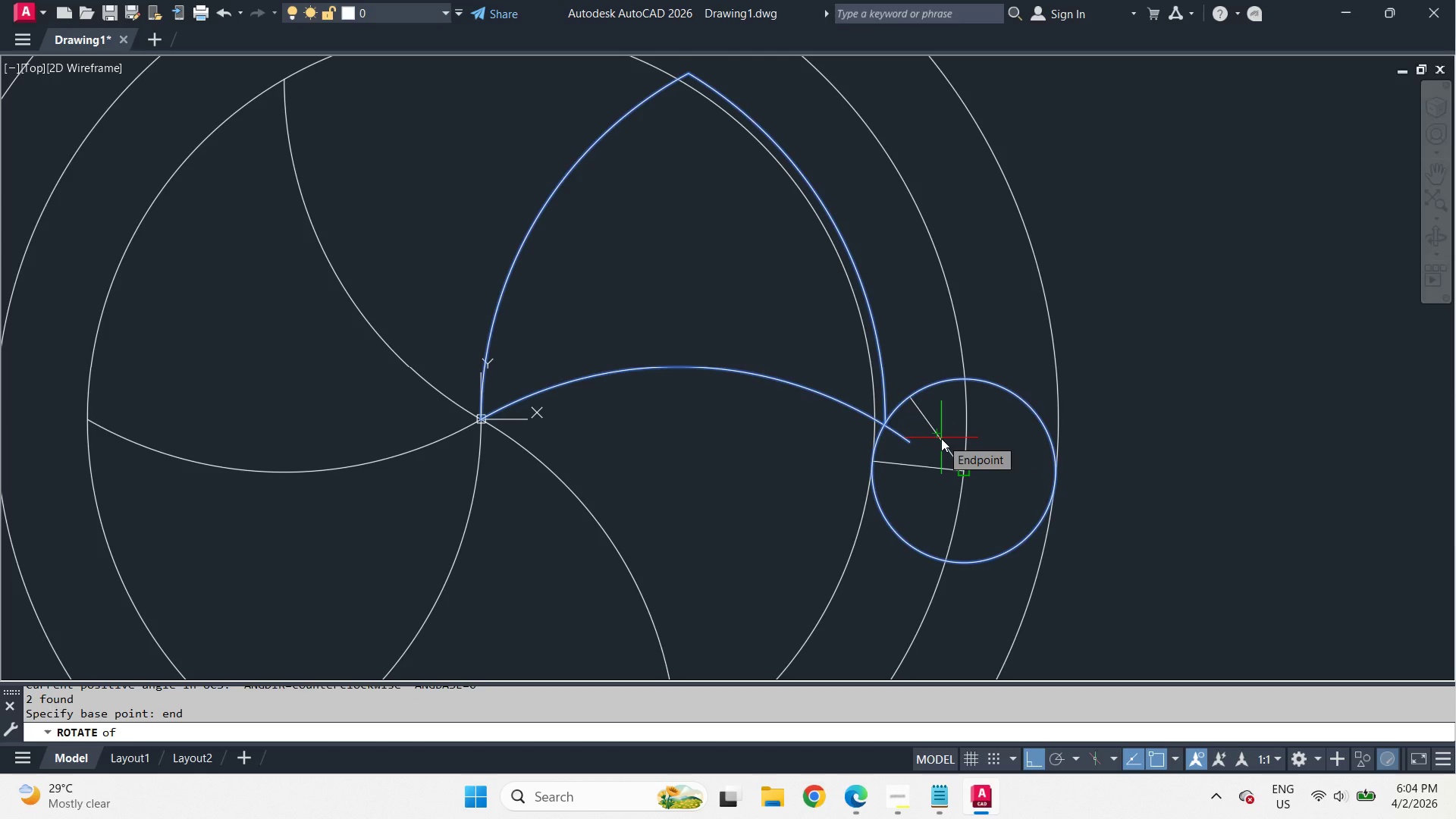 
left_click([941, 438])
 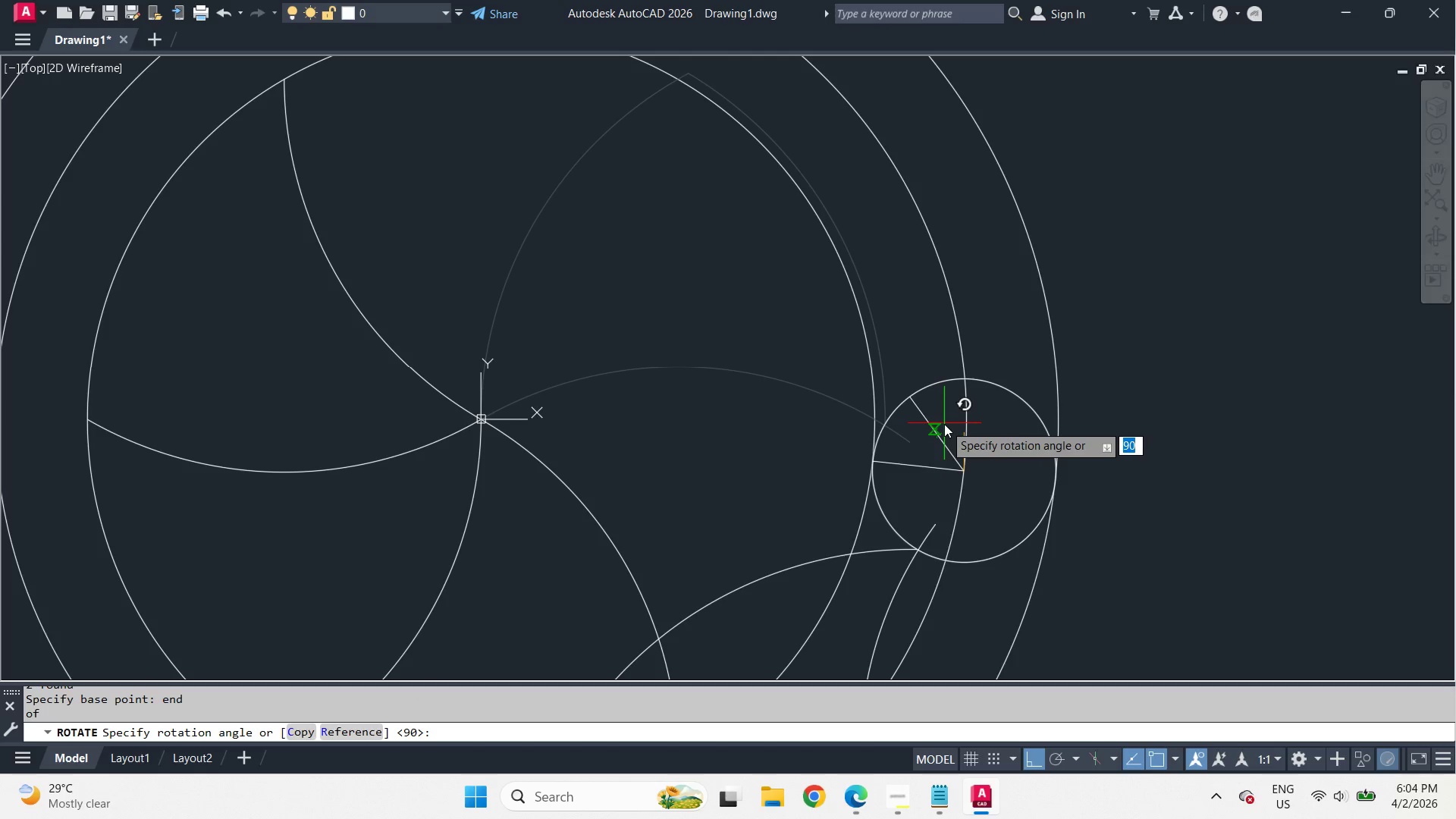 
key(R)
 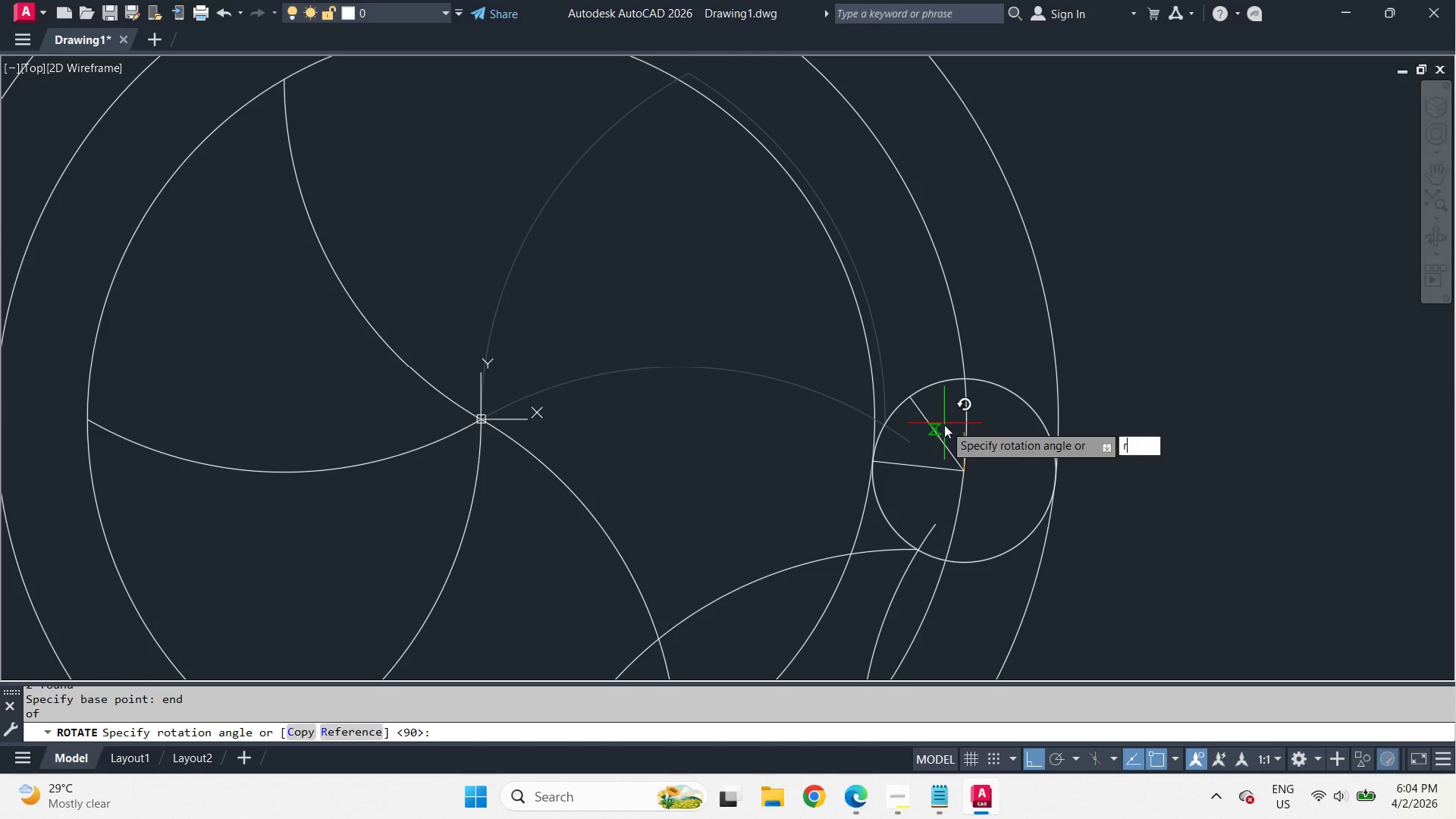 
key(Space)
 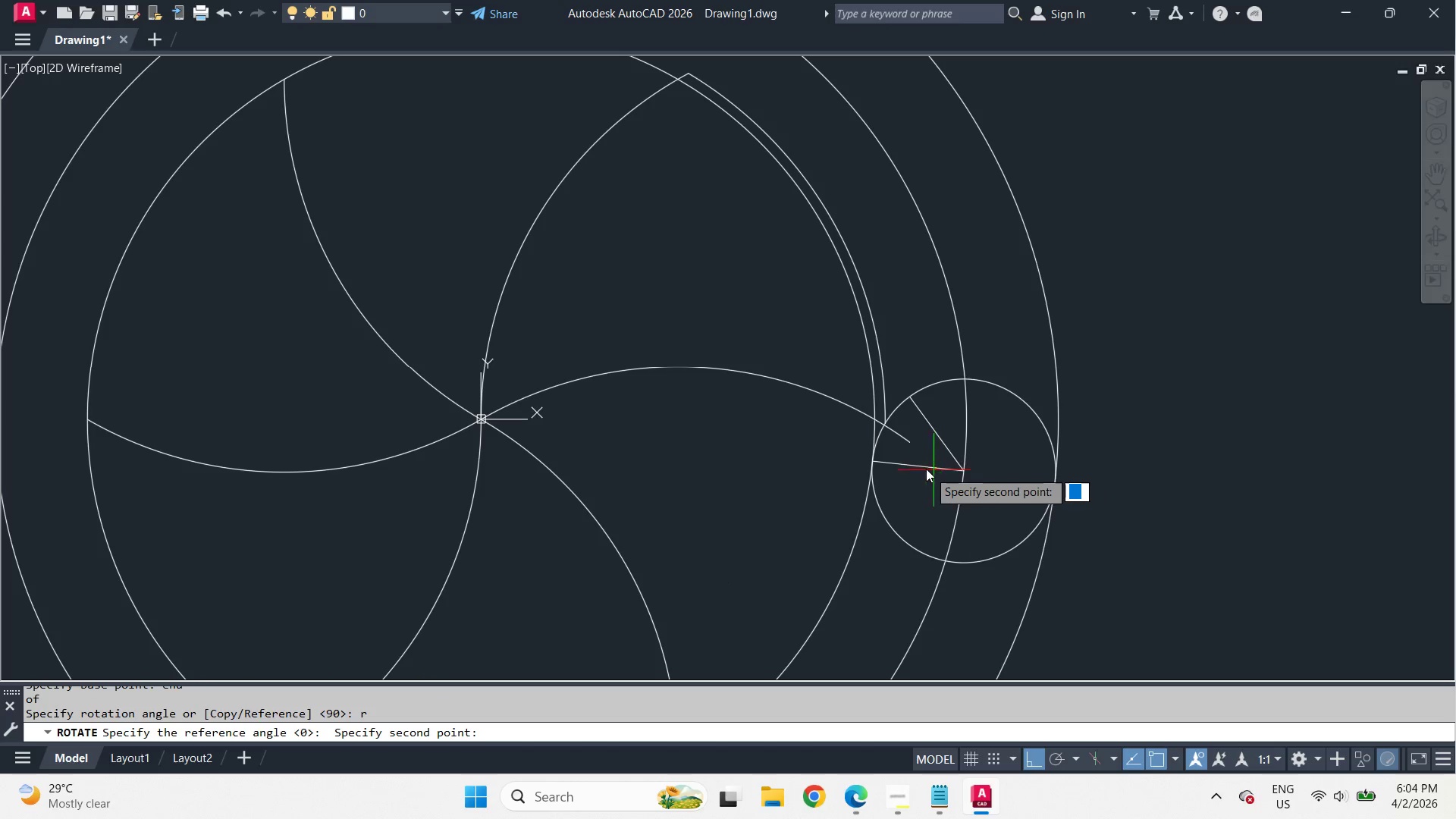 
double_click([912, 465])
 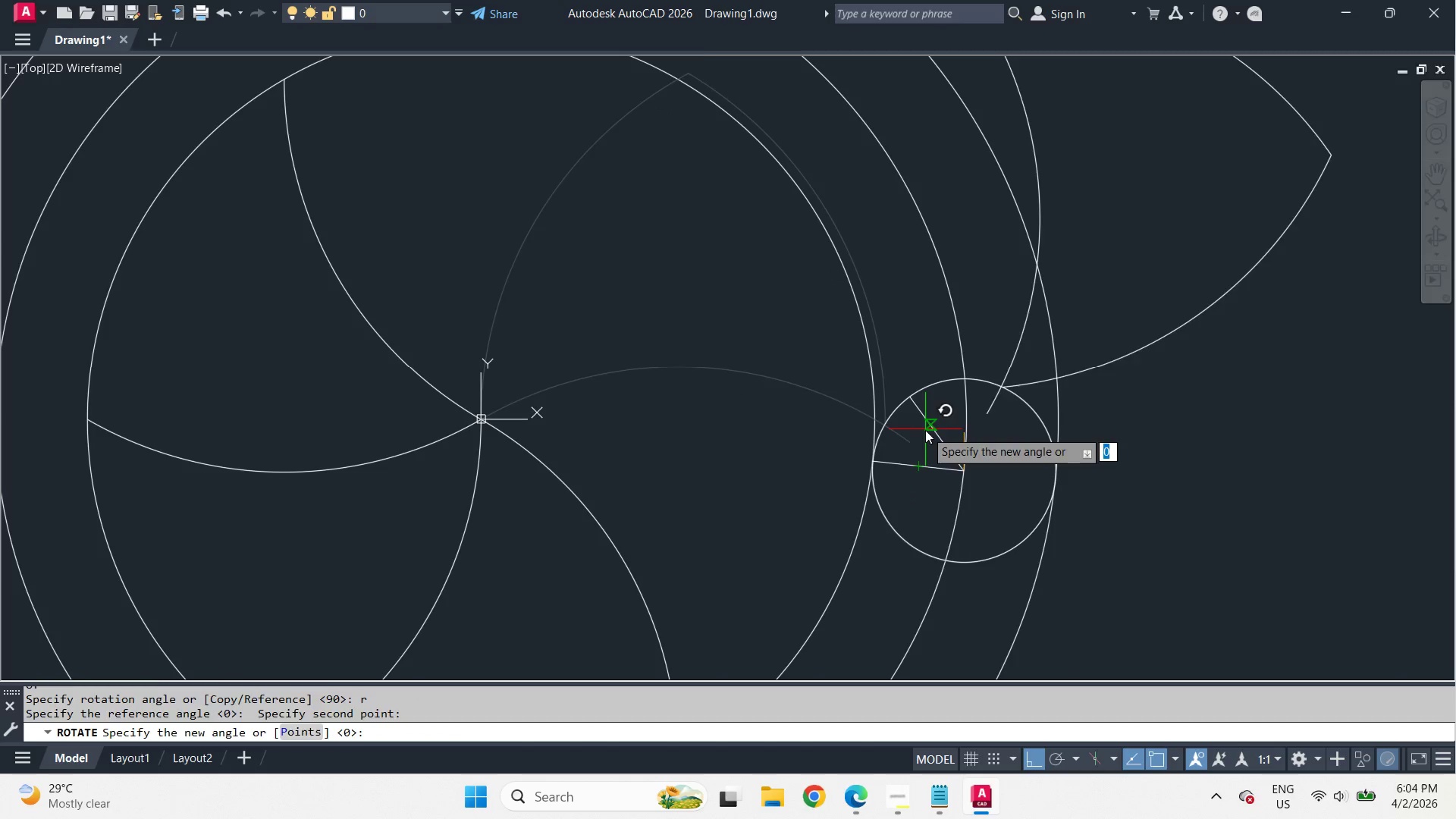 
left_click([925, 430])
 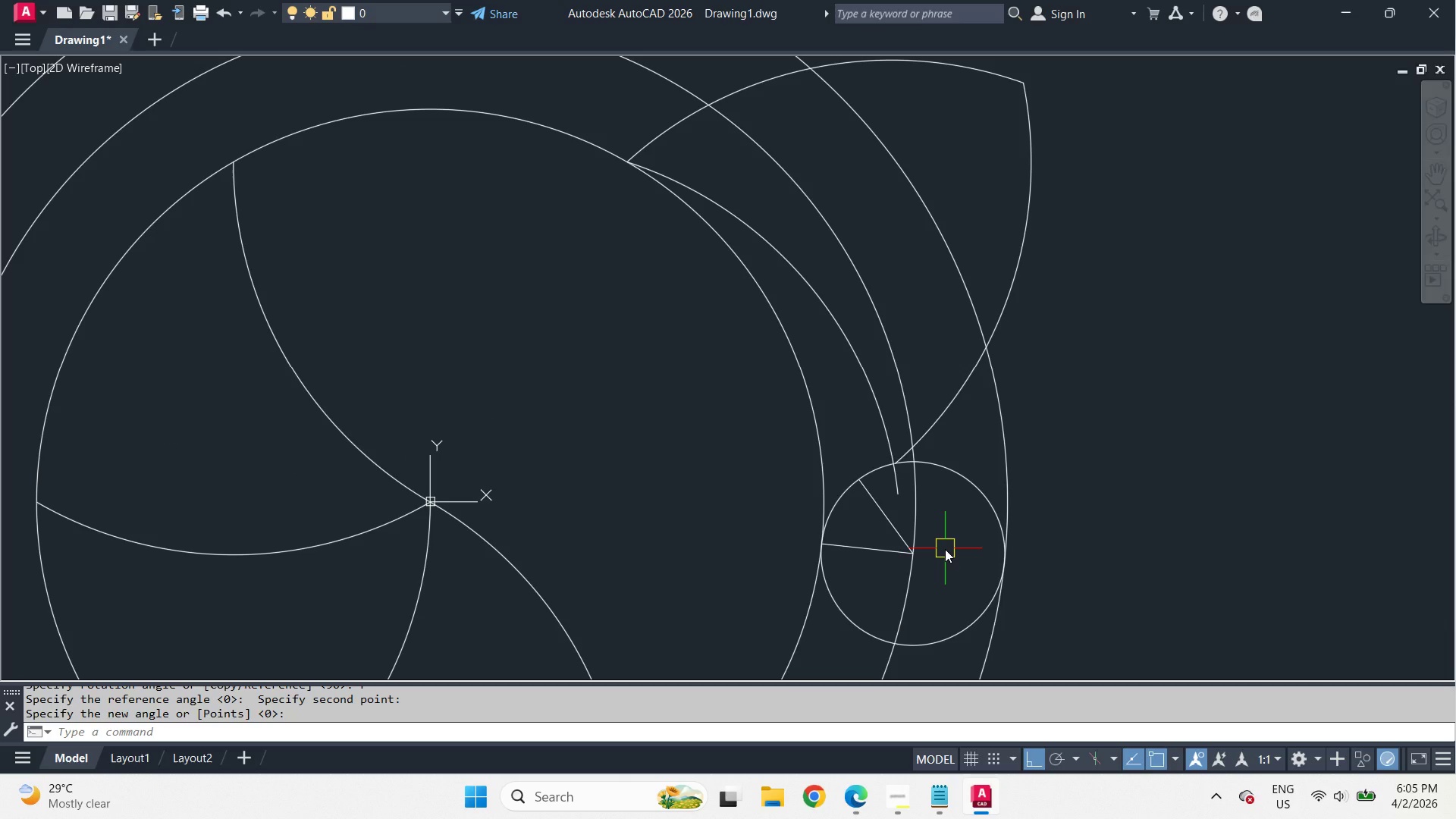 
wait(35.88)
 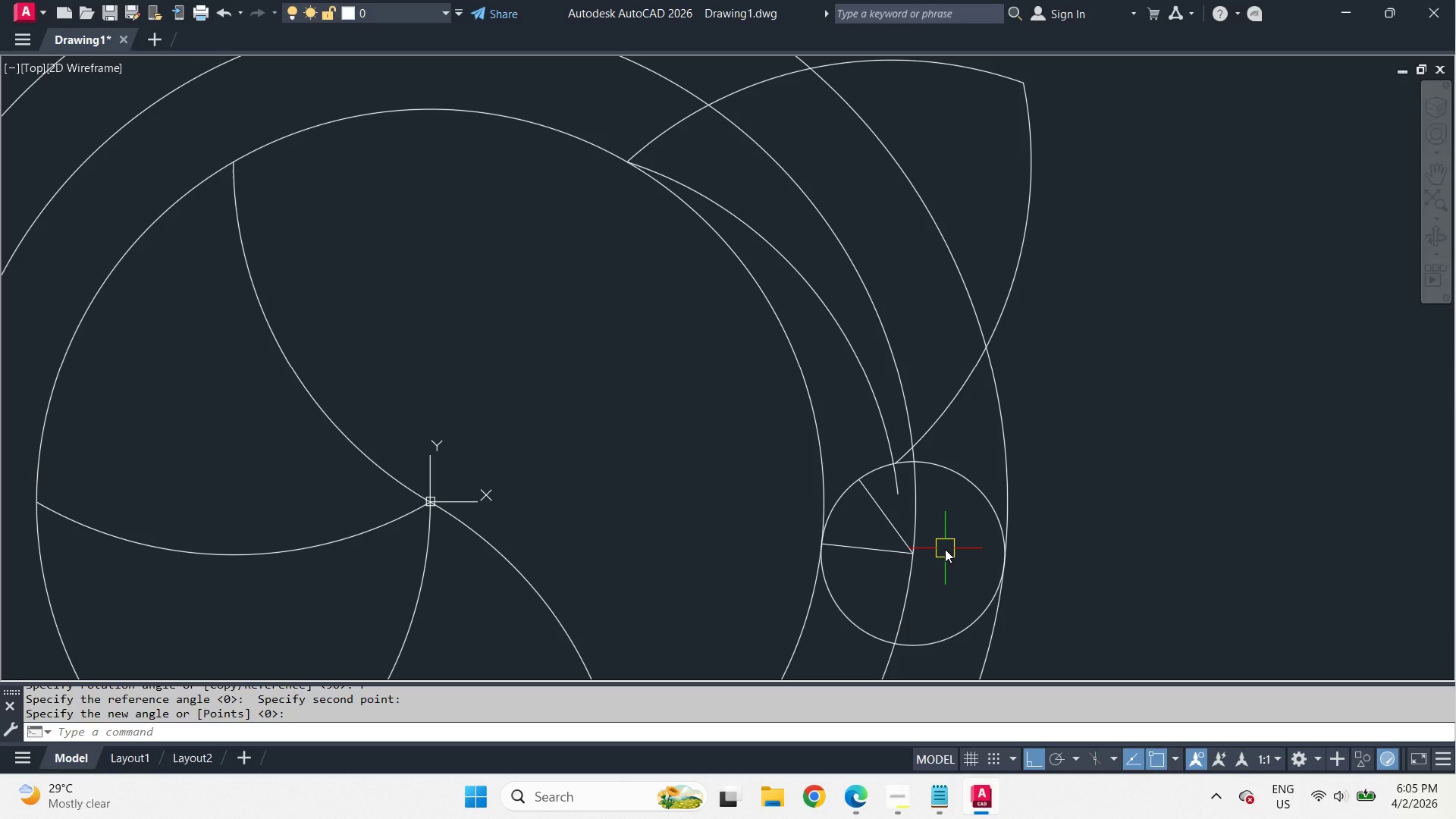 
left_click([847, 347])
 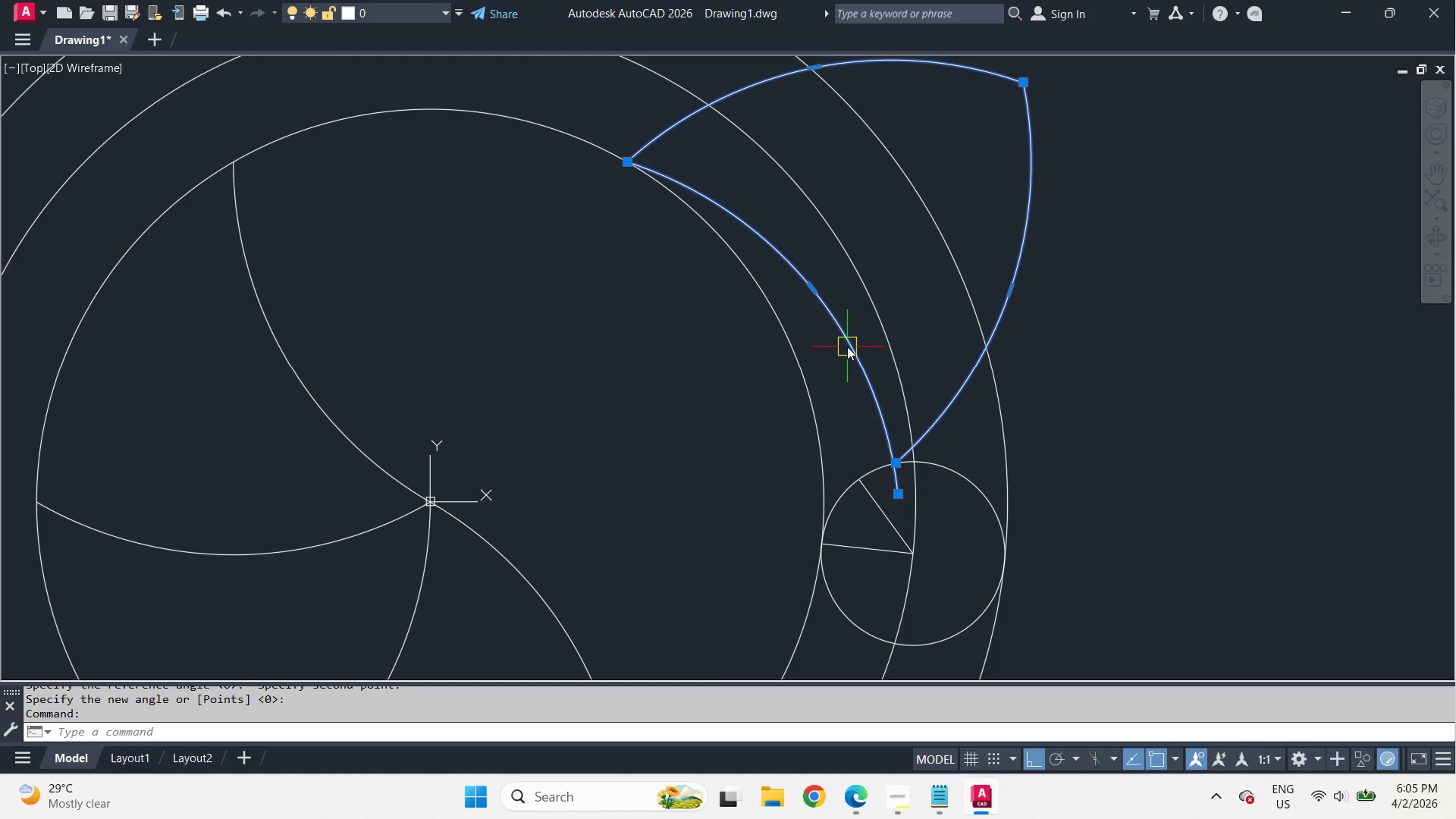 
key(X)
 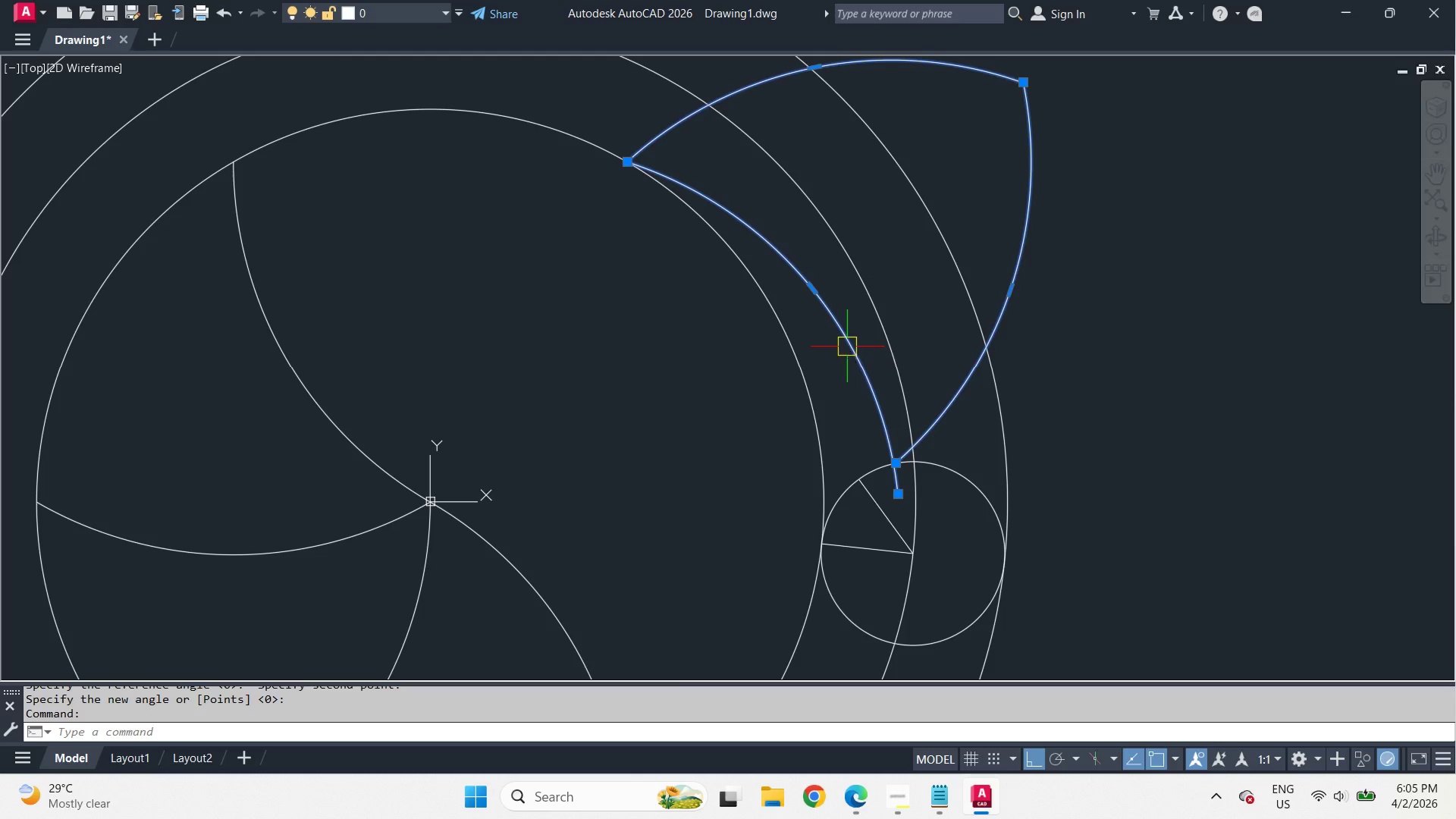 
key(Space)
 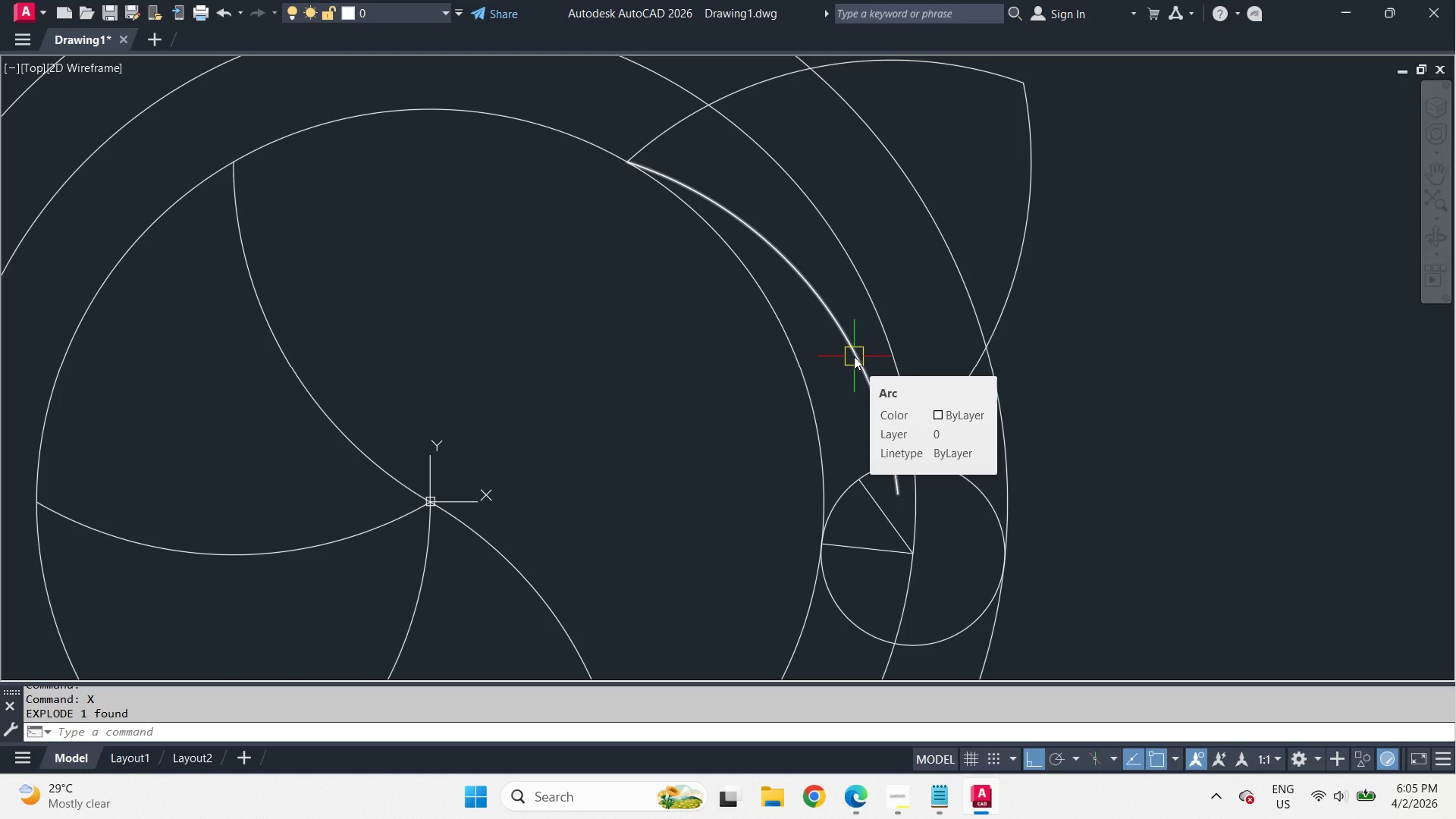 
left_click([854, 356])
 